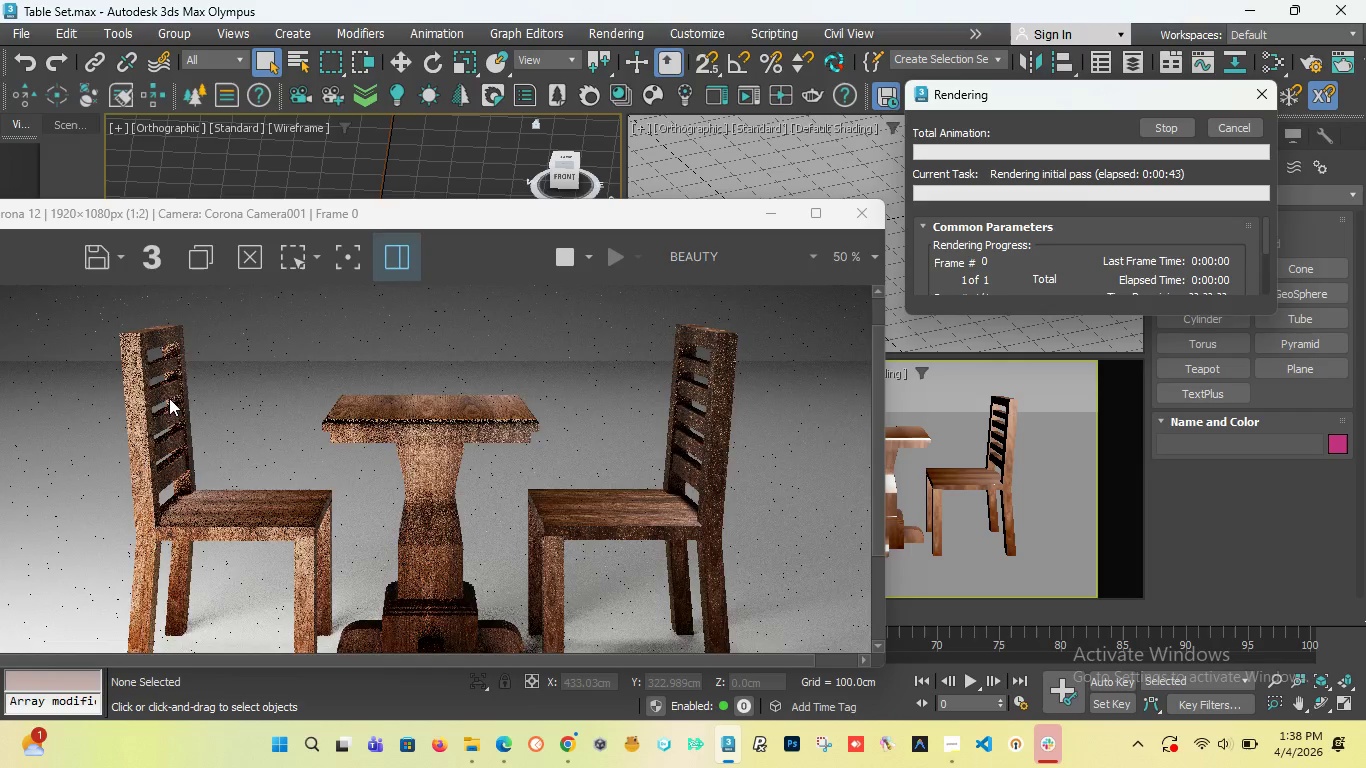 
scroll: coordinate [169, 398], scroll_direction: up, amount: 2.0
 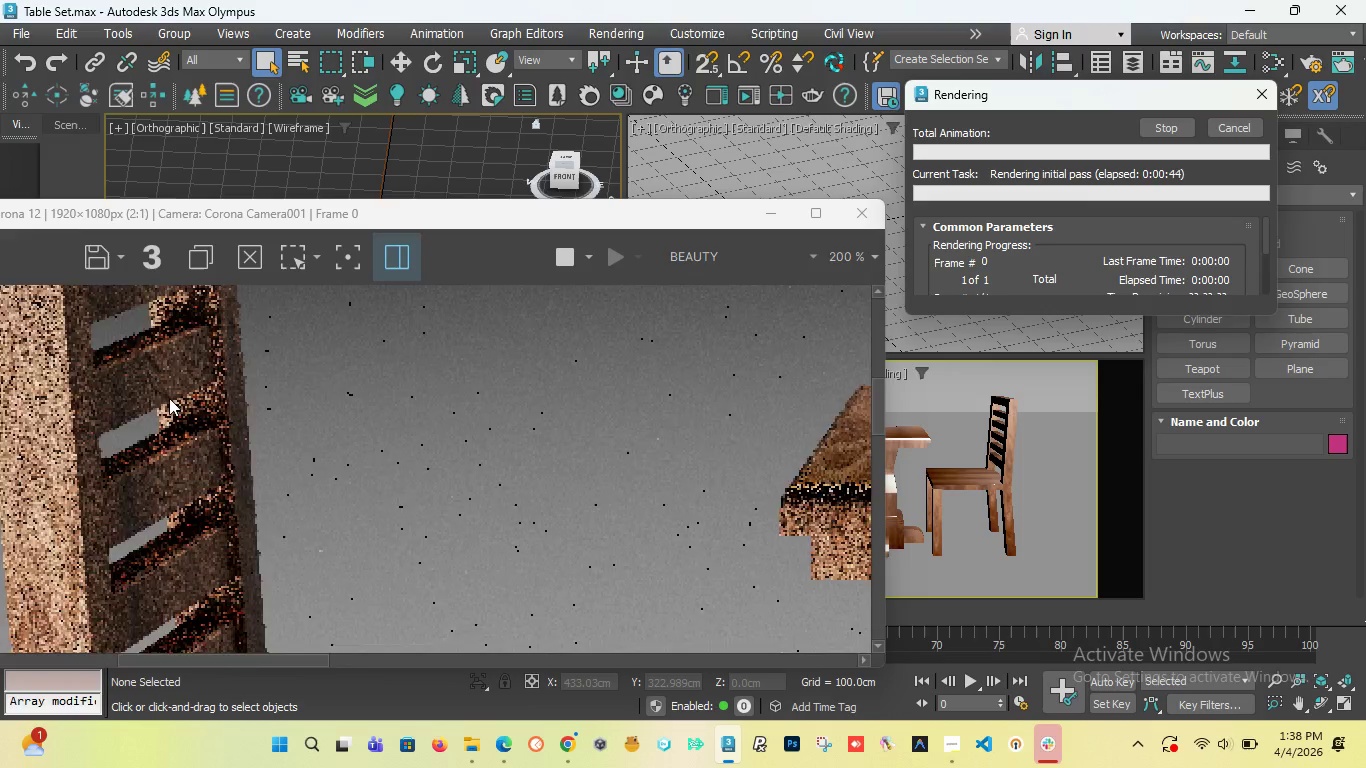 
scroll: coordinate [169, 398], scroll_direction: down, amount: 2.0
 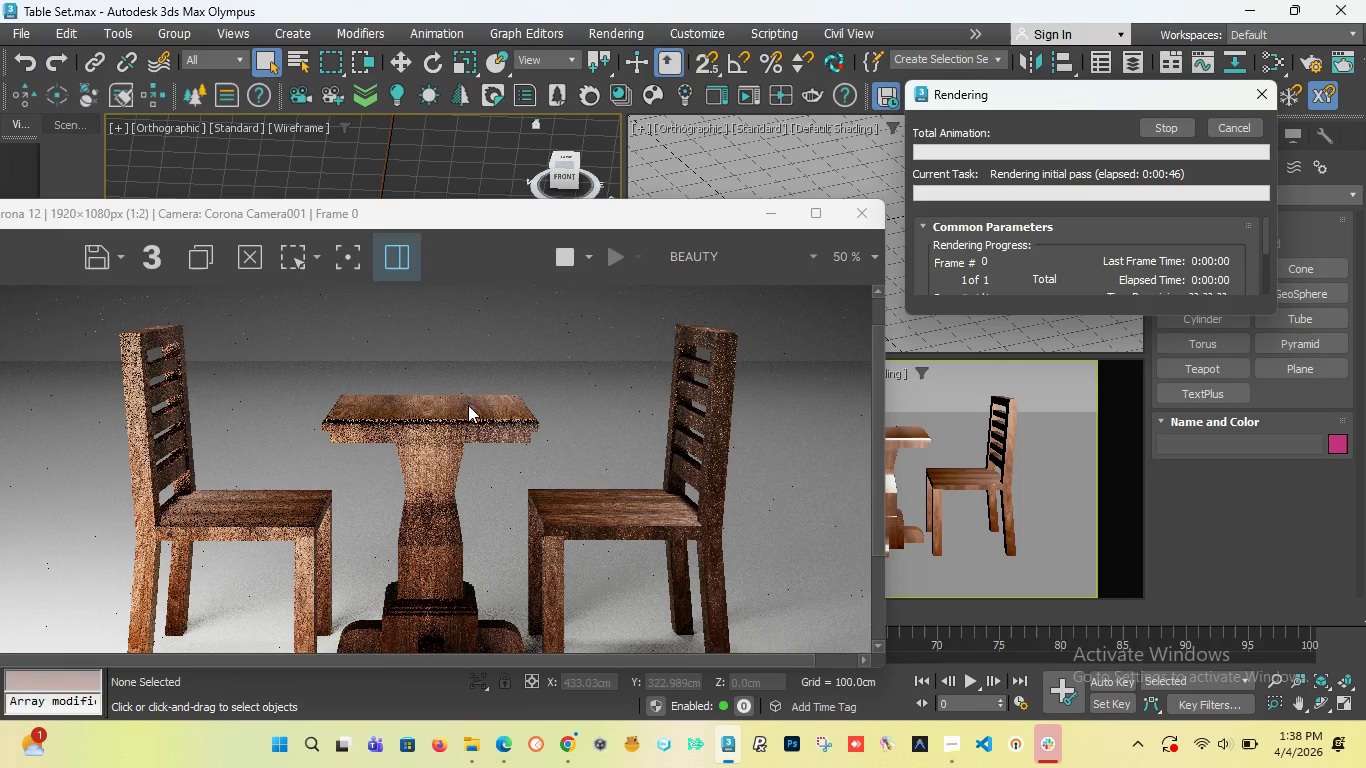 
scroll: coordinate [590, 534], scroll_direction: up, amount: 3.0
 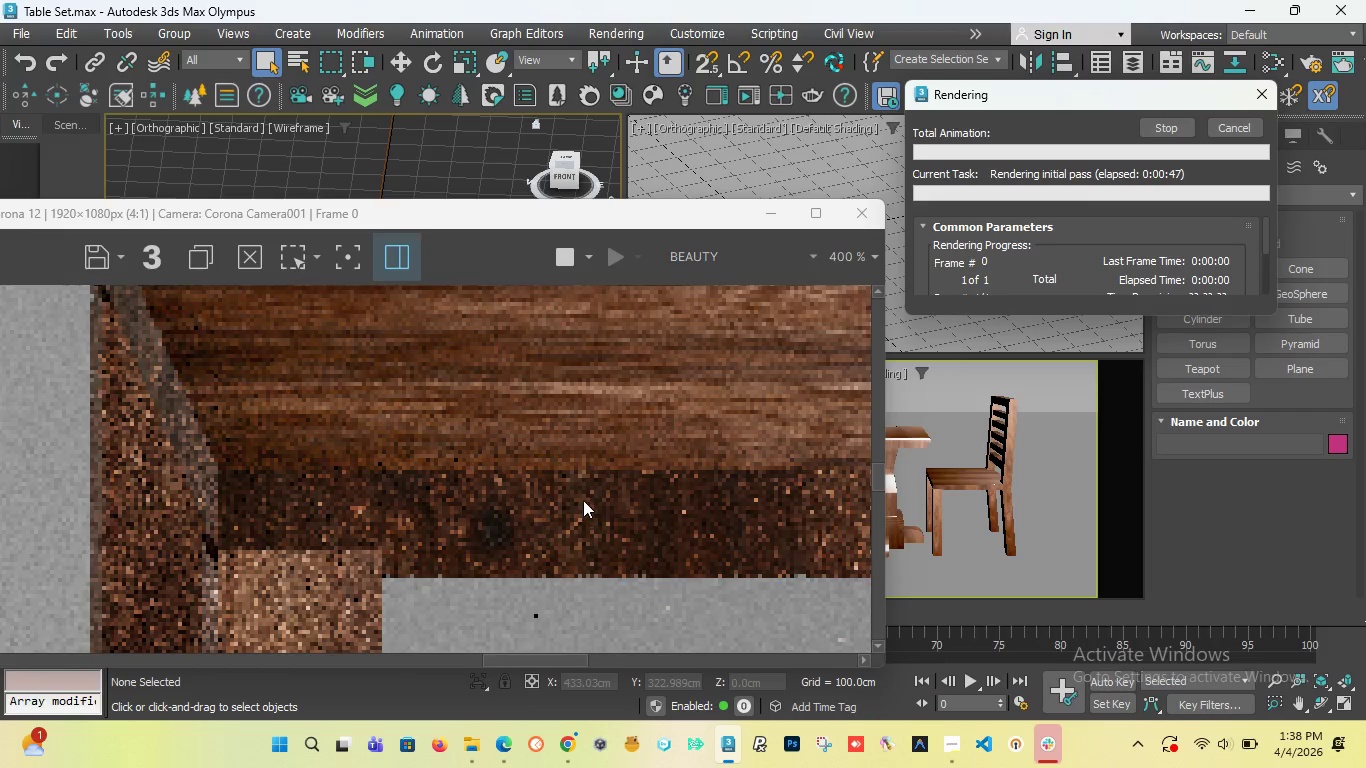 
scroll: coordinate [431, 396], scroll_direction: down, amount: 3.0
 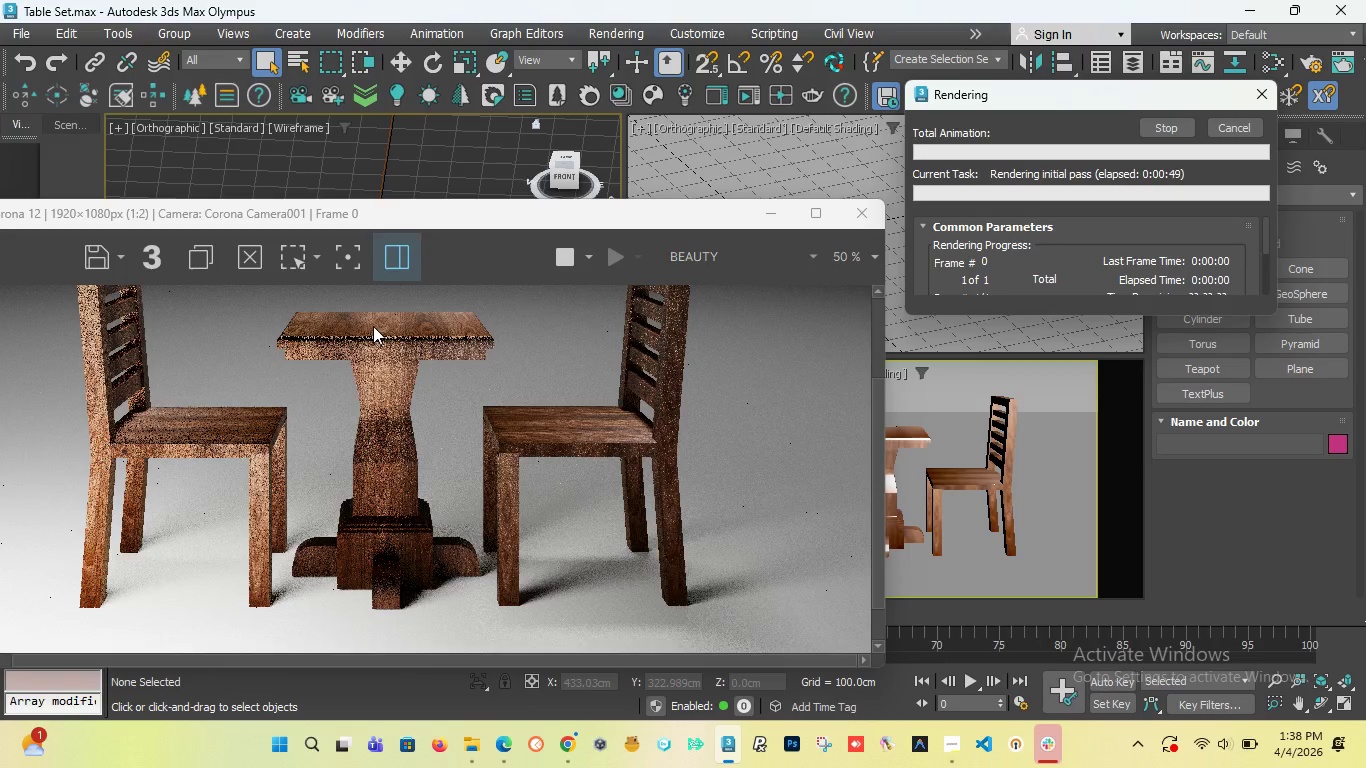 
scroll: coordinate [296, 348], scroll_direction: up, amount: 2.0
 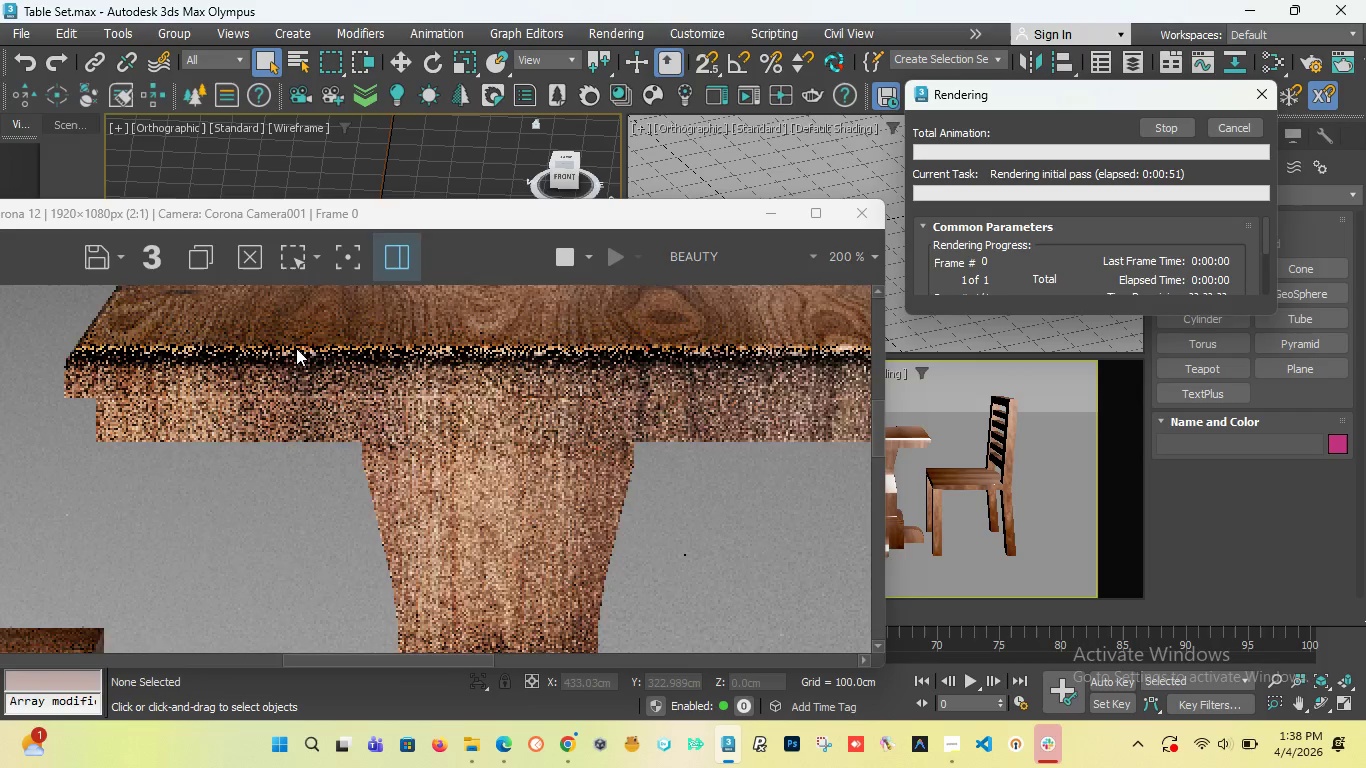 
scroll: coordinate [481, 471], scroll_direction: down, amount: 2.0
 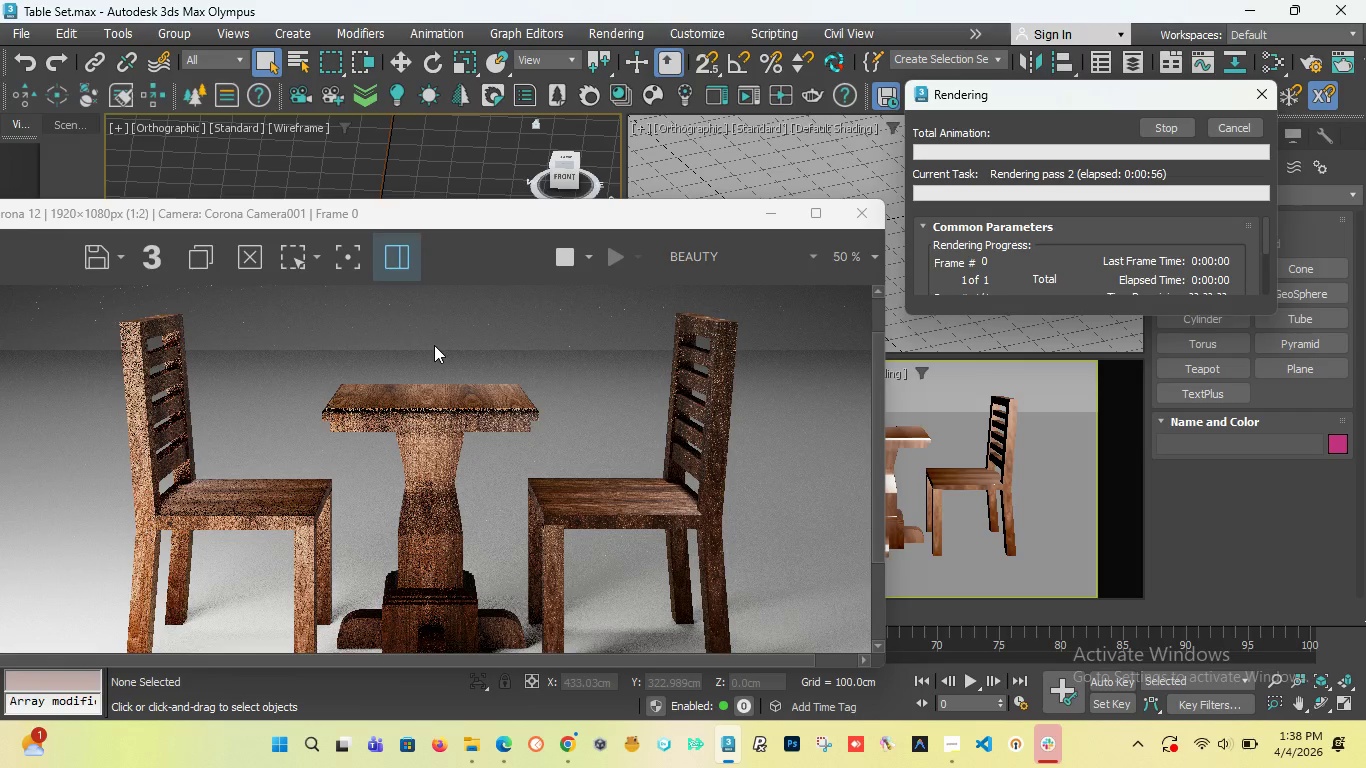 
scroll: coordinate [353, 395], scroll_direction: up, amount: 3.0
 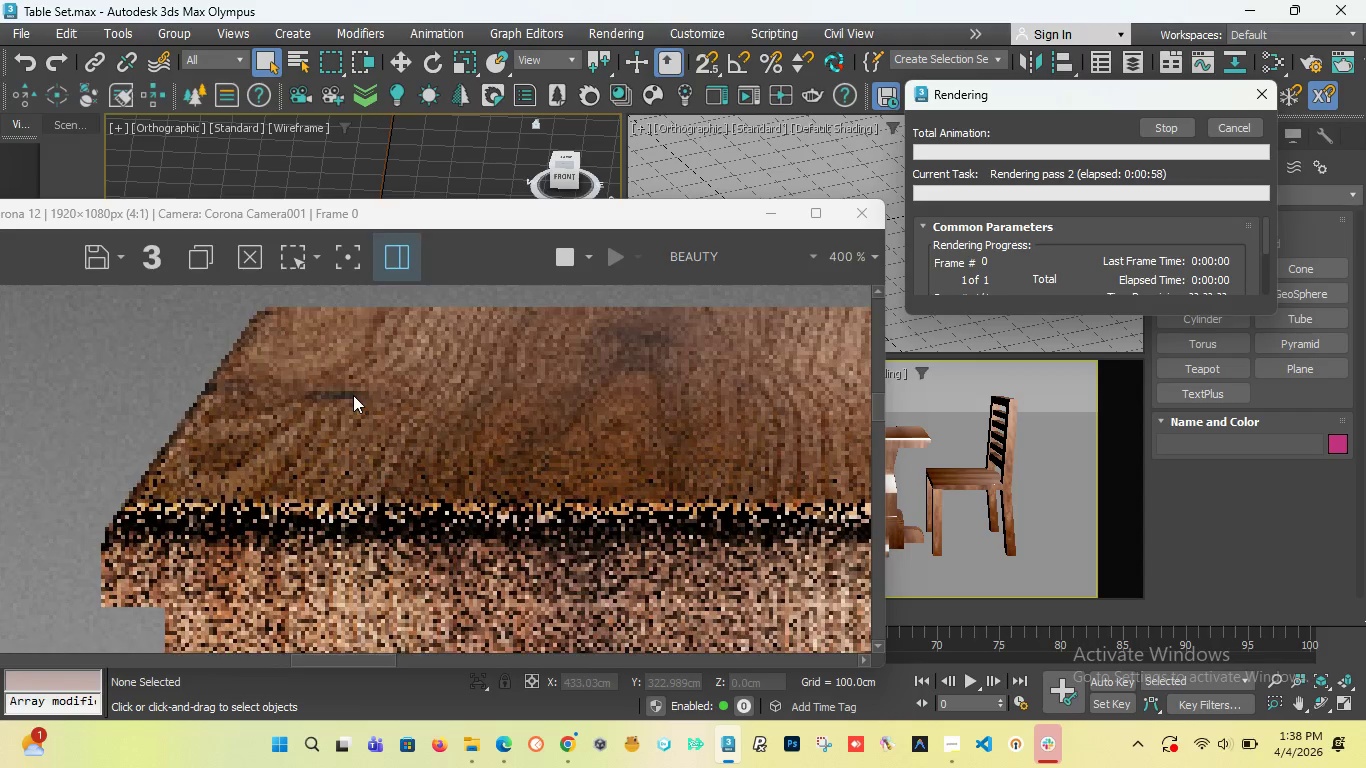 
scroll: coordinate [353, 395], scroll_direction: down, amount: 3.0
 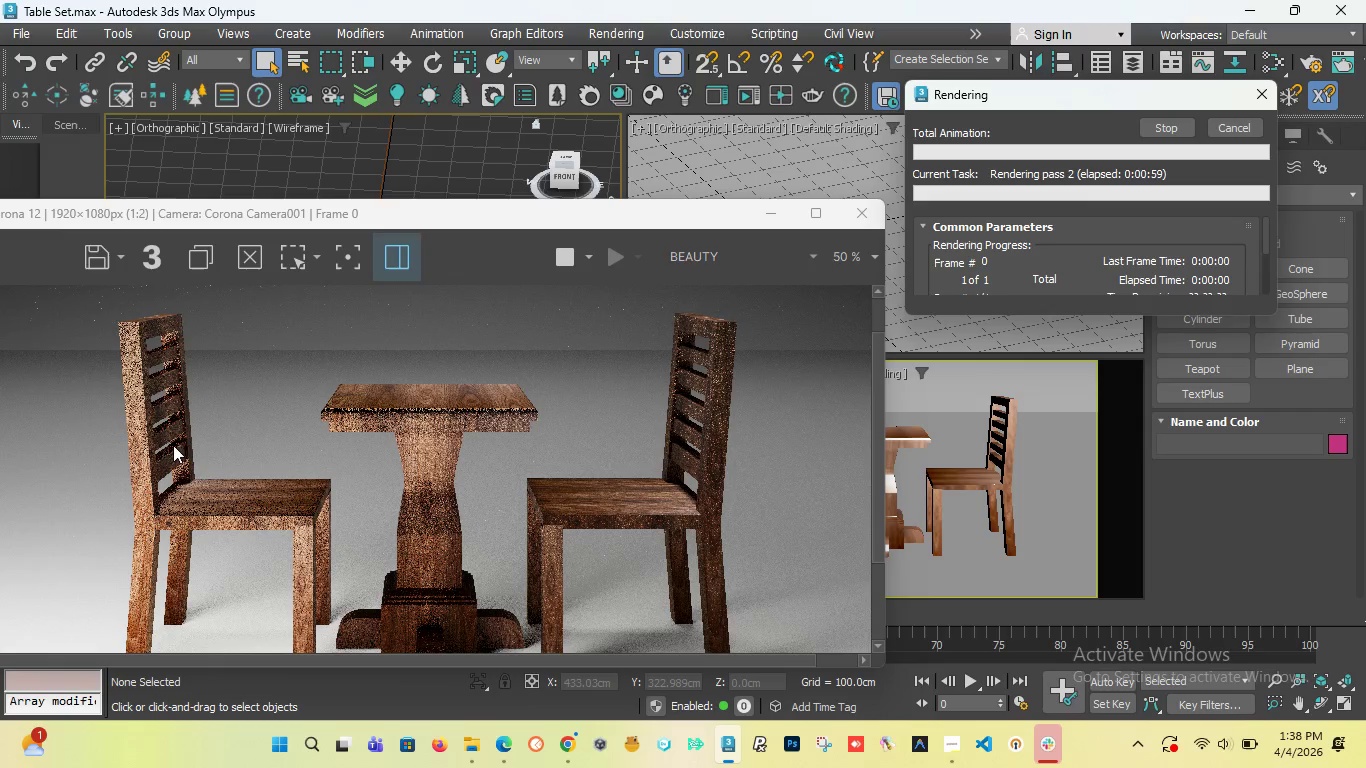 
scroll: coordinate [161, 455], scroll_direction: up, amount: 3.0
 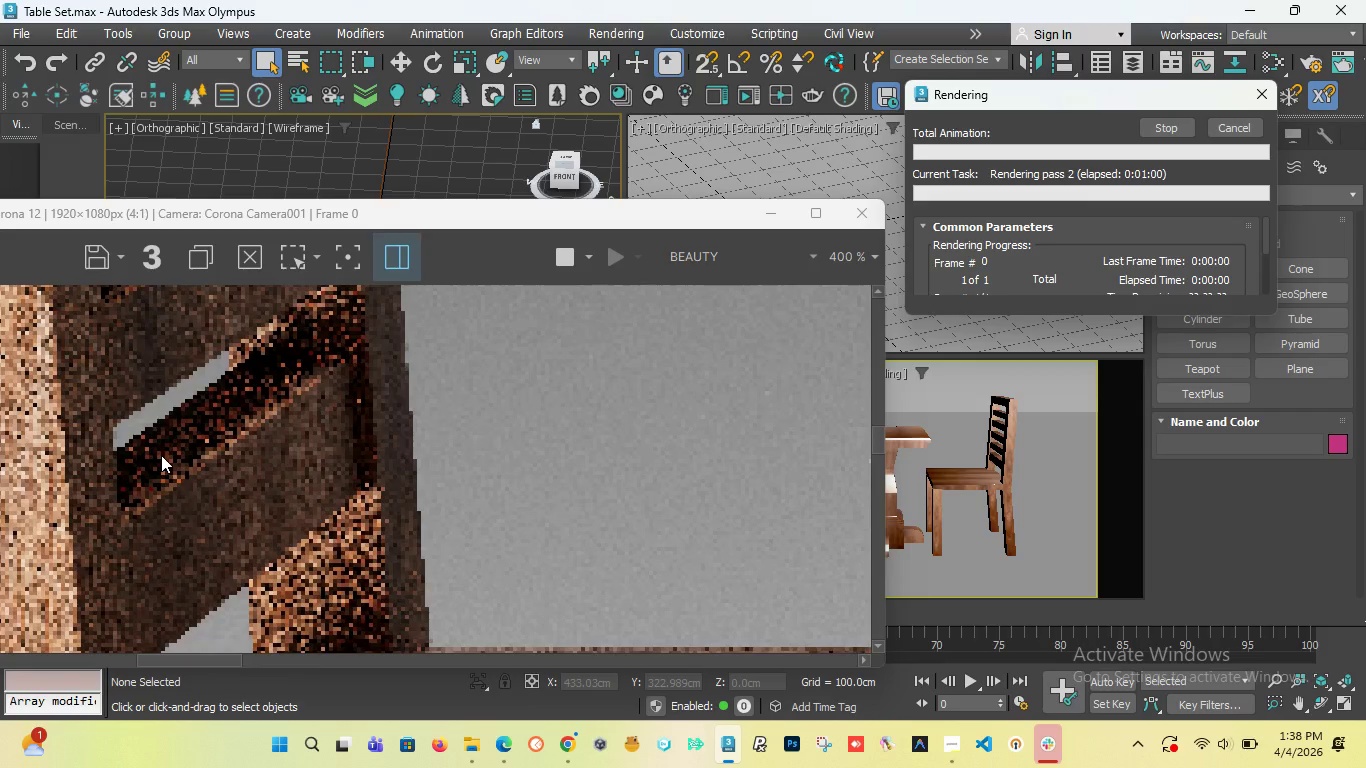 
scroll: coordinate [421, 430], scroll_direction: down, amount: 3.0
 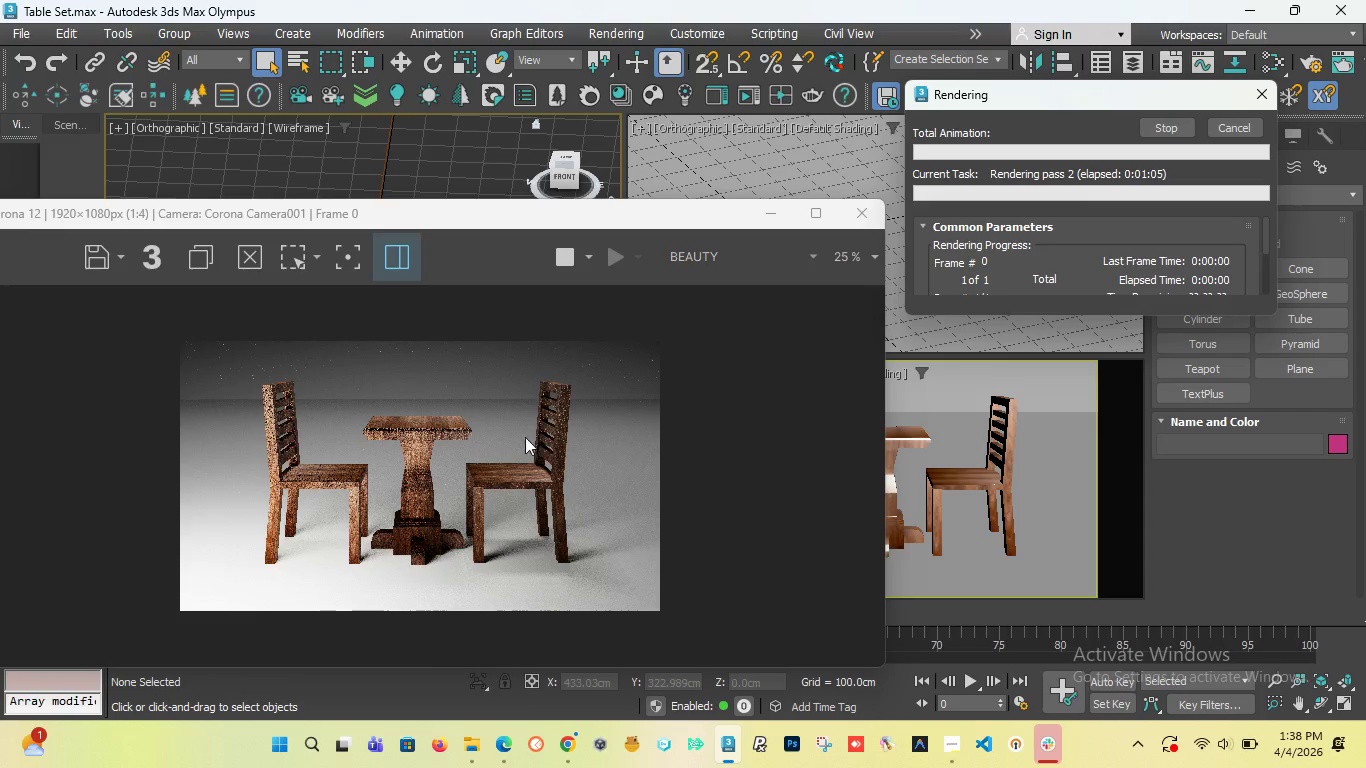 
scroll: coordinate [609, 490], scroll_direction: up, amount: 4.0
 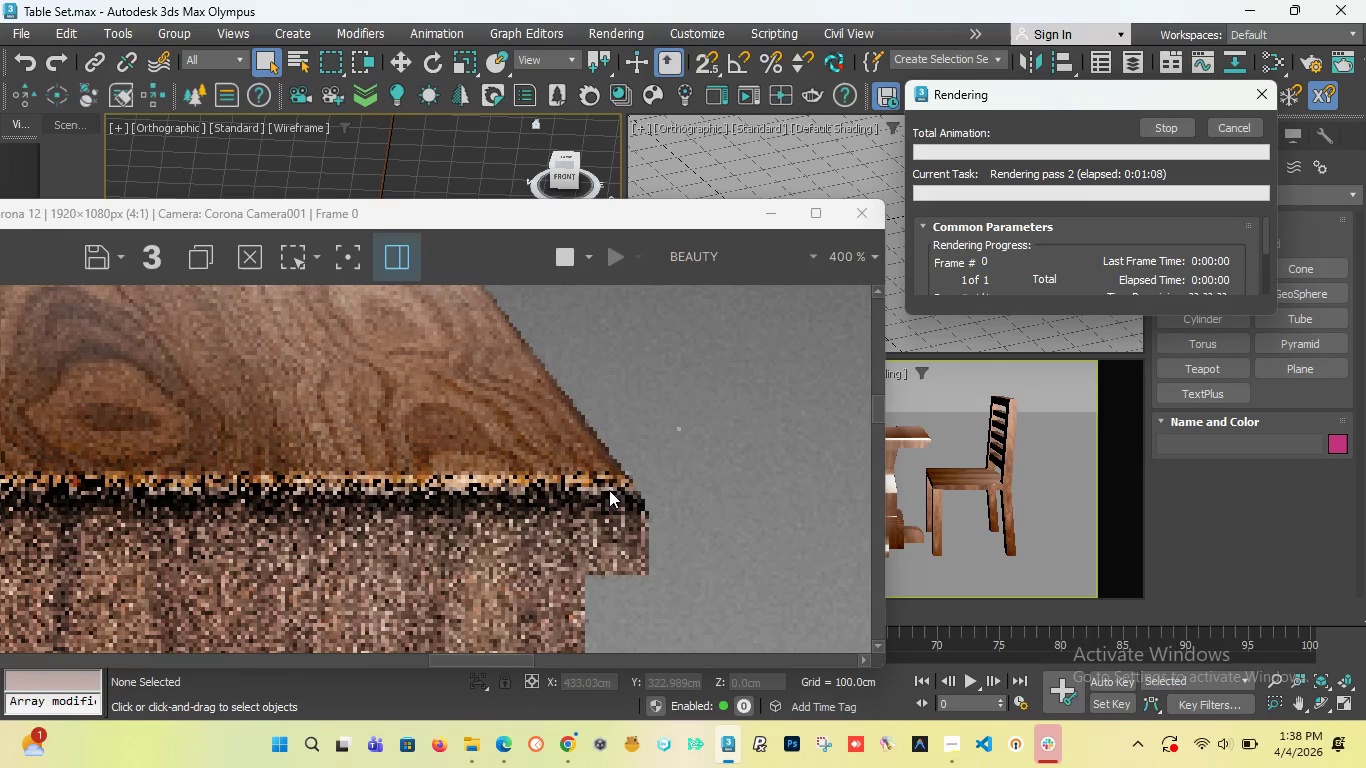 
scroll: coordinate [609, 490], scroll_direction: down, amount: 2.0
 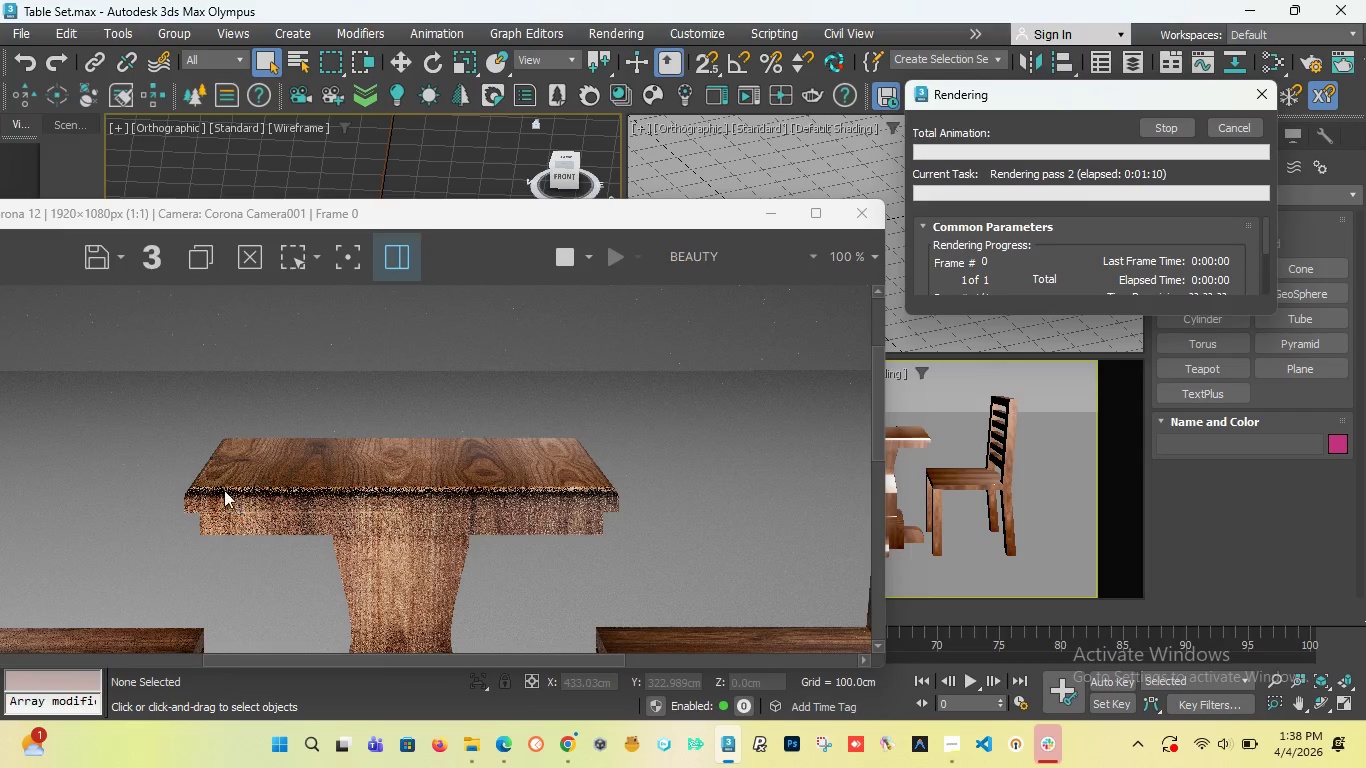 
scroll: coordinate [171, 498], scroll_direction: up, amount: 2.0
 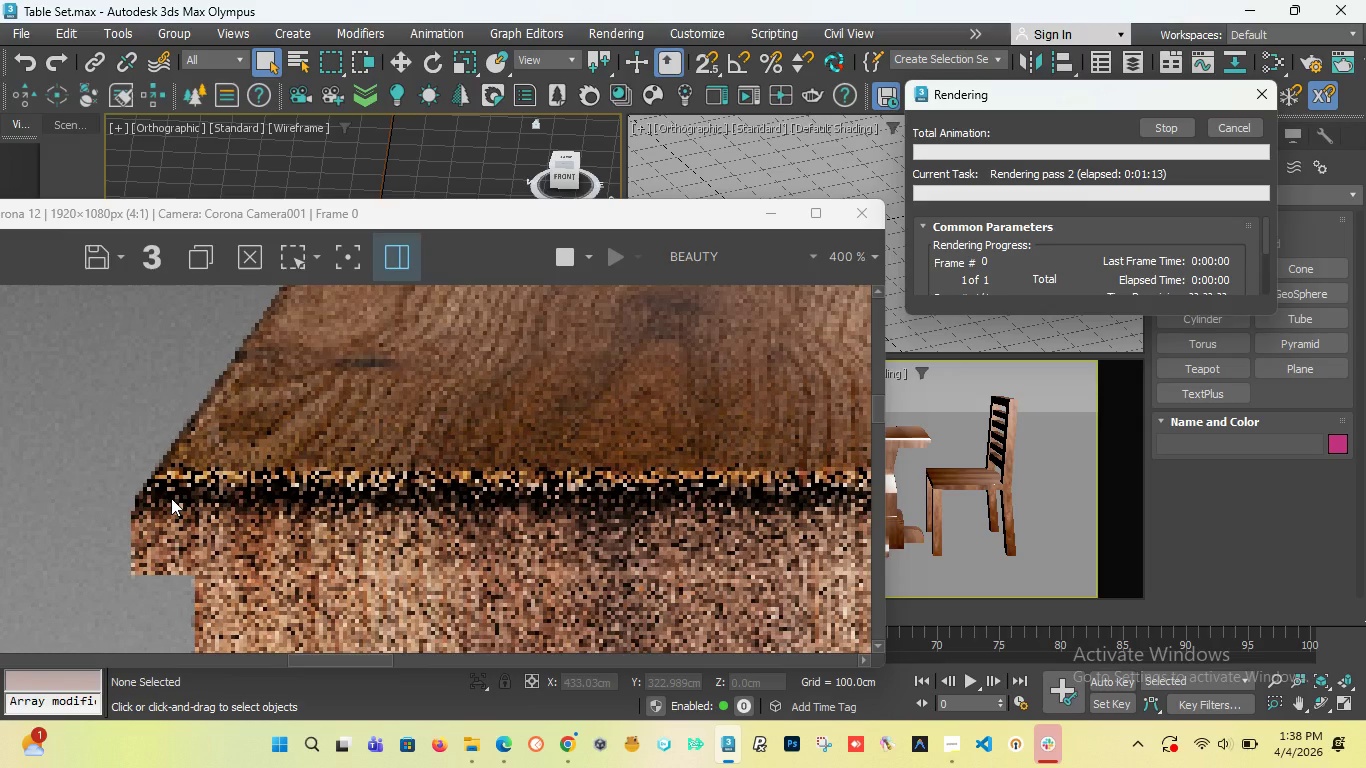 
scroll: coordinate [171, 498], scroll_direction: down, amount: 1.0
 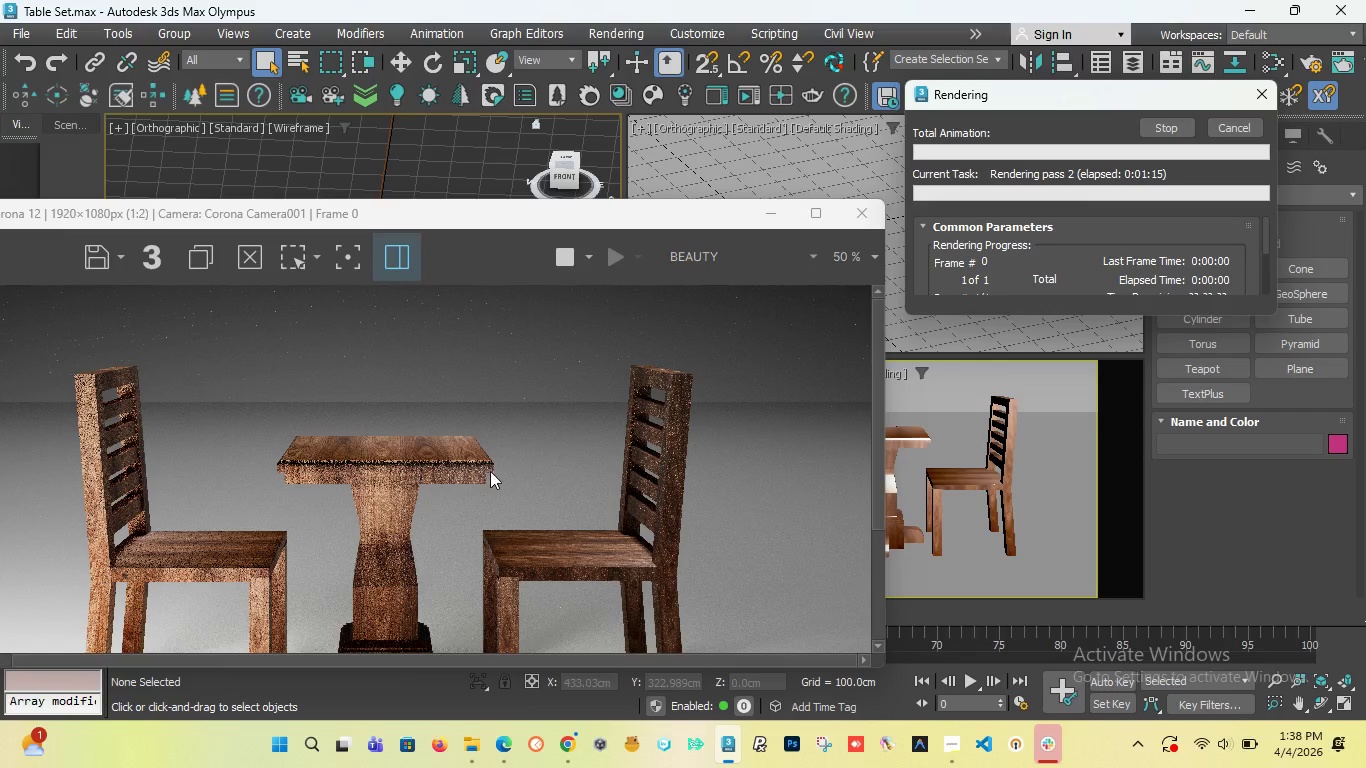 
scroll: coordinate [491, 456], scroll_direction: up, amount: 3.0
 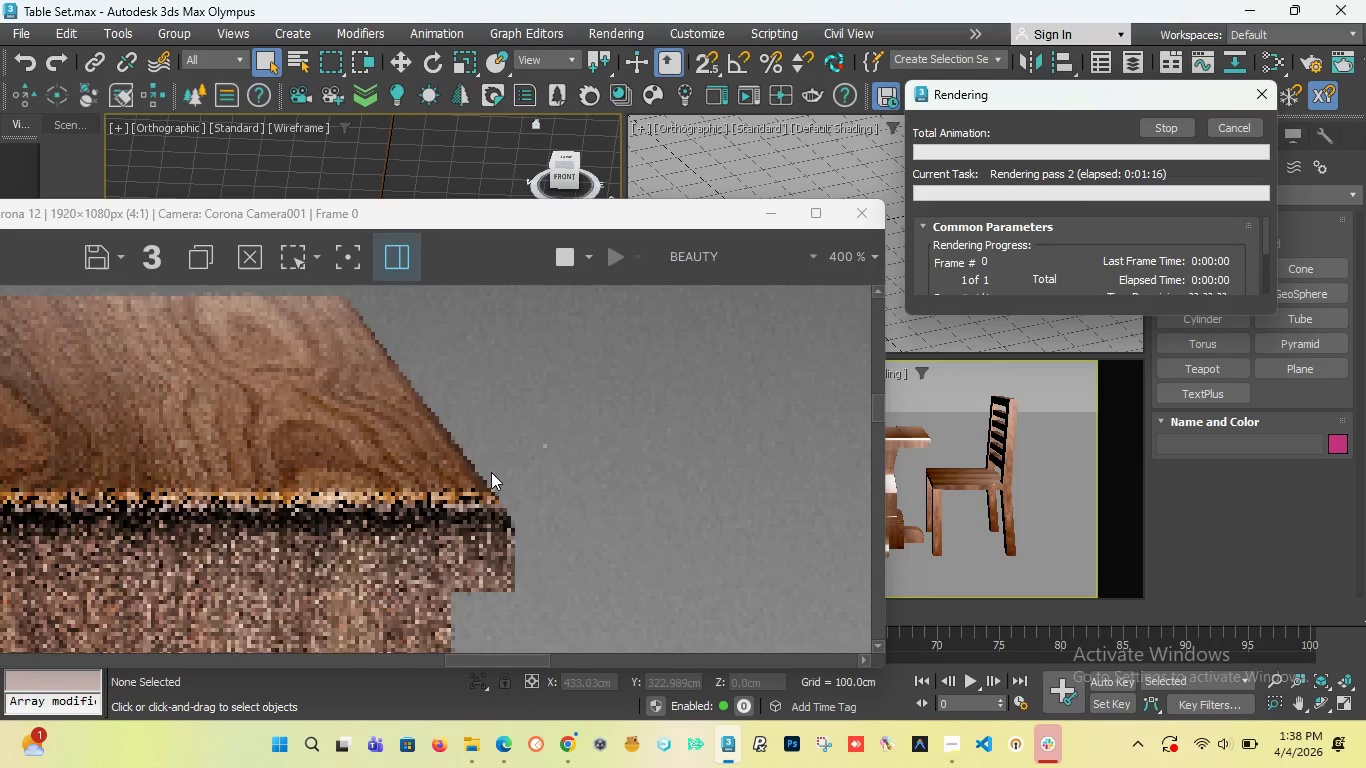 
scroll: coordinate [491, 472], scroll_direction: down, amount: 2.0
 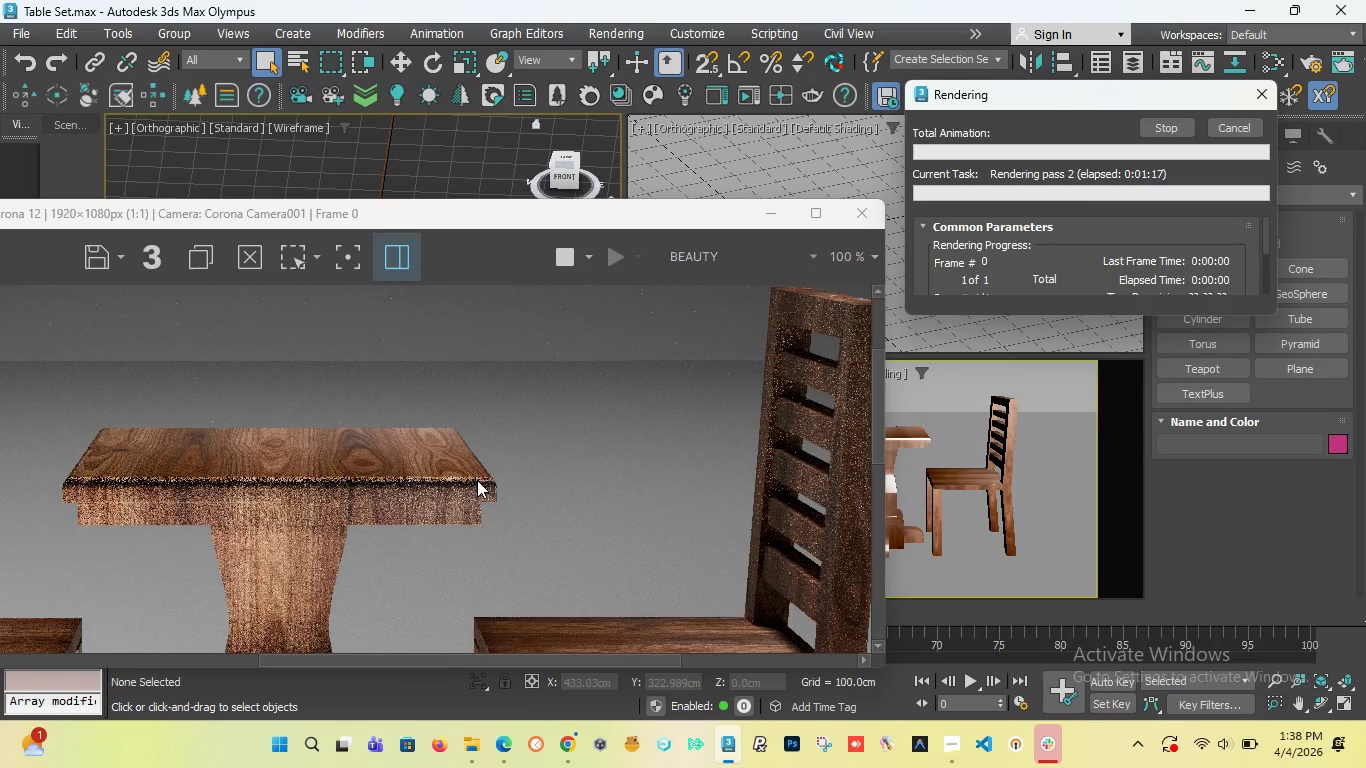 
scroll: coordinate [477, 480], scroll_direction: up, amount: 2.0
 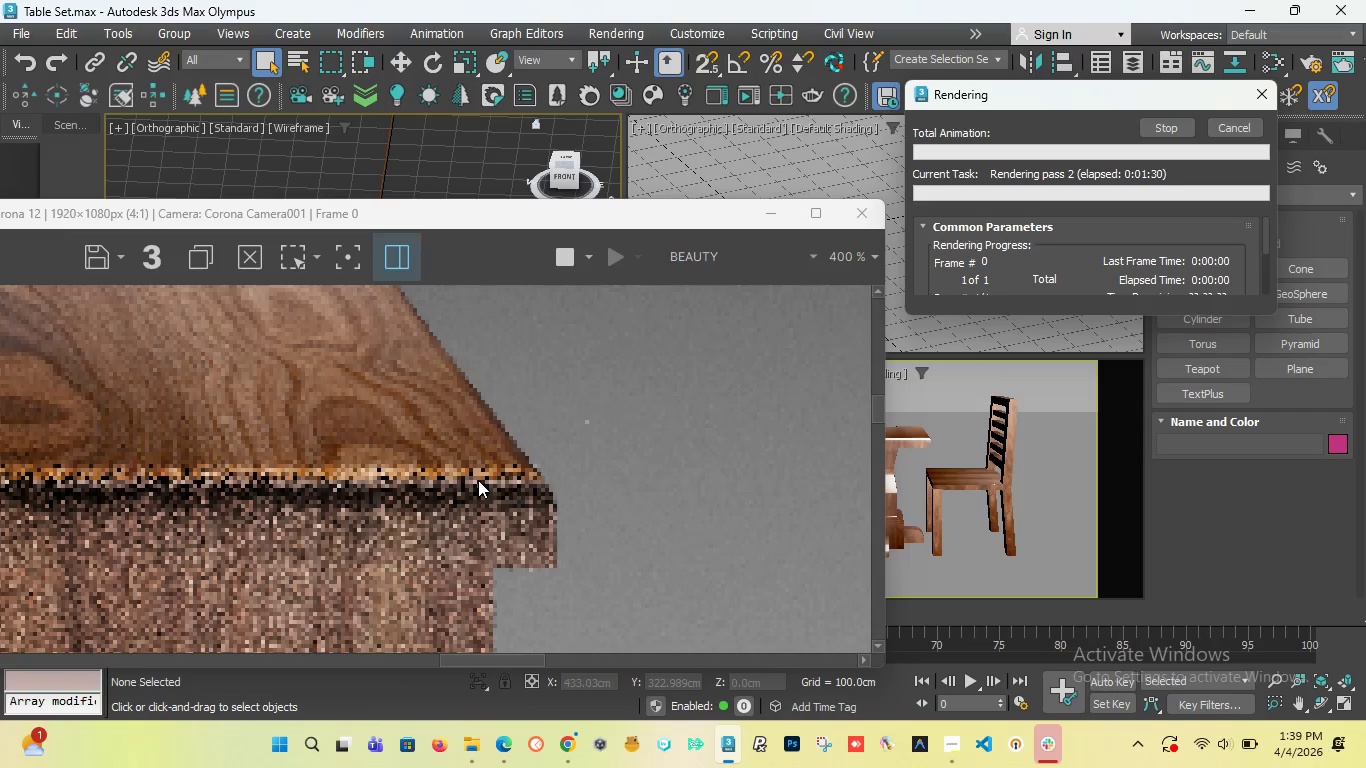 
wait(16.78)
 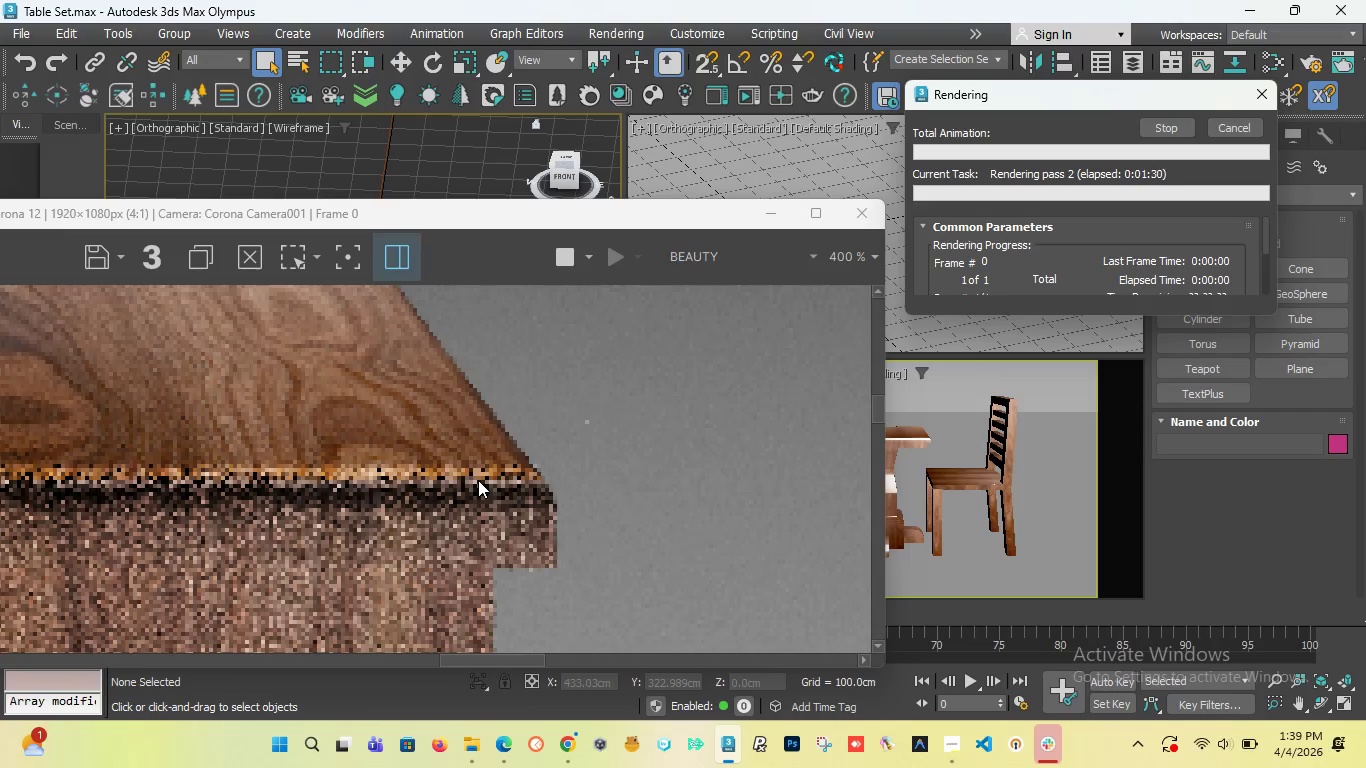 
scroll: coordinate [151, 442], scroll_direction: down, amount: 3.0
 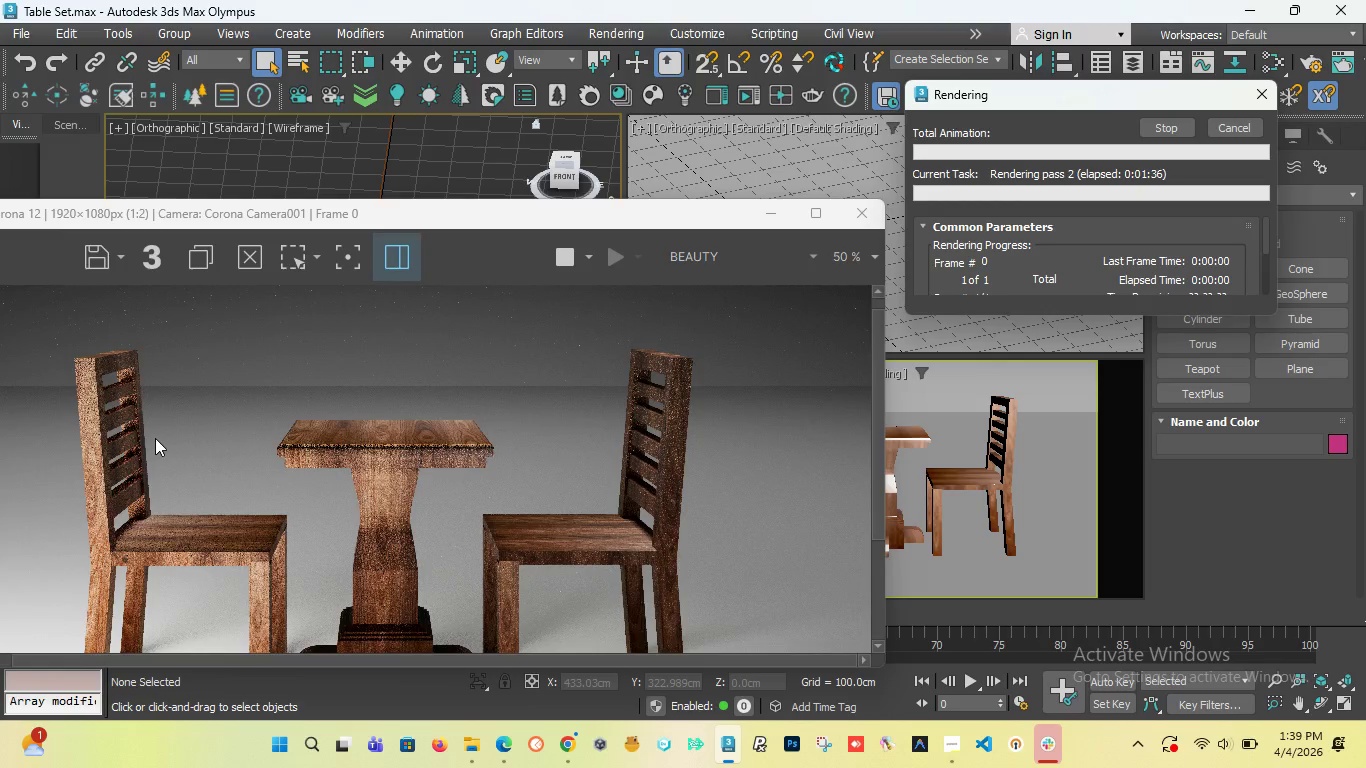 
scroll: coordinate [155, 438], scroll_direction: up, amount: 1.0
 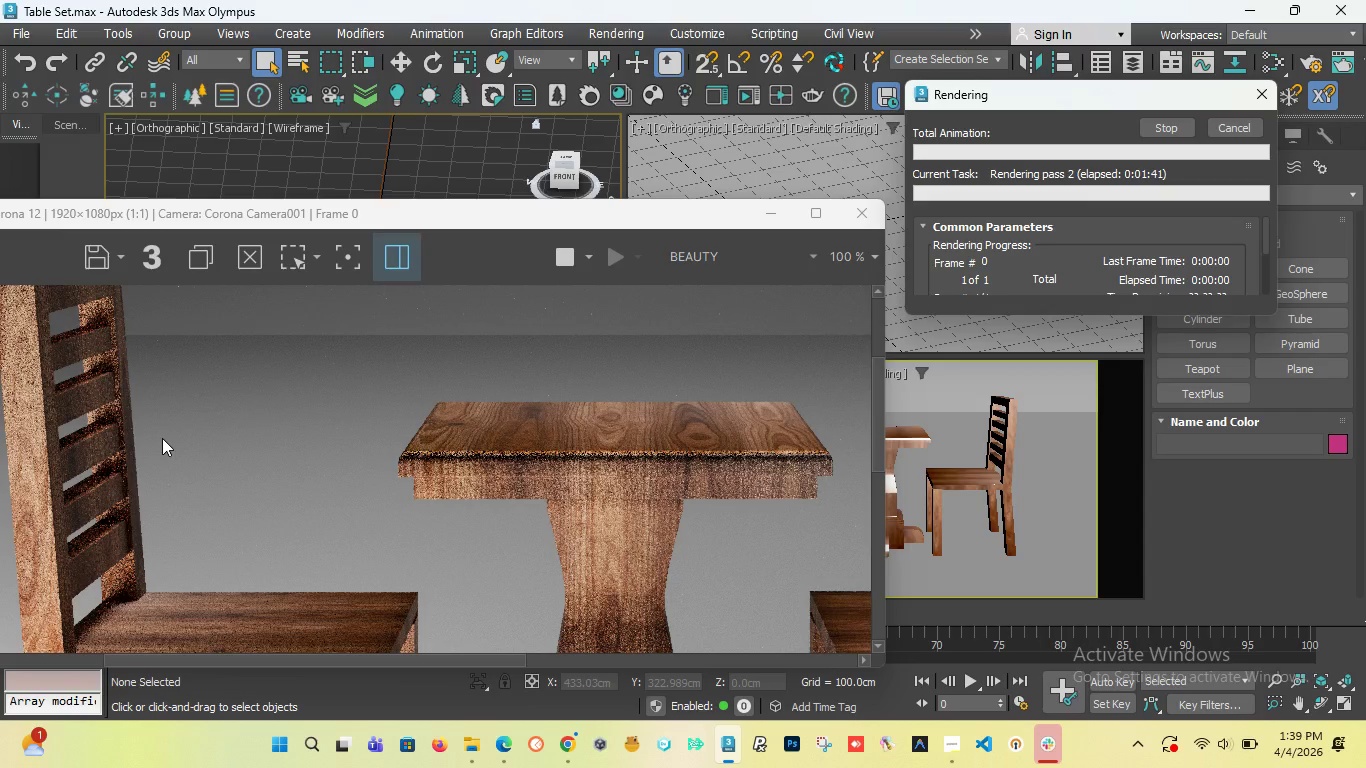 
wait(8.9)
 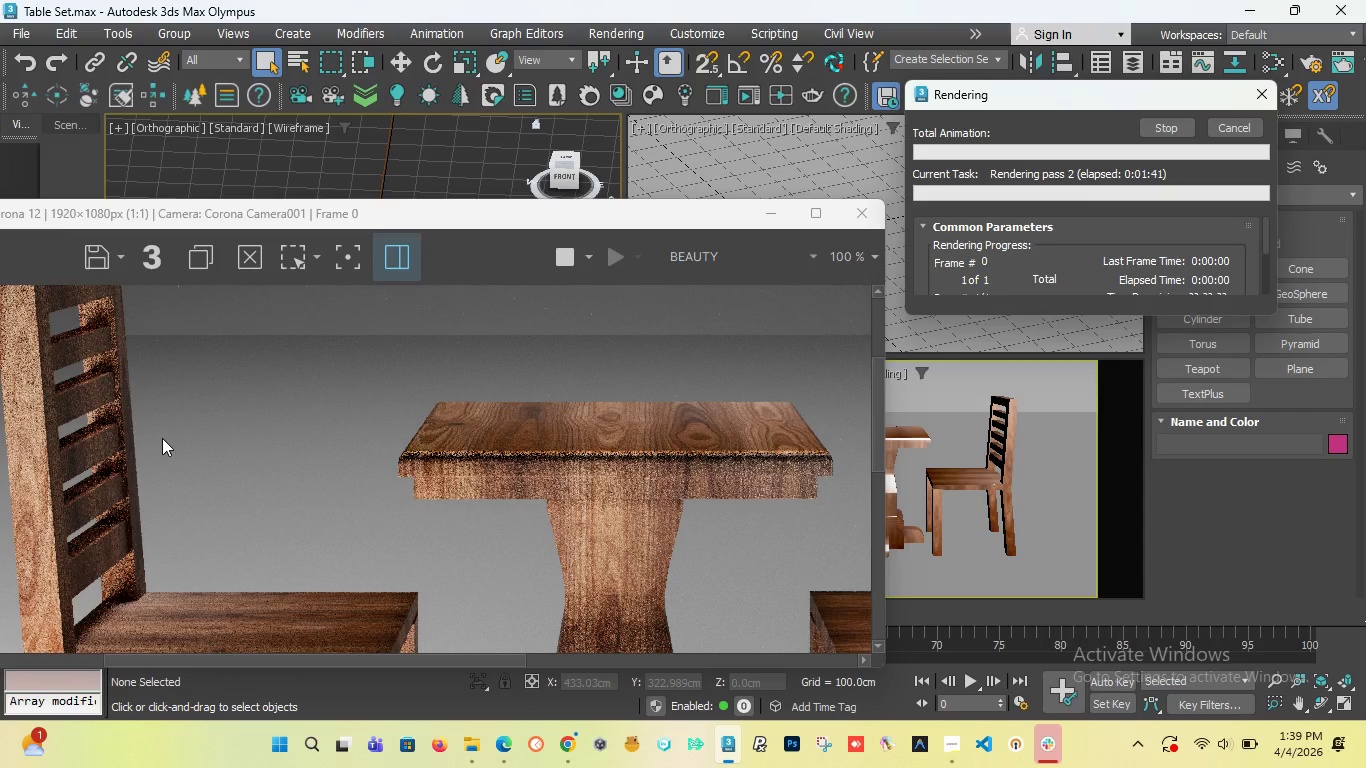 
scroll: coordinate [383, 434], scroll_direction: none, amount: 0.0
 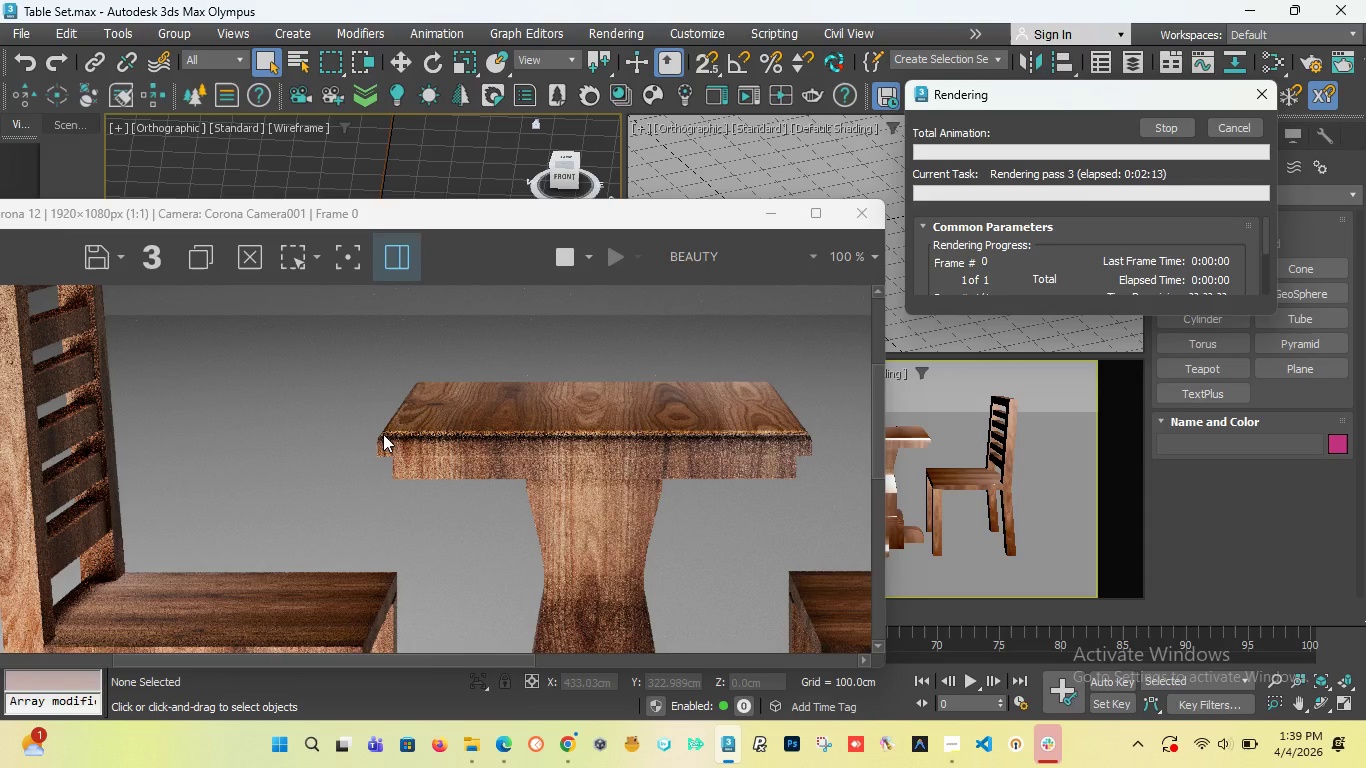 
wait(30.9)
 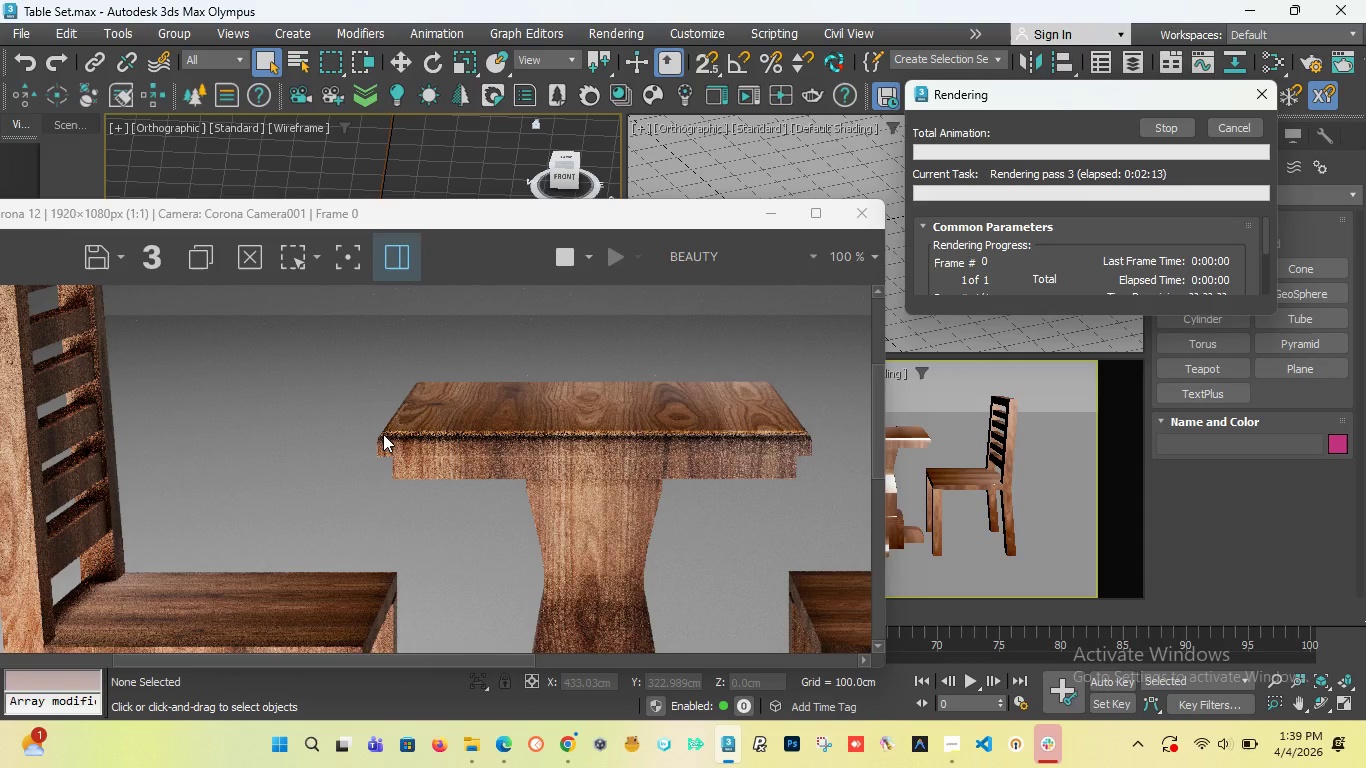 
scroll: coordinate [401, 443], scroll_direction: up, amount: 3.0
 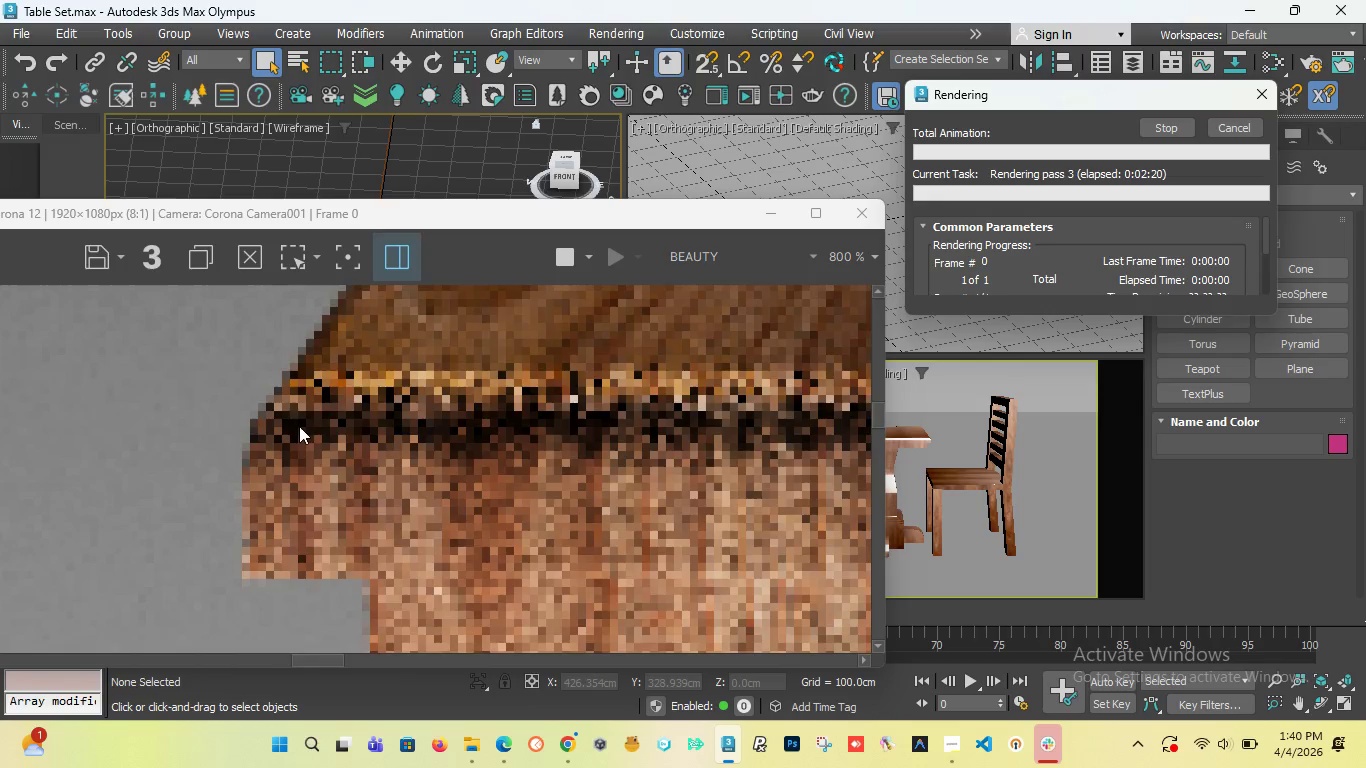 
scroll: coordinate [299, 426], scroll_direction: down, amount: 4.0
 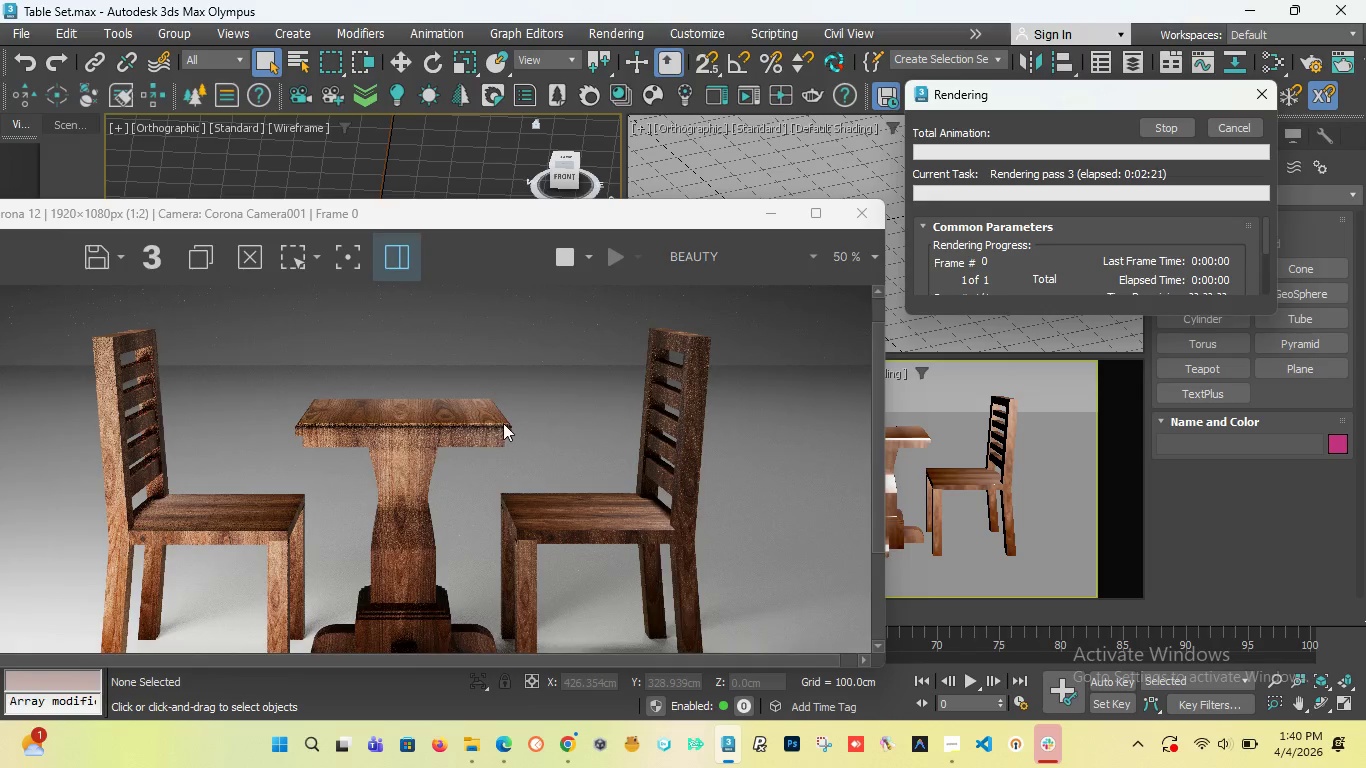 
scroll: coordinate [503, 423], scroll_direction: up, amount: 2.0
 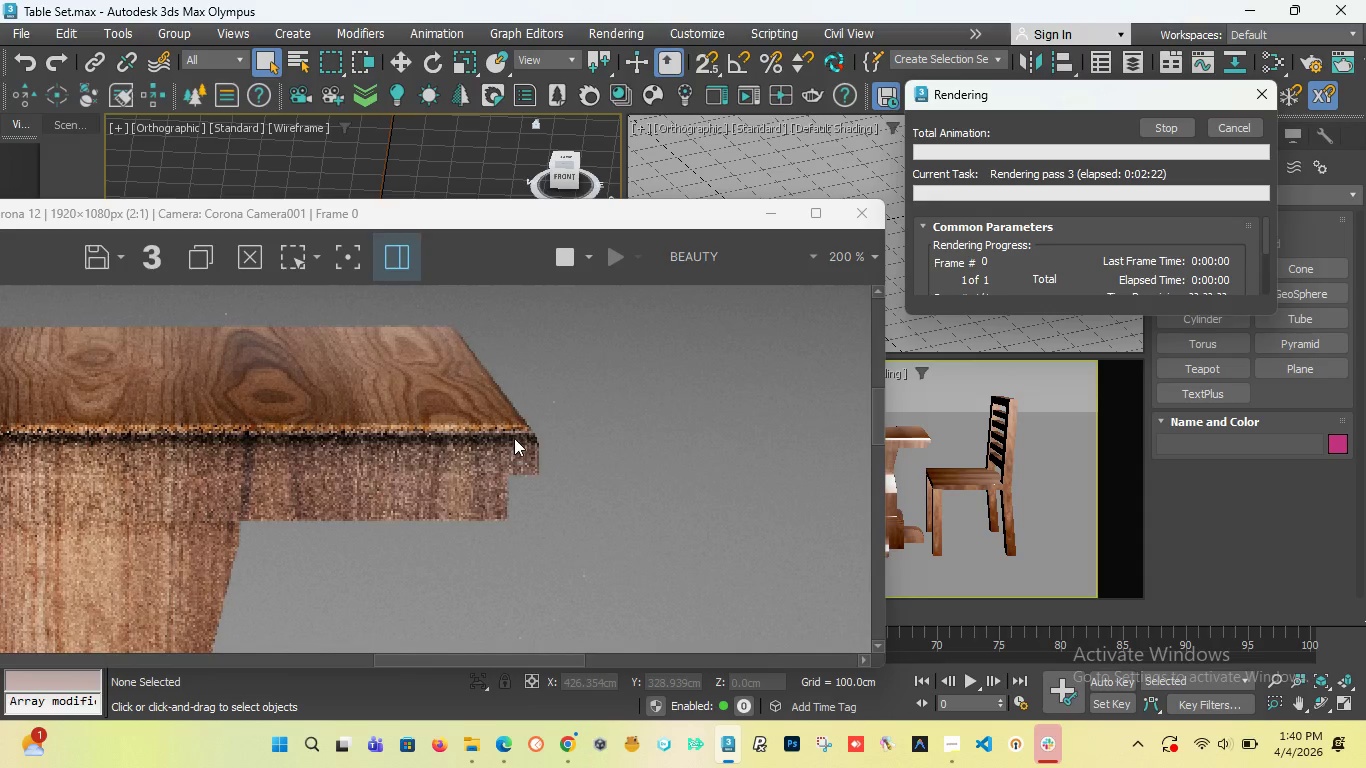 
scroll: coordinate [519, 432], scroll_direction: down, amount: 3.0
 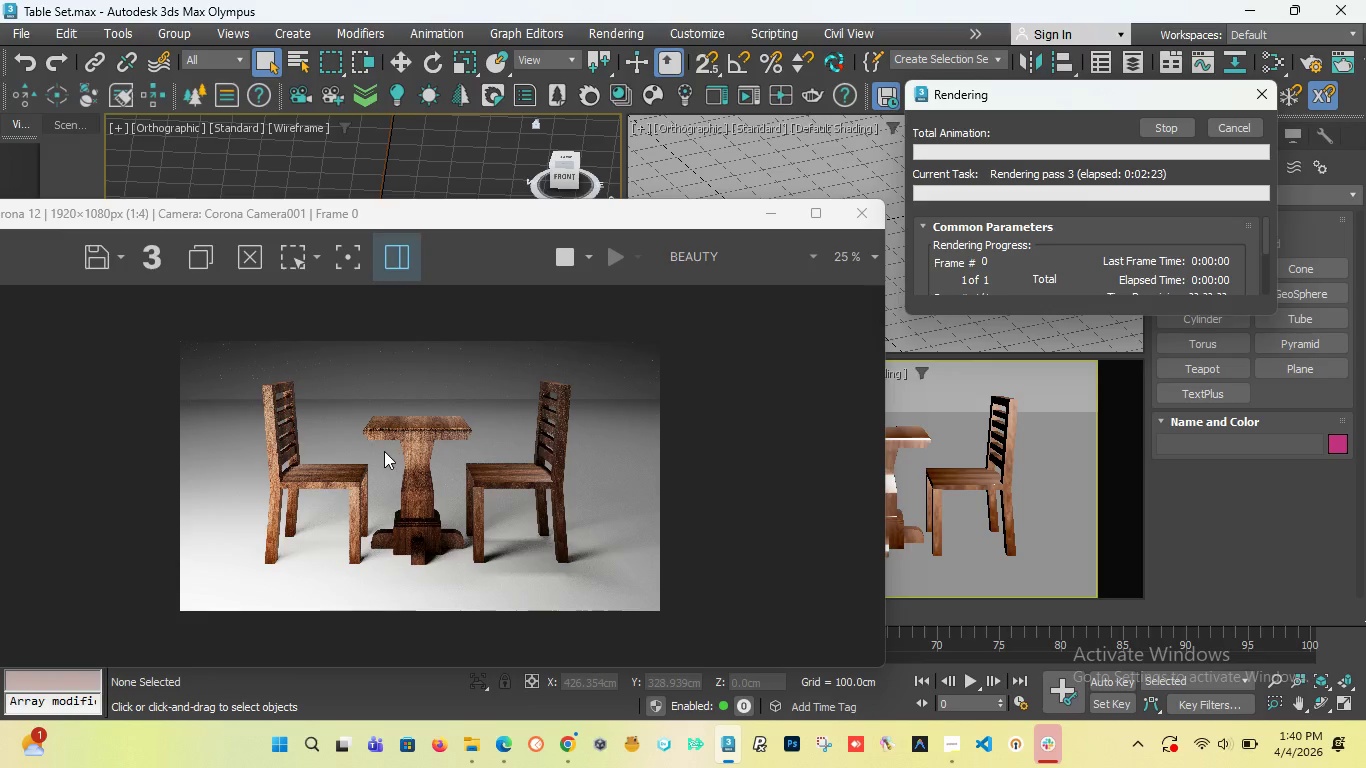 
scroll: coordinate [282, 447], scroll_direction: up, amount: 3.0
 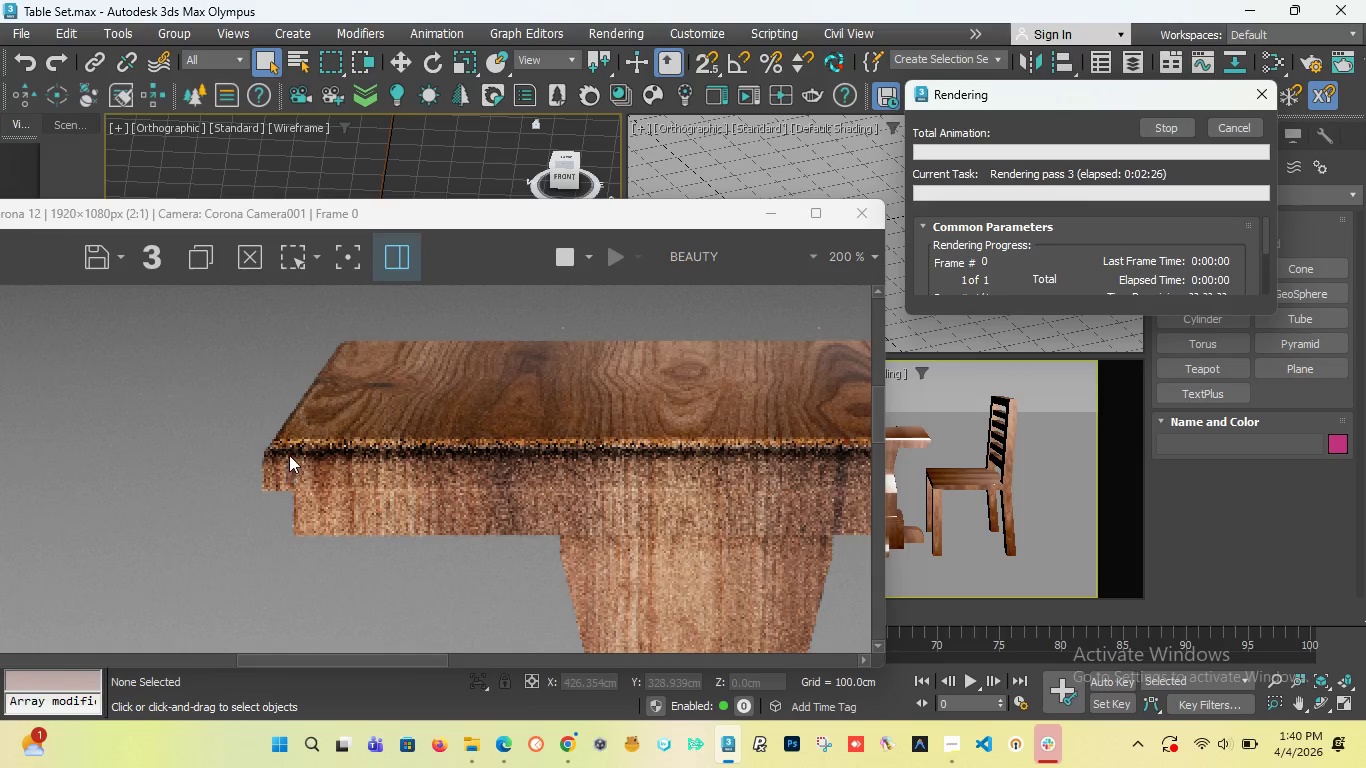 
scroll: coordinate [293, 449], scroll_direction: down, amount: 2.0
 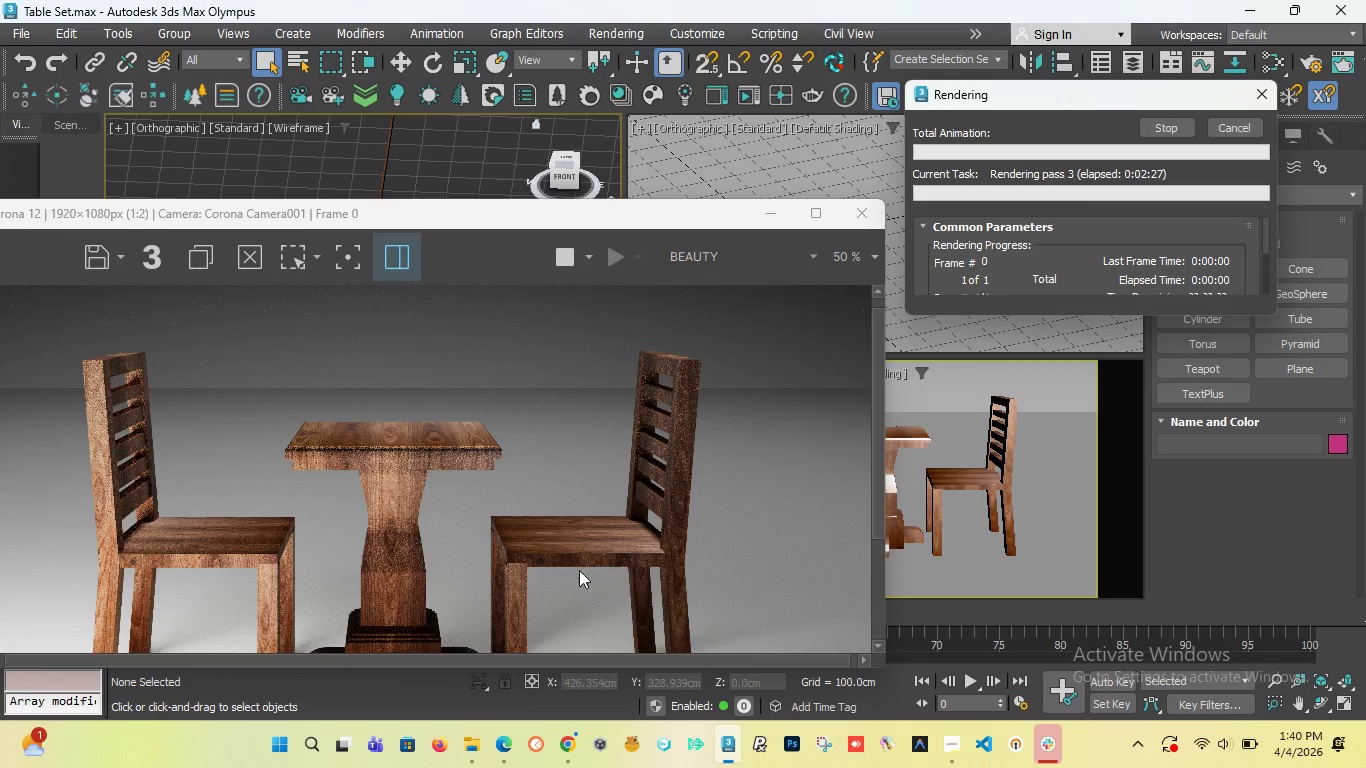 
scroll: coordinate [548, 546], scroll_direction: up, amount: 2.0
 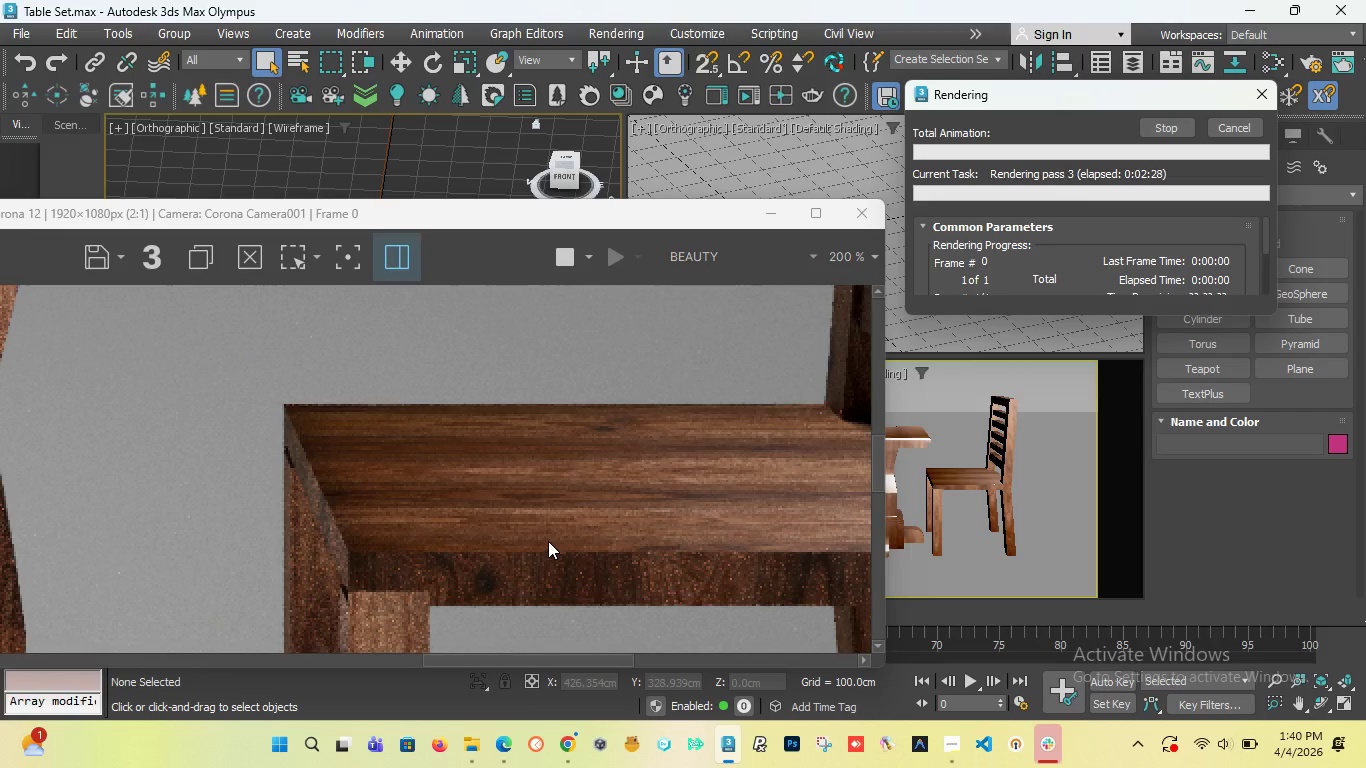 
scroll: coordinate [550, 539], scroll_direction: down, amount: 2.0
 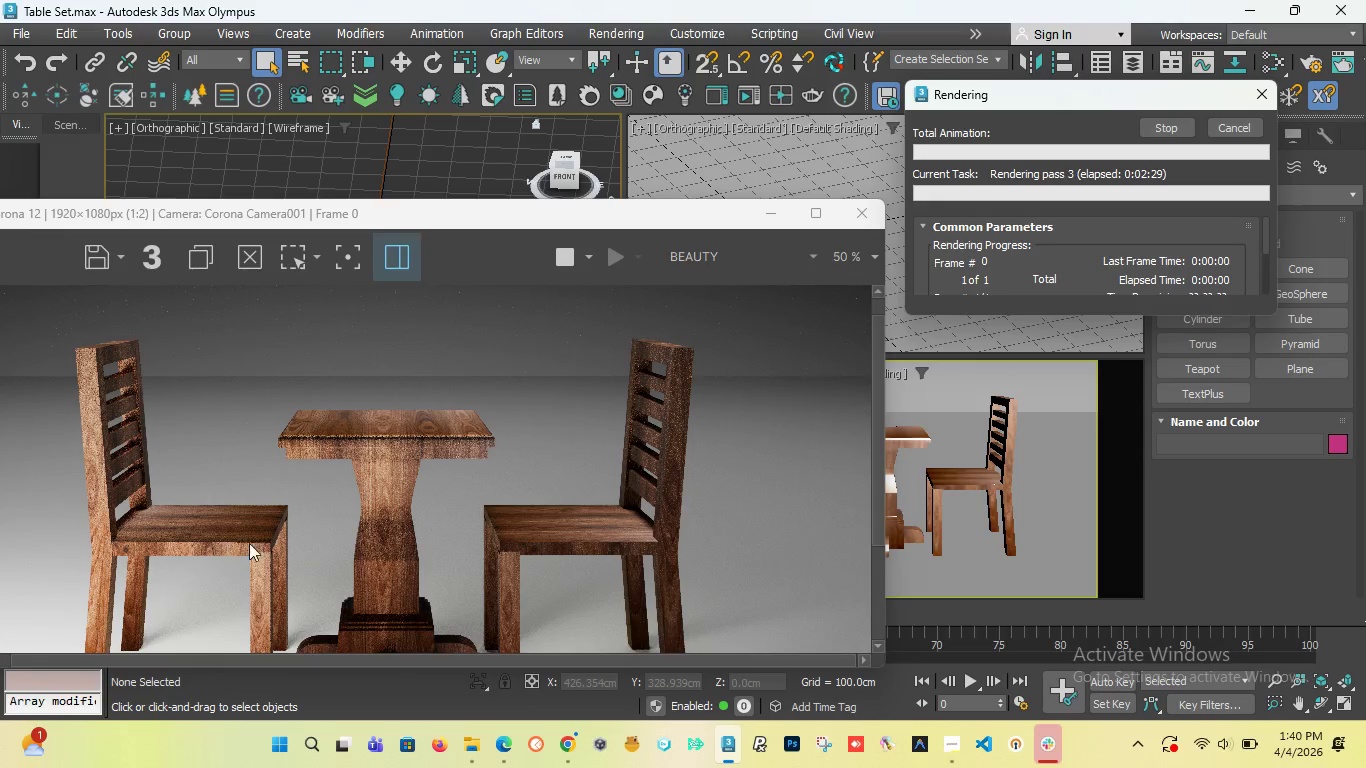 
scroll: coordinate [253, 542], scroll_direction: up, amount: 2.0
 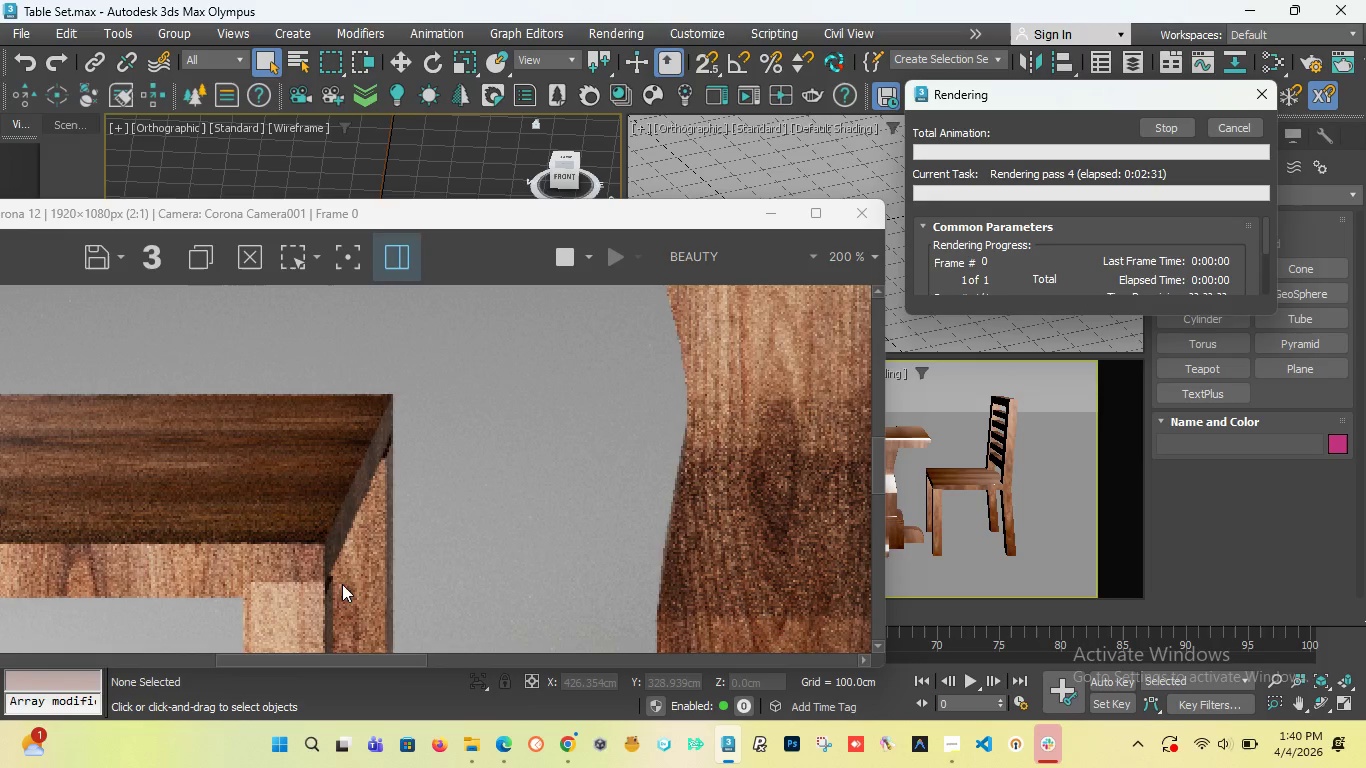 
scroll: coordinate [336, 528], scroll_direction: down, amount: 2.0
 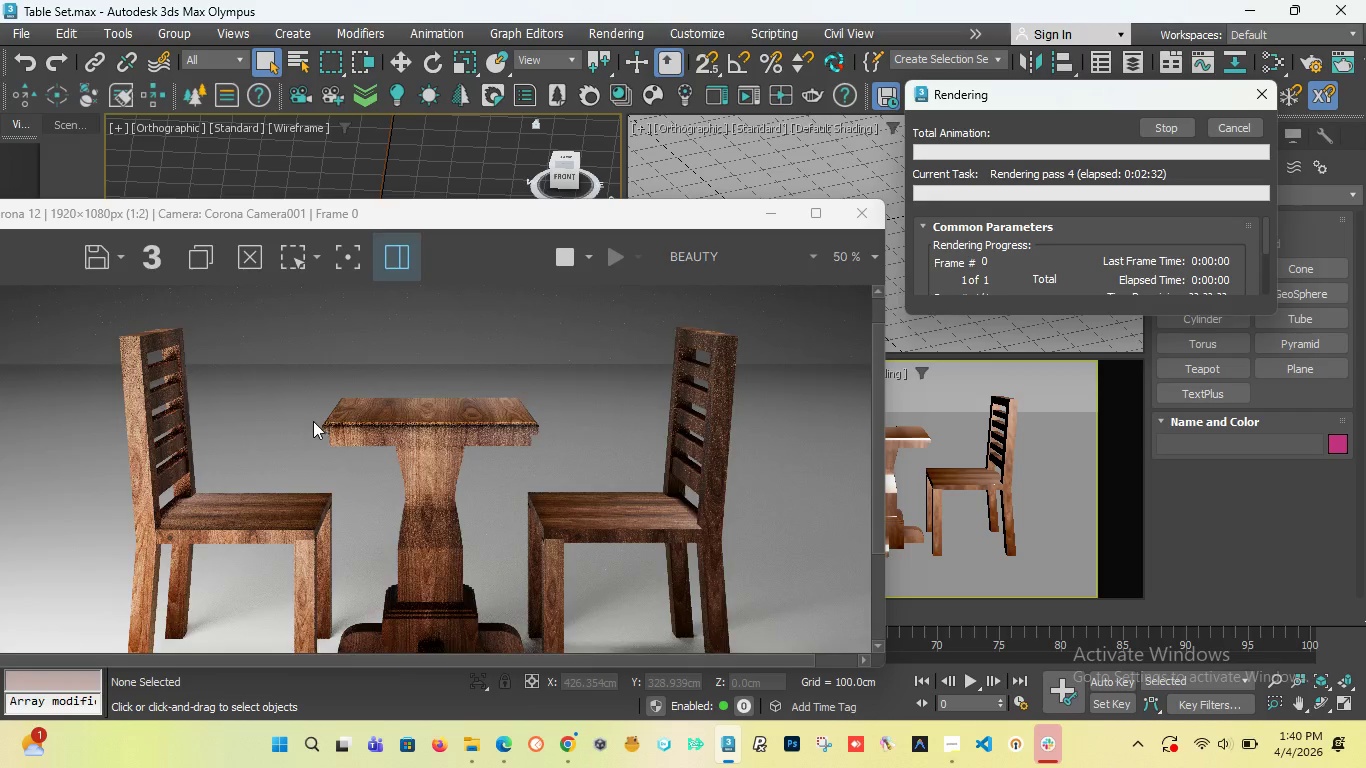 
scroll: coordinate [328, 433], scroll_direction: up, amount: 2.0
 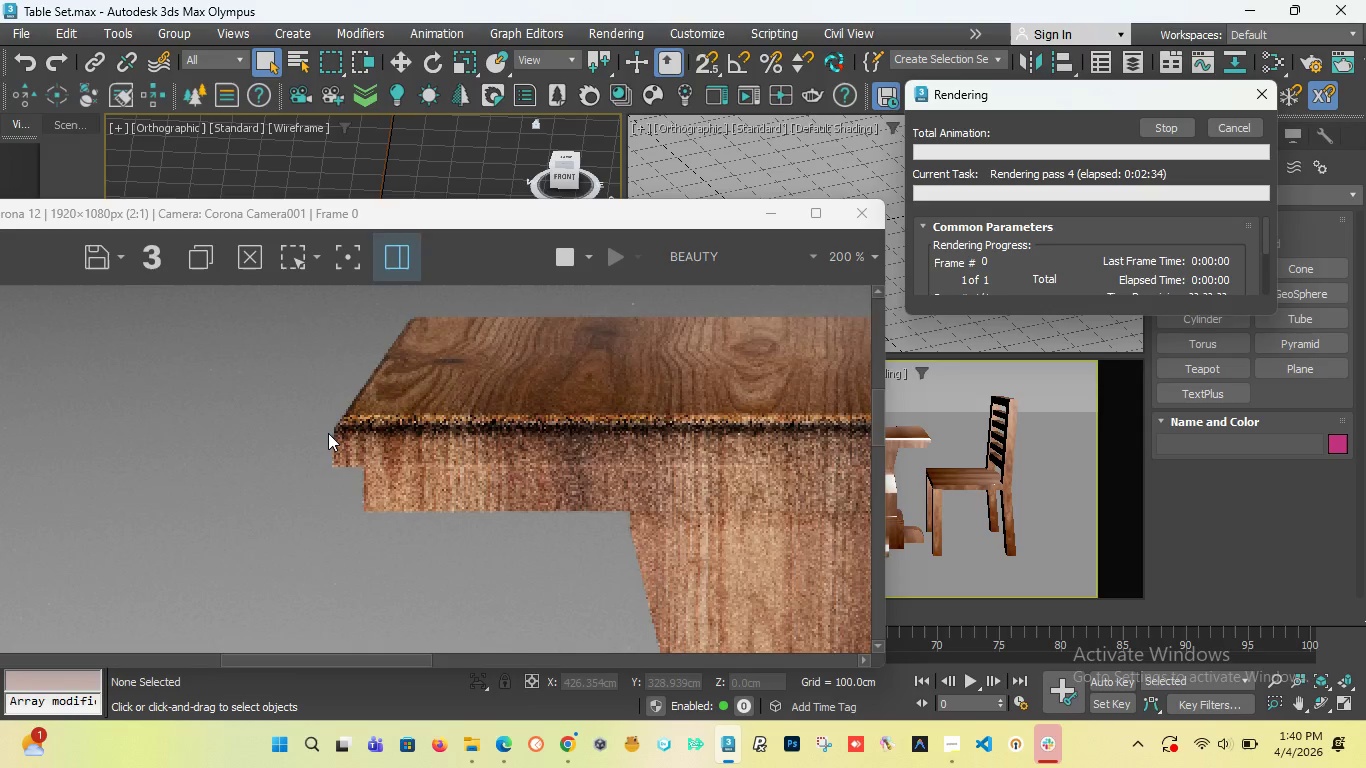 
scroll: coordinate [458, 465], scroll_direction: down, amount: 3.0
 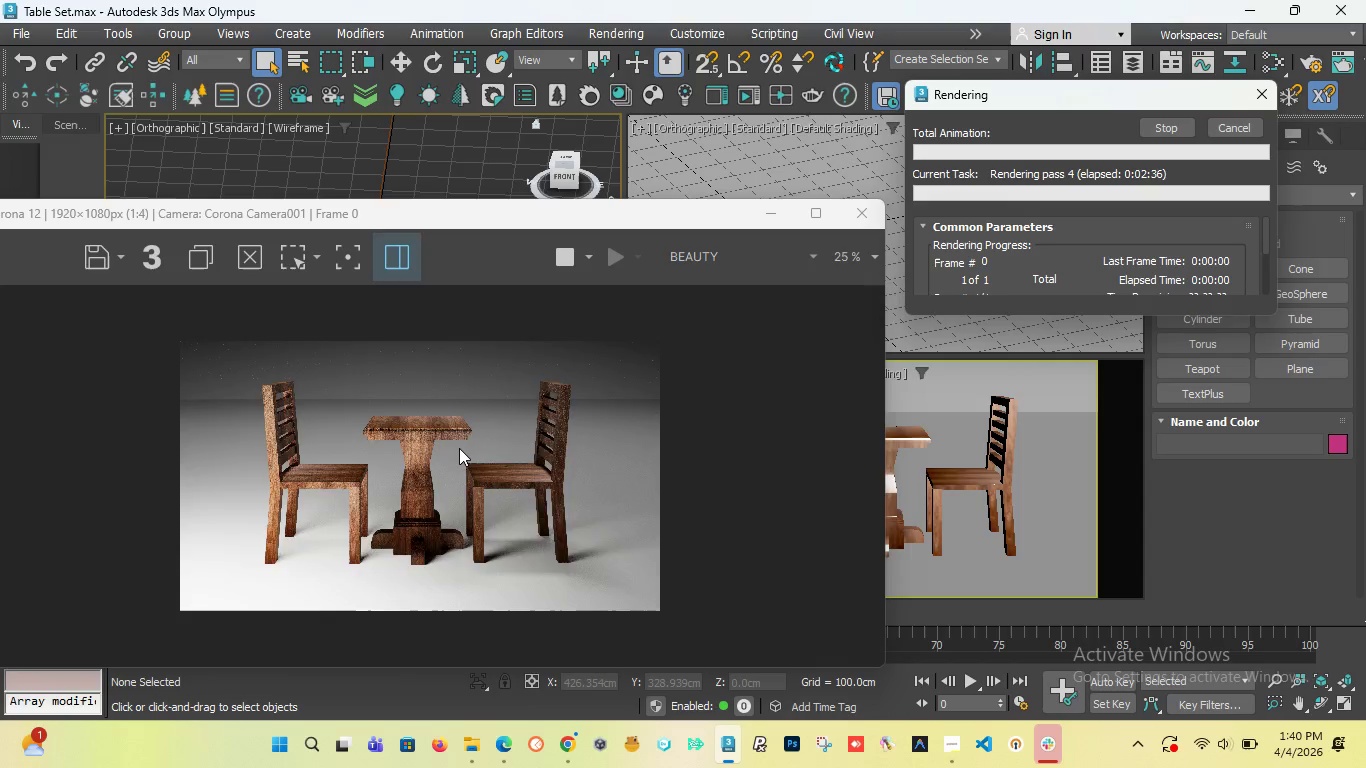 
scroll: coordinate [459, 446], scroll_direction: up, amount: 1.0
 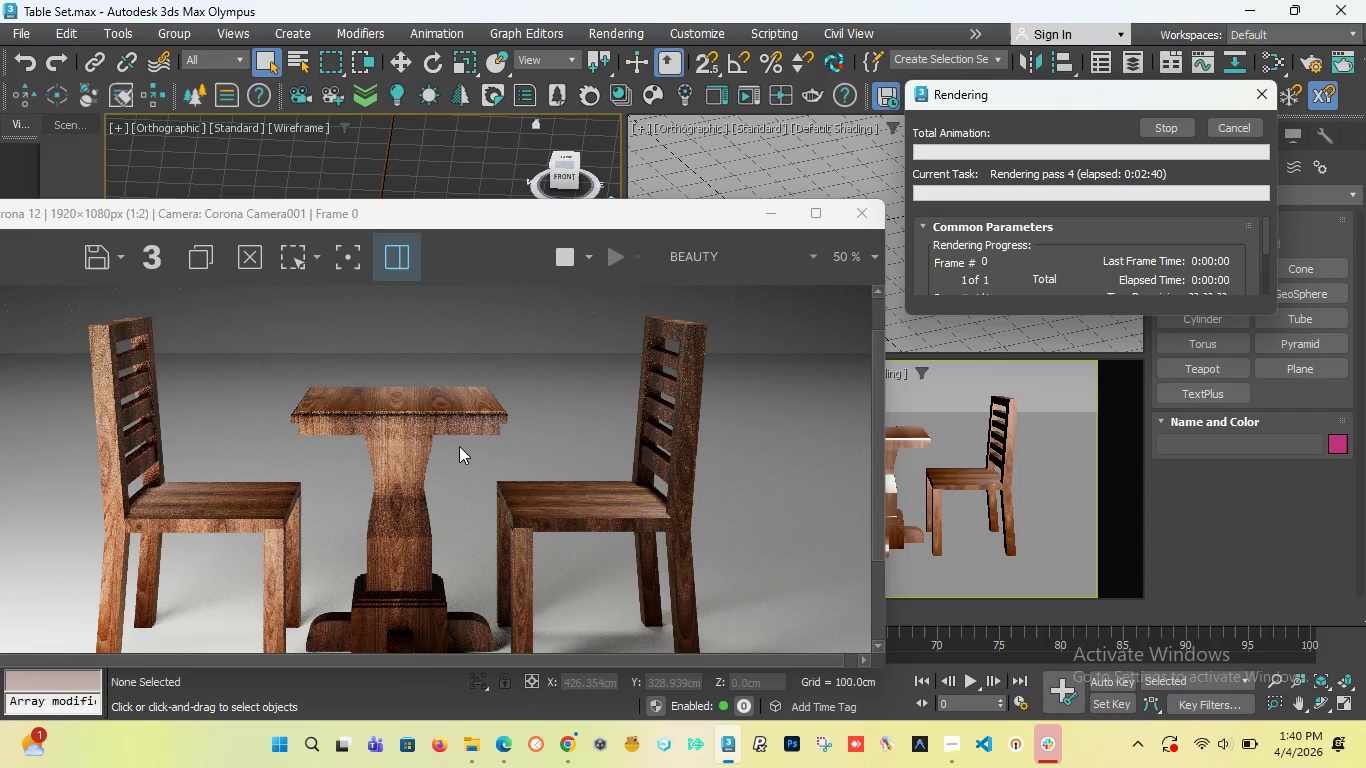 
wait(5.26)
 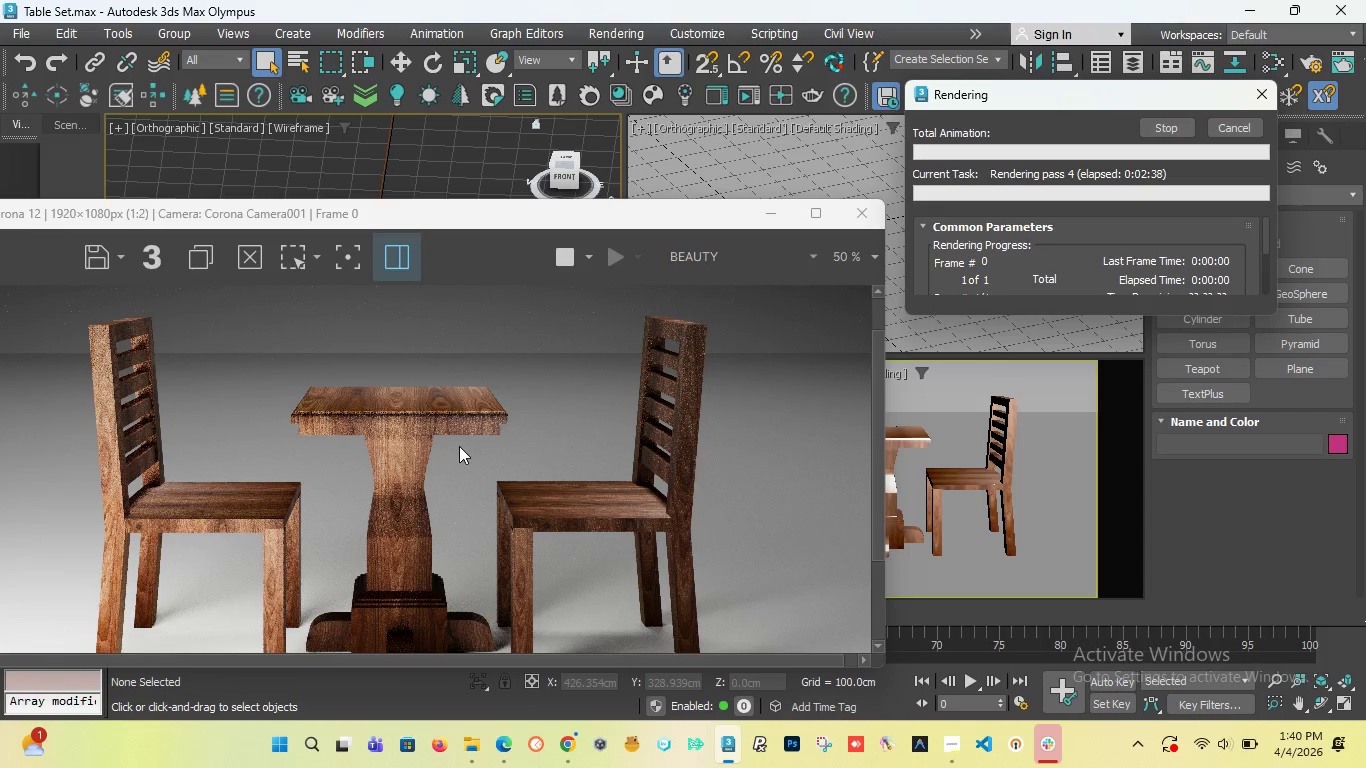 
scroll: coordinate [459, 443], scroll_direction: down, amount: 1.0
 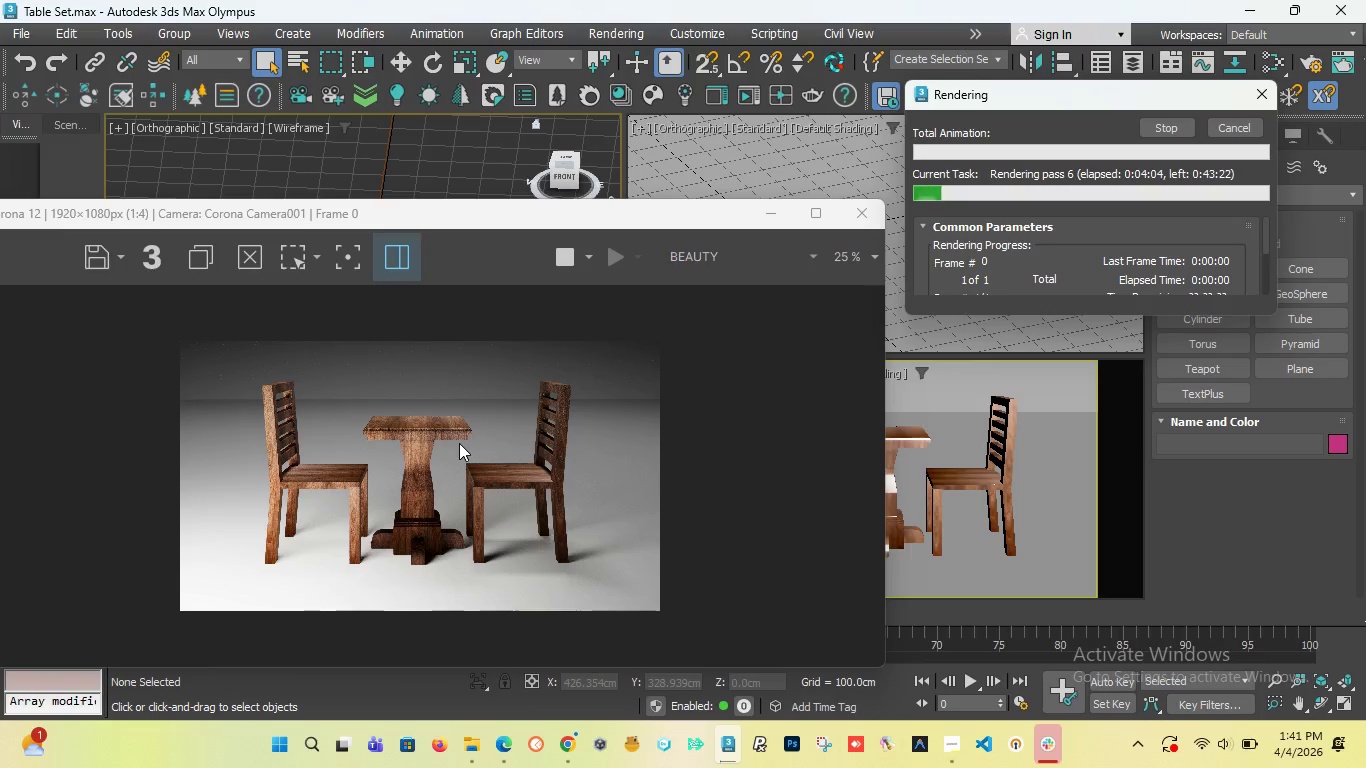 
wait(86.74)
 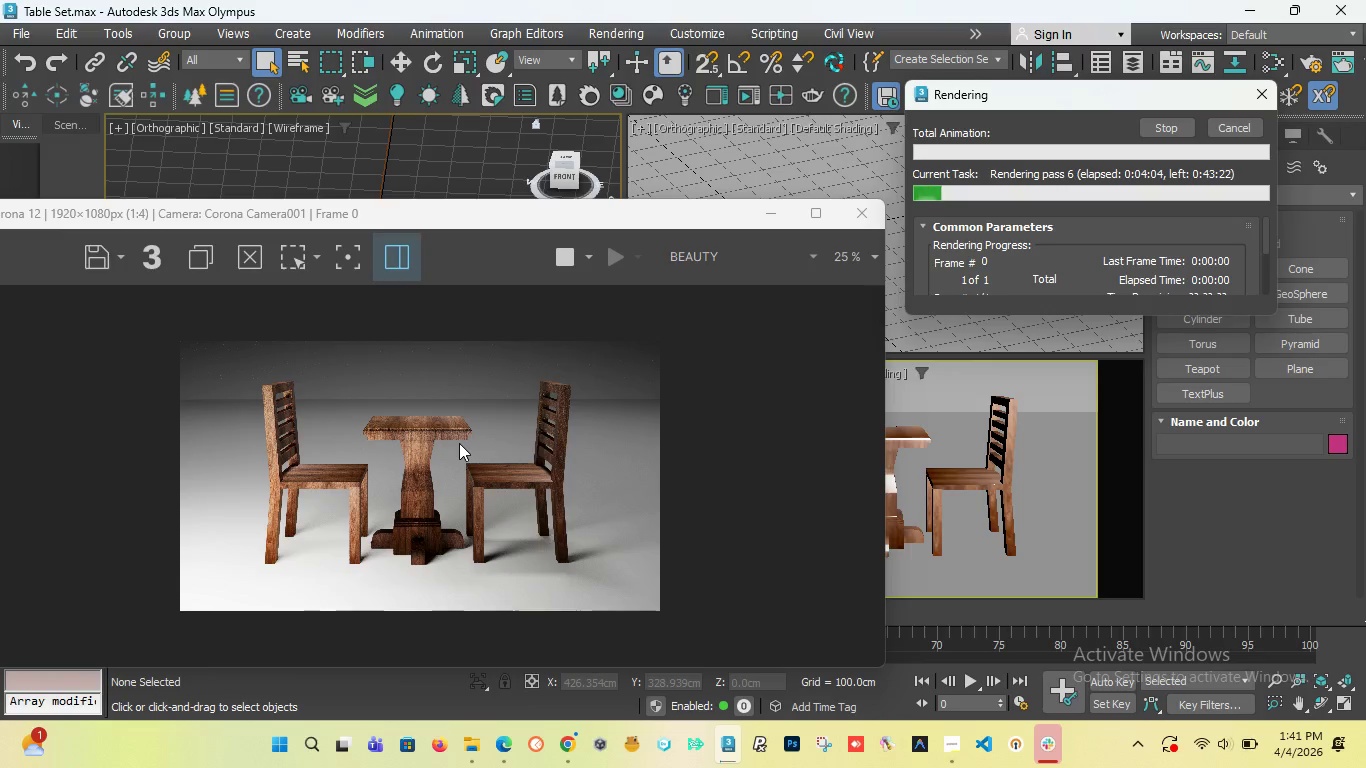 
scroll: coordinate [399, 429], scroll_direction: up, amount: 3.0
 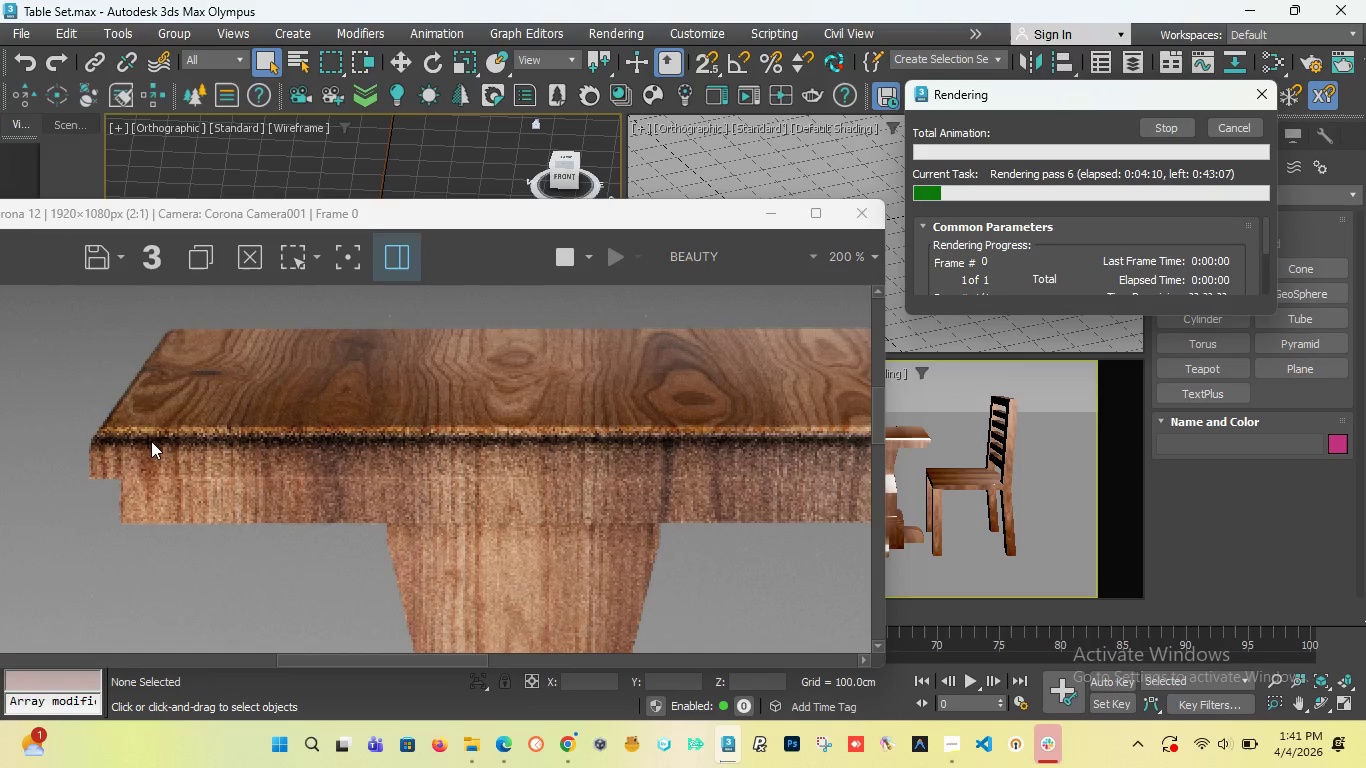 
scroll: coordinate [134, 438], scroll_direction: down, amount: 2.0
 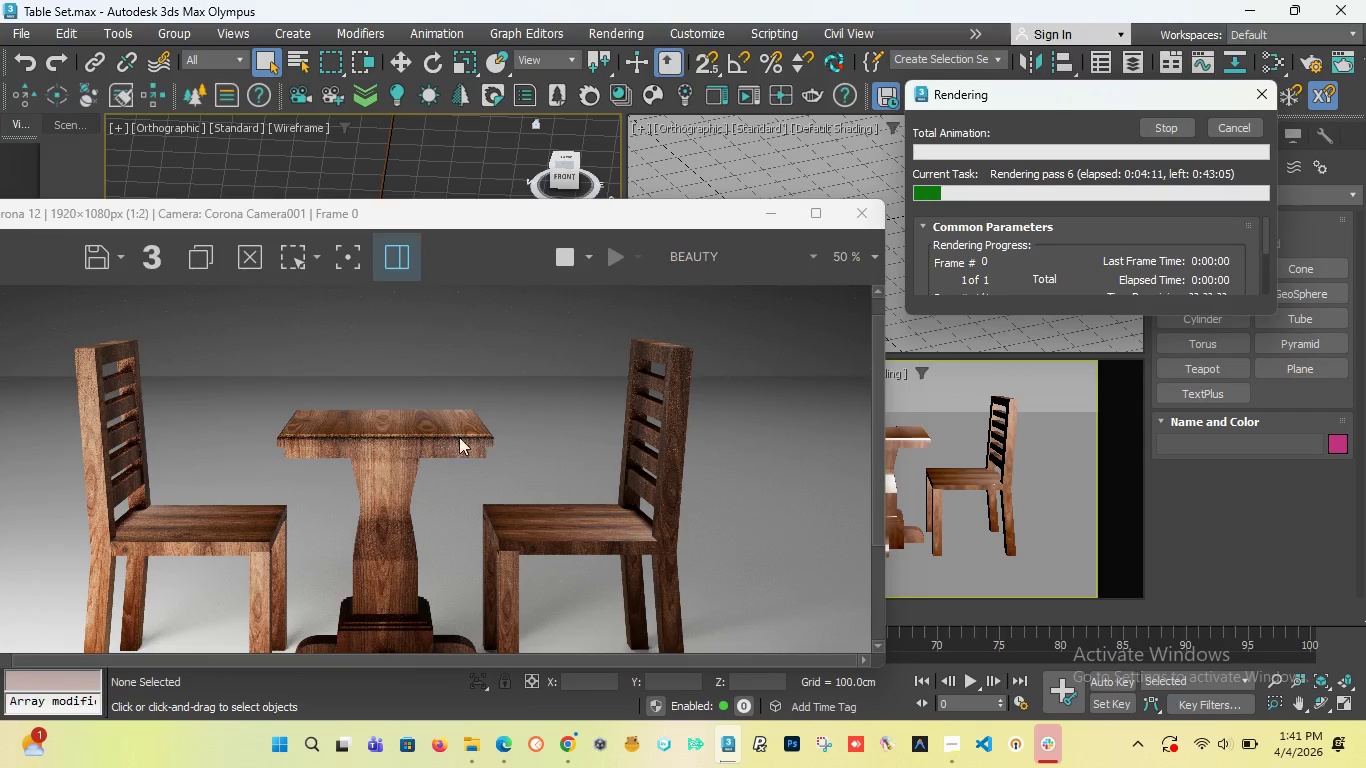 
scroll: coordinate [523, 453], scroll_direction: up, amount: 3.0
 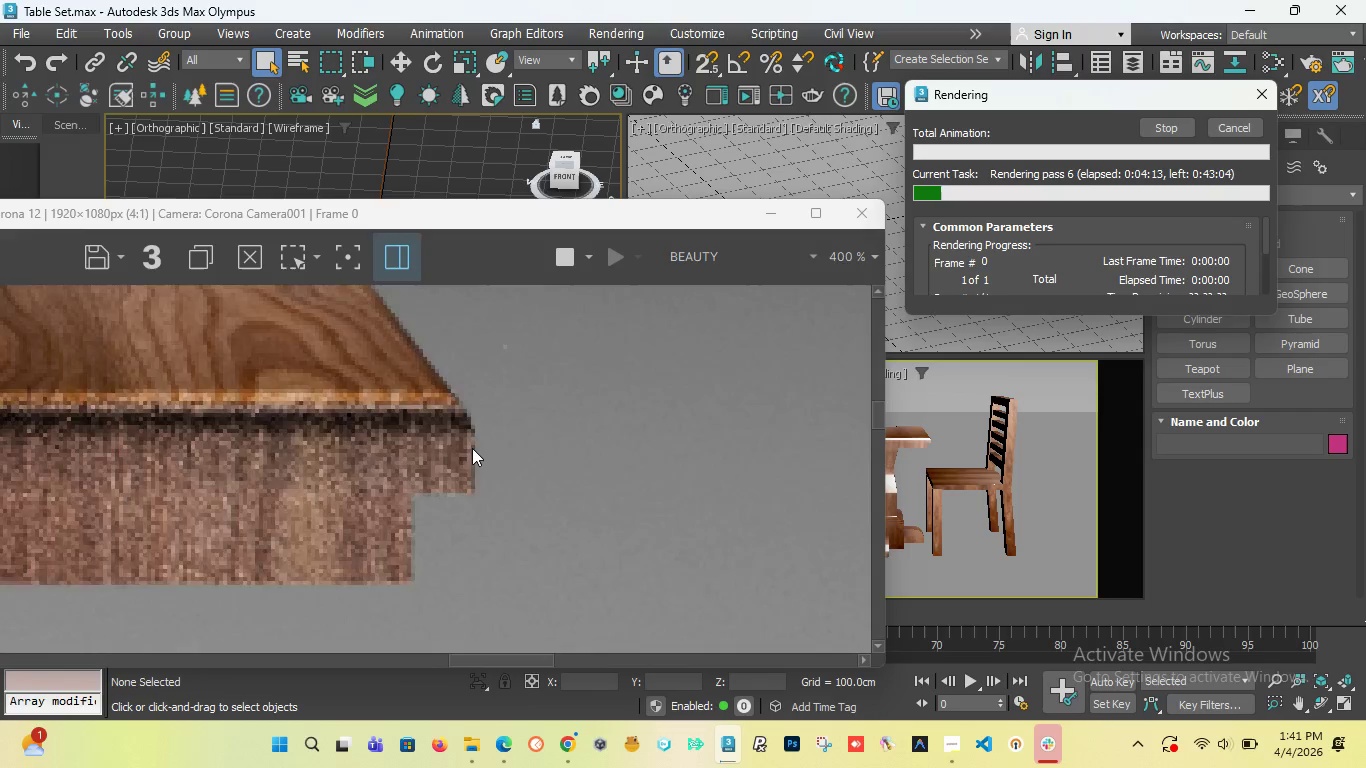 
scroll: coordinate [472, 448], scroll_direction: down, amount: 2.0
 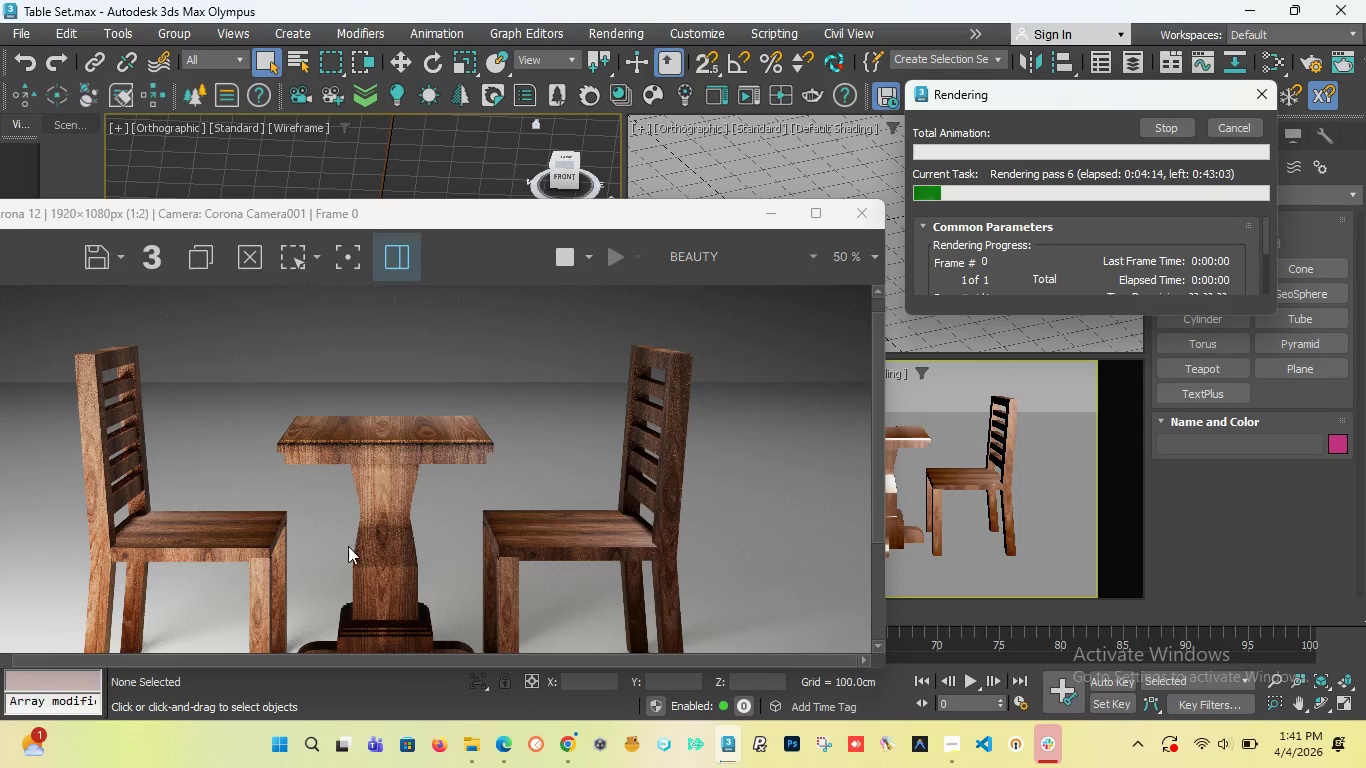 
scroll: coordinate [180, 541], scroll_direction: up, amount: 1.0
 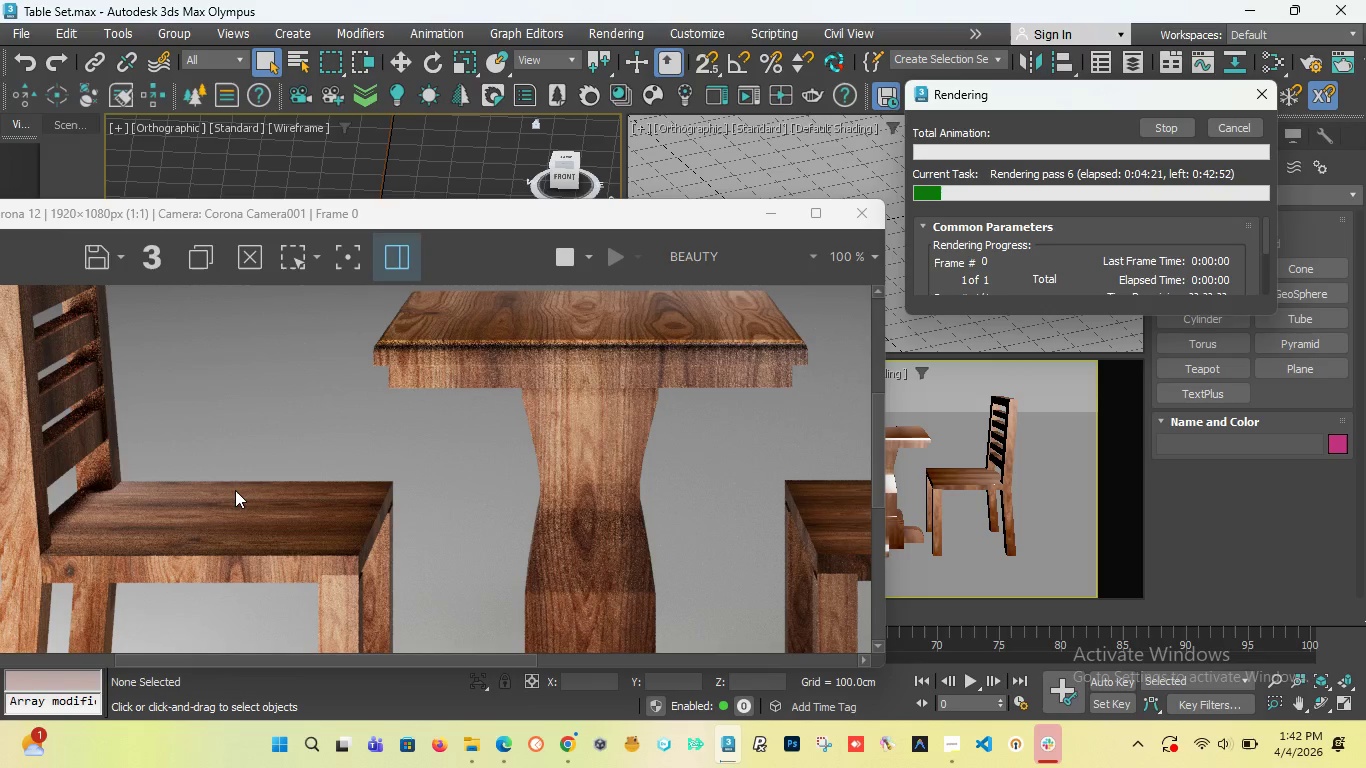 
wait(11.22)
 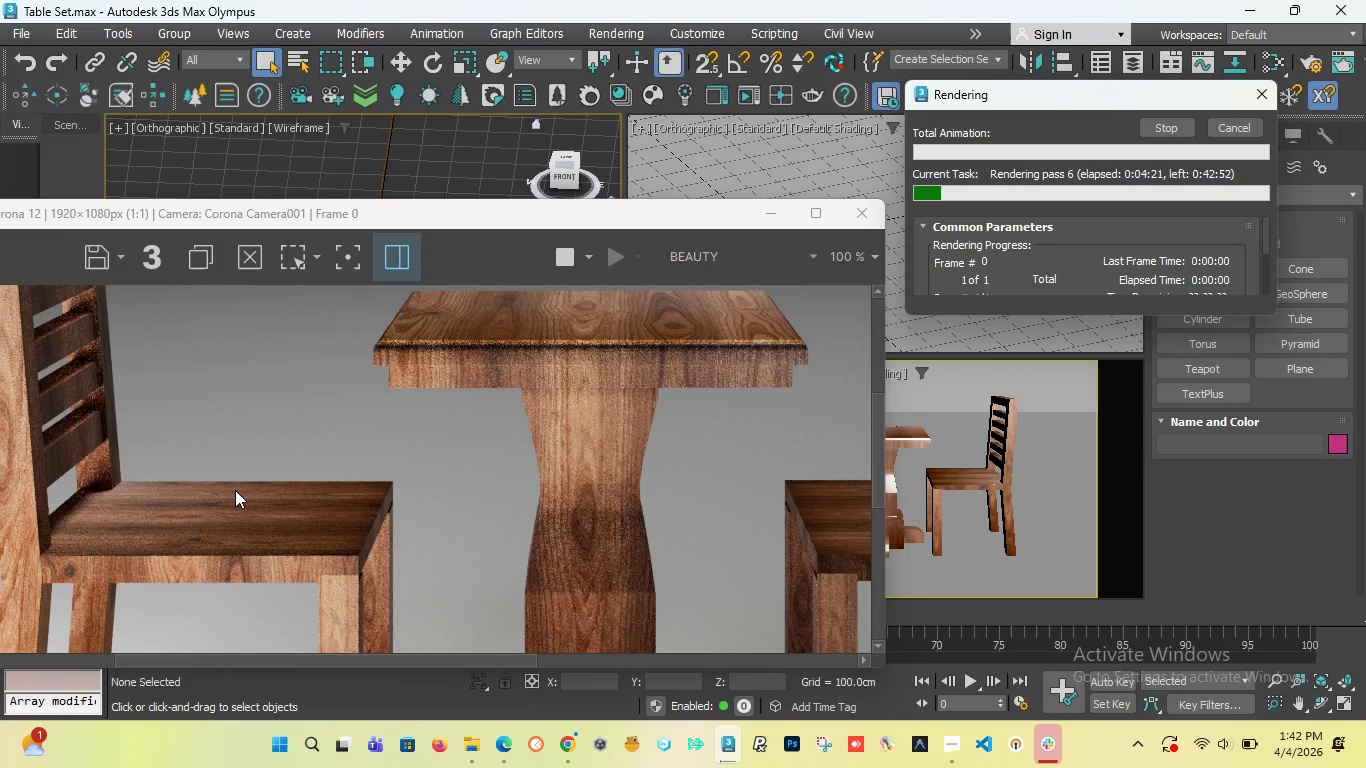 
scroll: coordinate [524, 447], scroll_direction: down, amount: 1.0
 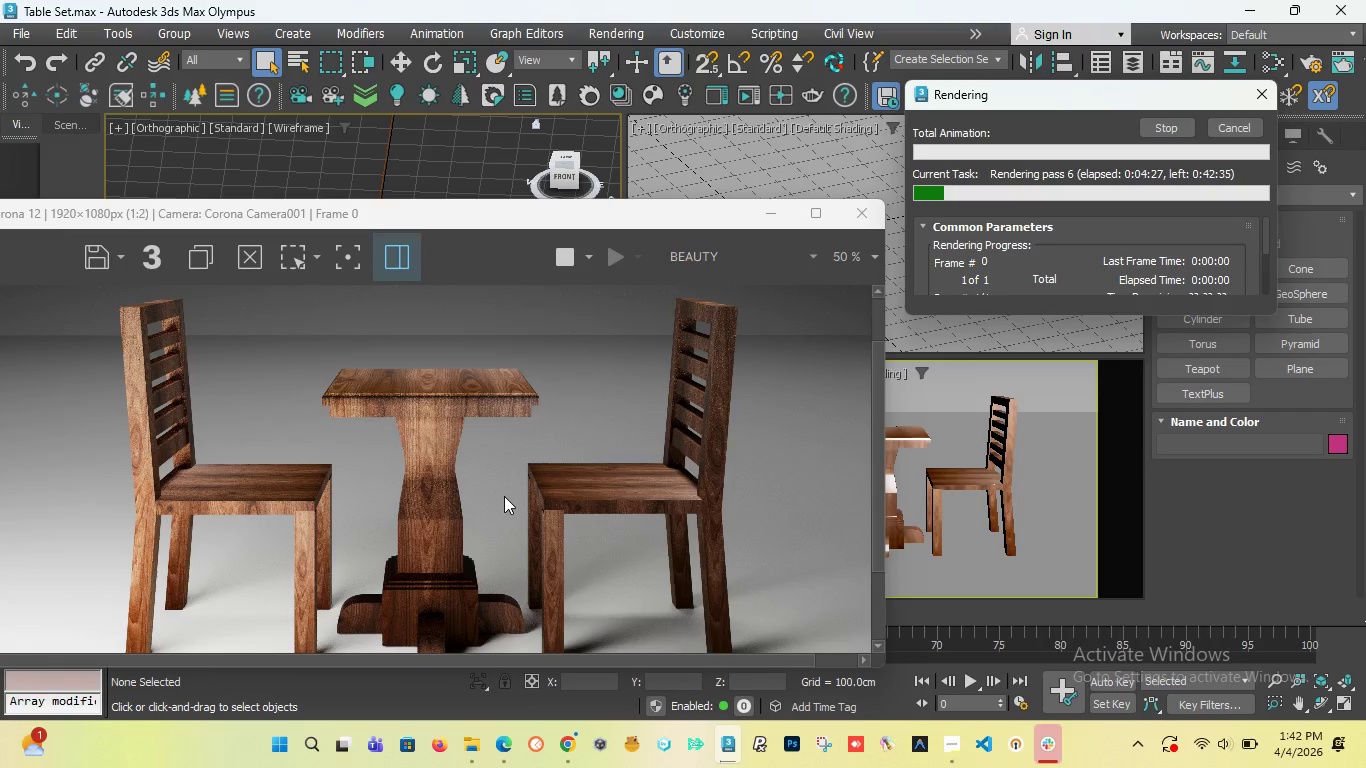 
scroll: coordinate [606, 499], scroll_direction: up, amount: 2.0
 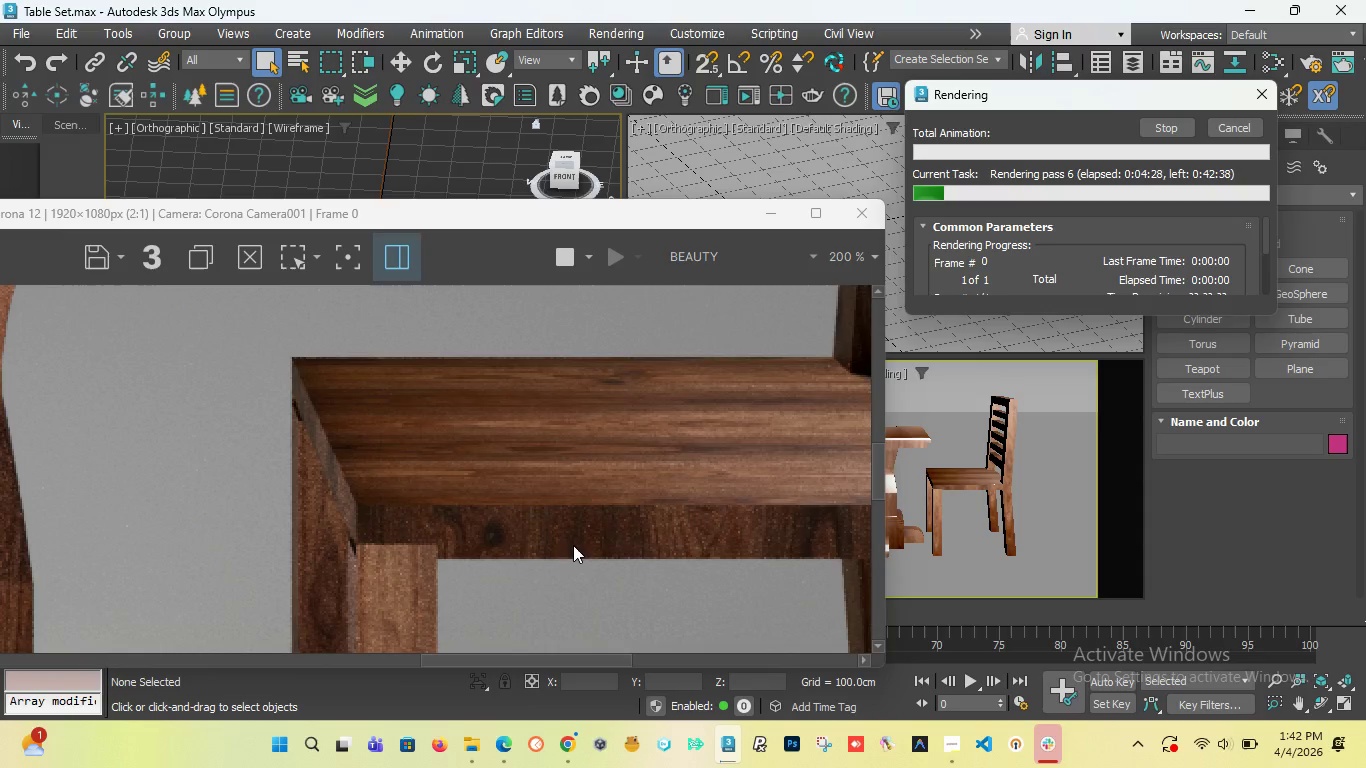 
scroll: coordinate [572, 543], scroll_direction: down, amount: 3.0
 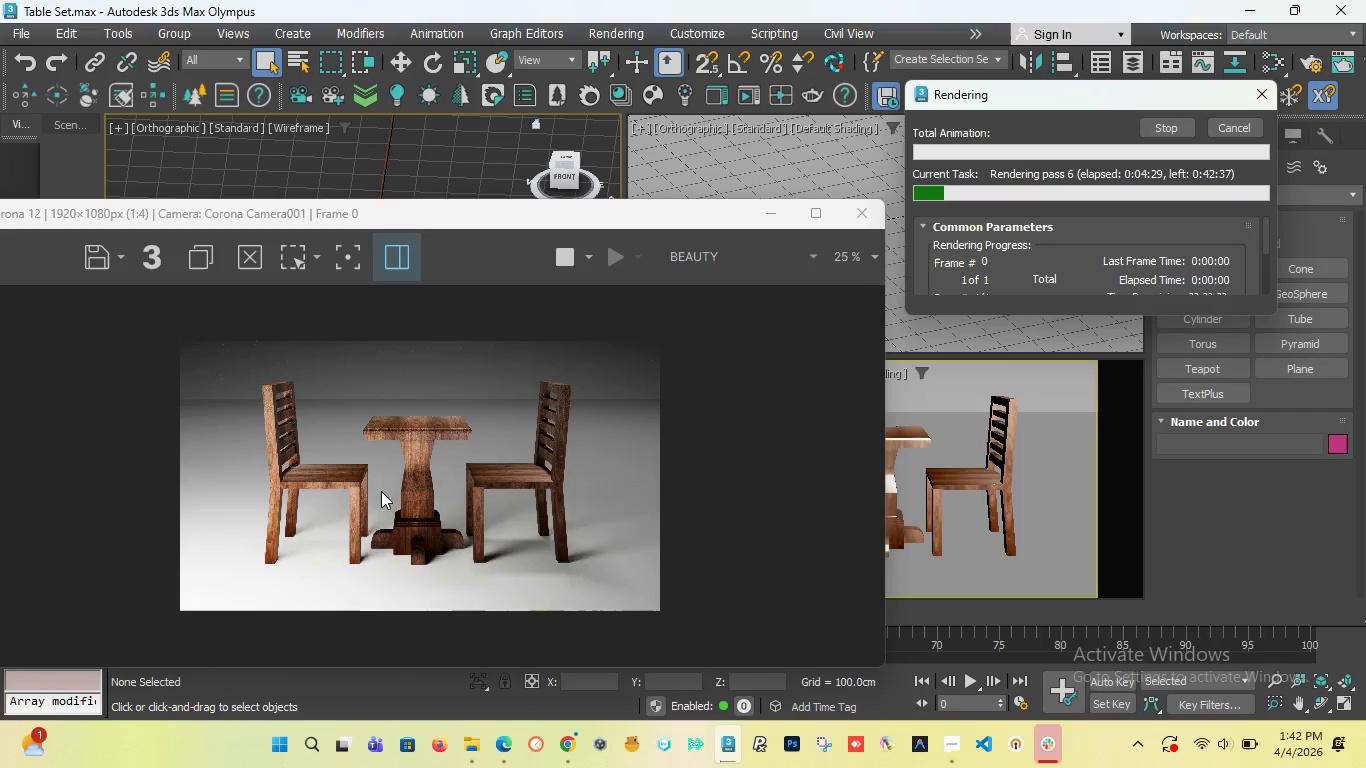 
scroll: coordinate [355, 486], scroll_direction: up, amount: 2.0
 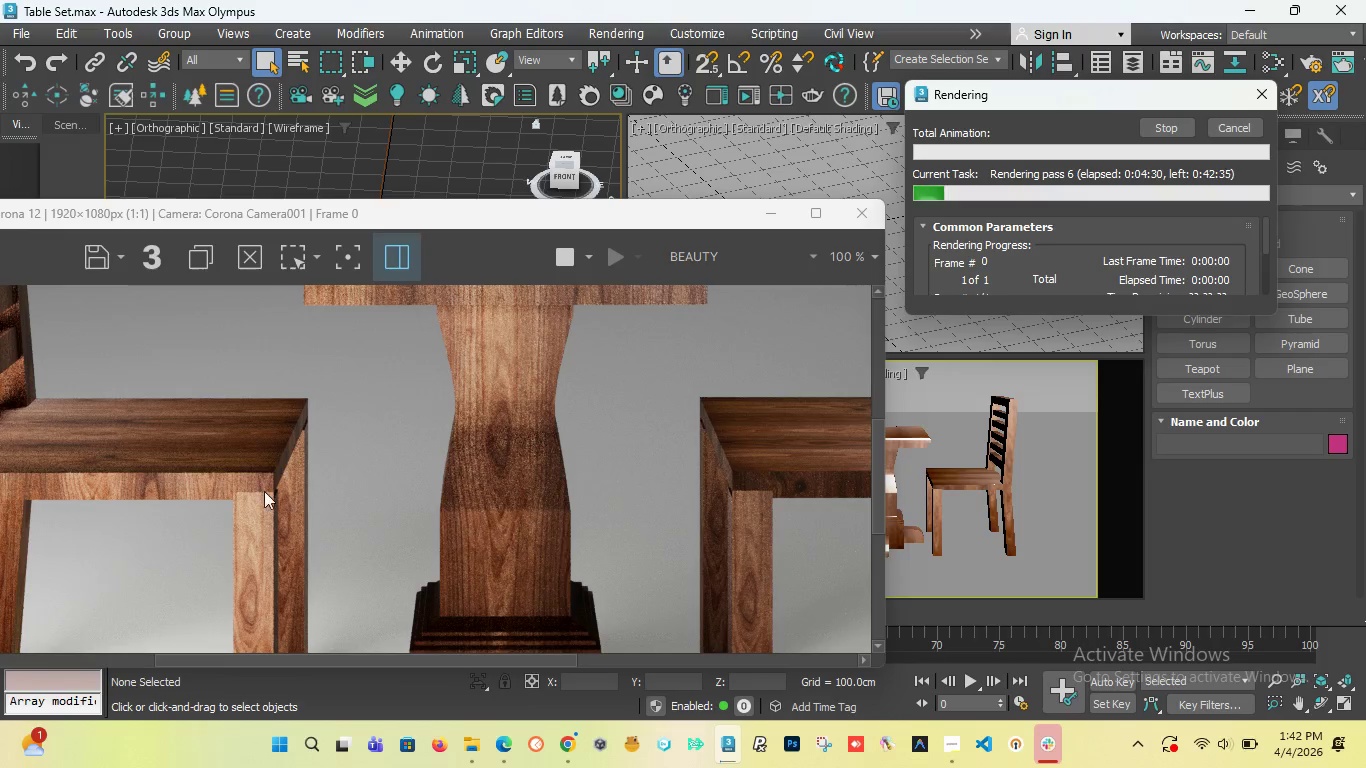 
scroll: coordinate [254, 487], scroll_direction: down, amount: 3.0
 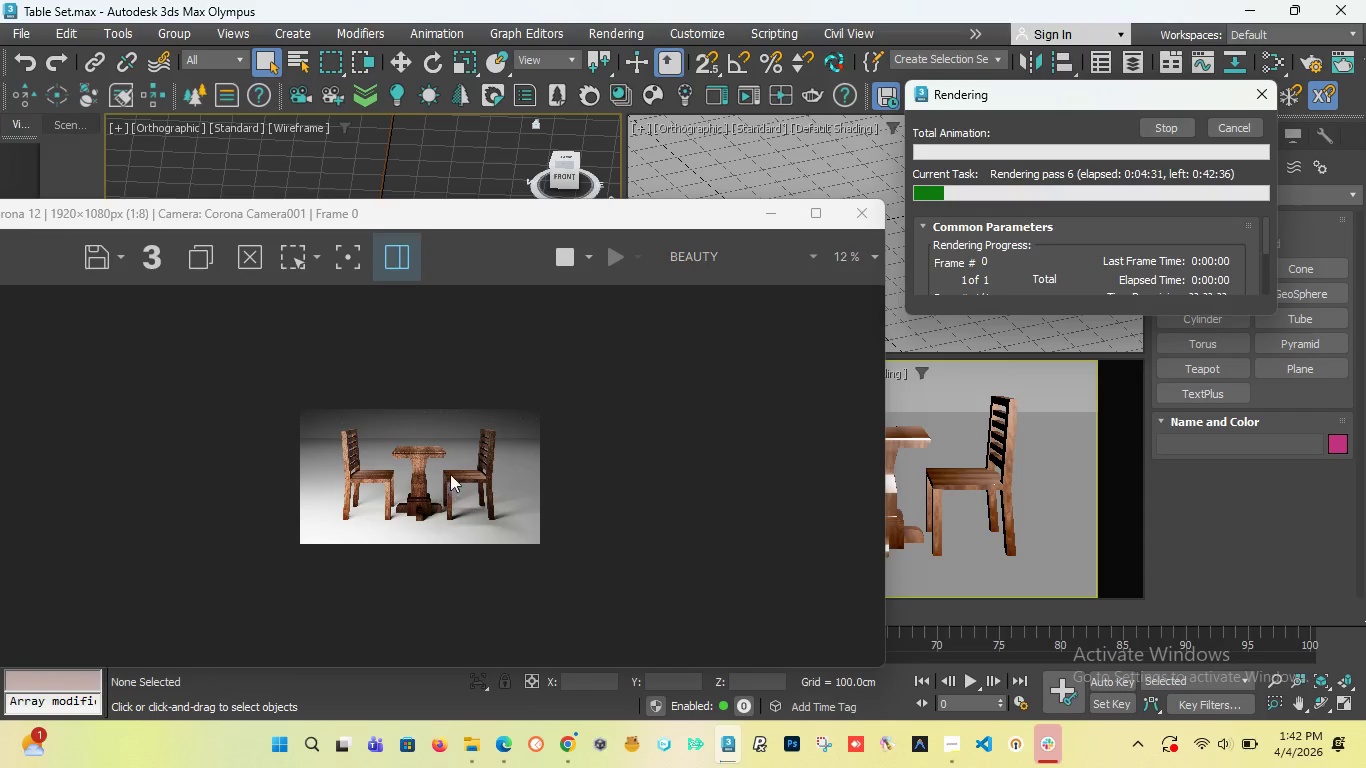 
scroll: coordinate [456, 393], scroll_direction: up, amount: 4.0
 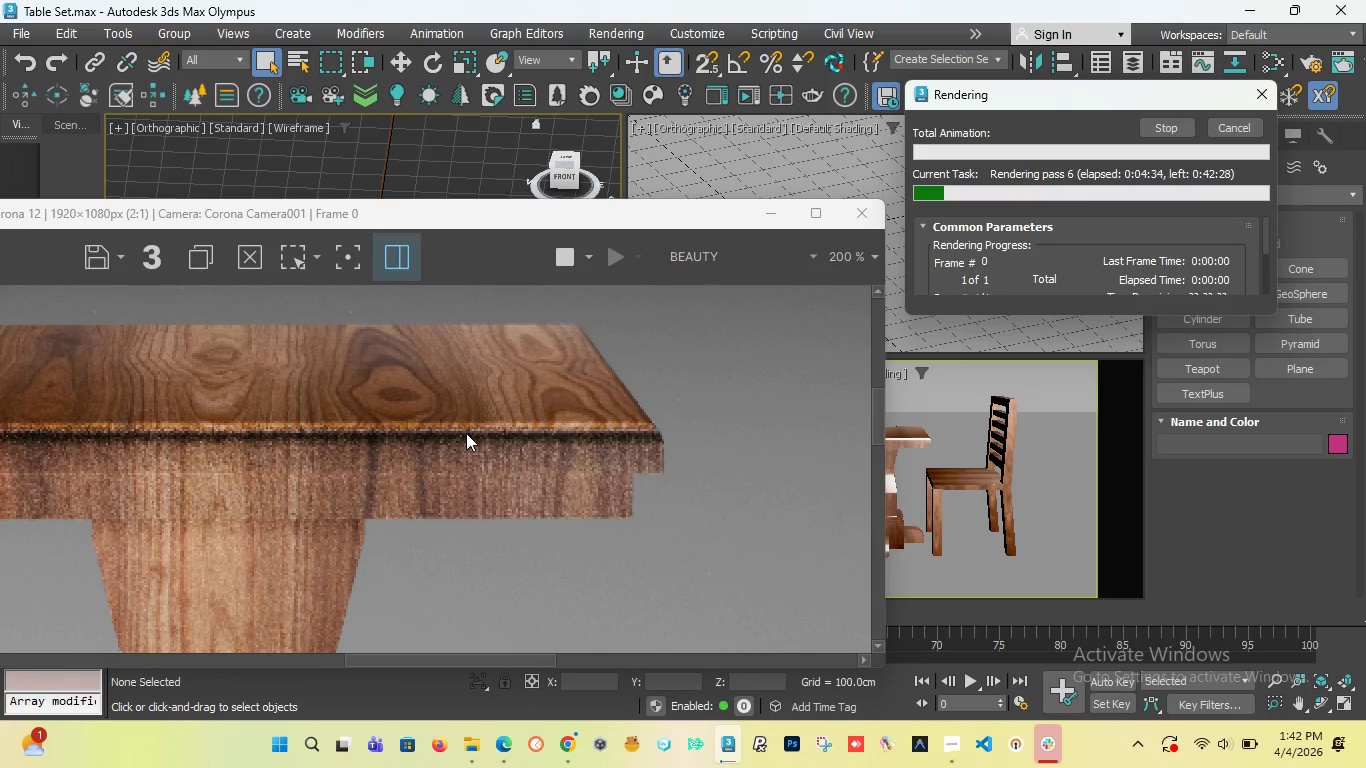 
scroll: coordinate [507, 430], scroll_direction: down, amount: 1.0
 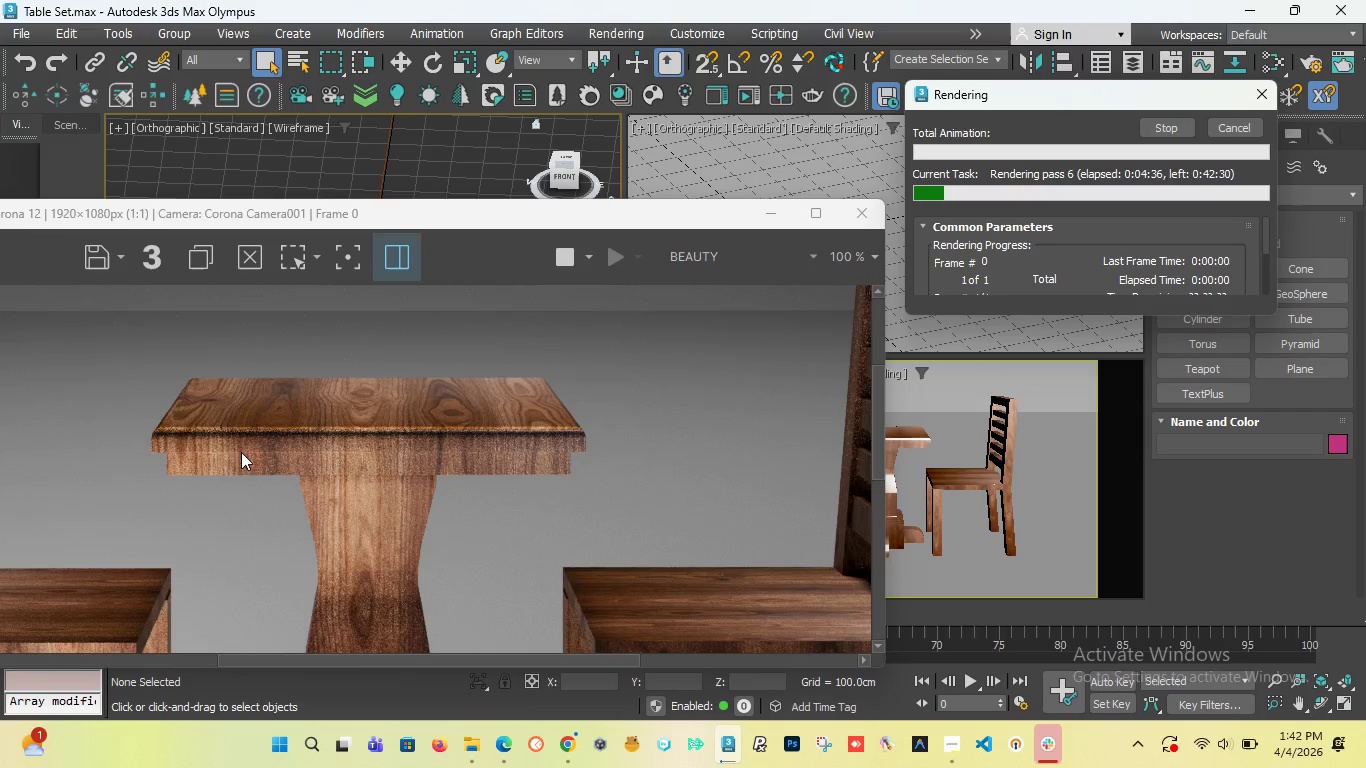 
scroll: coordinate [239, 449], scroll_direction: up, amount: 1.0
 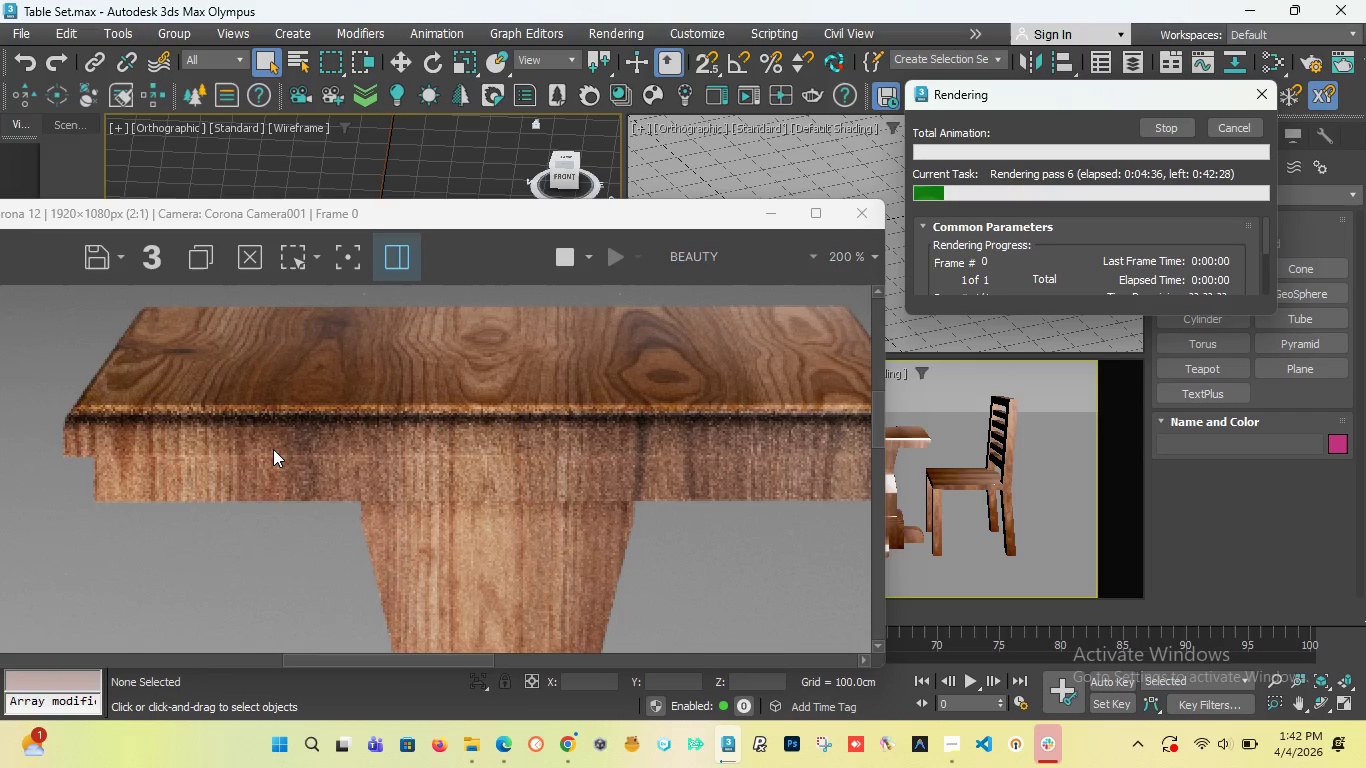 
scroll: coordinate [273, 449], scroll_direction: down, amount: 1.0
 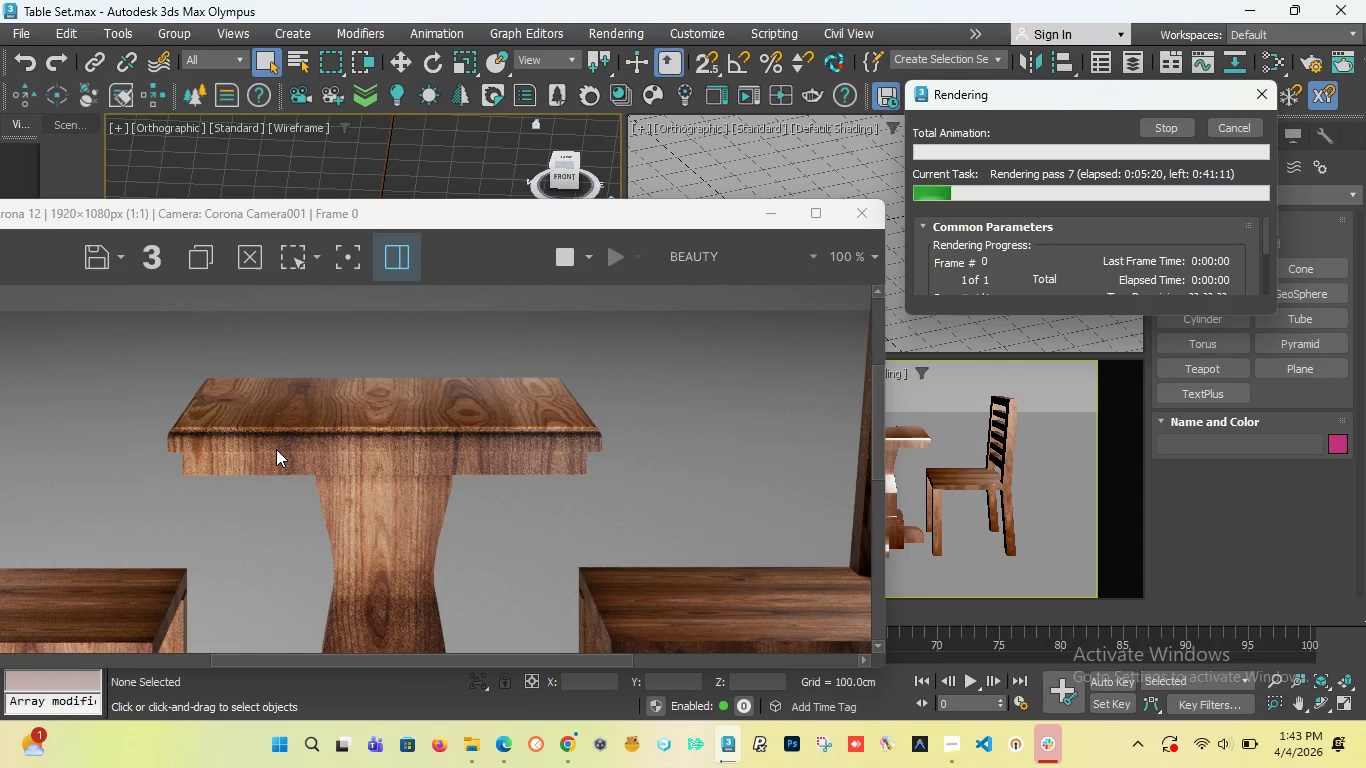 
wait(47.76)
 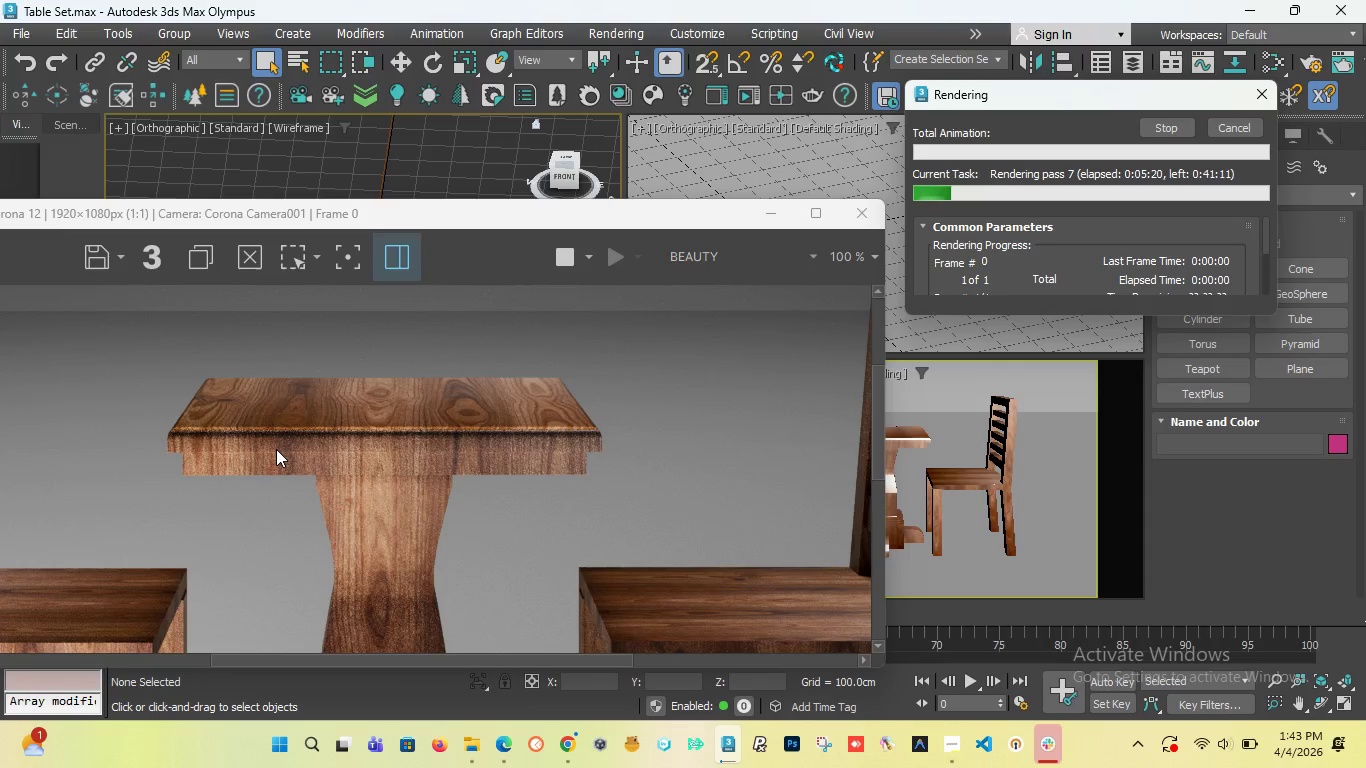 
scroll: coordinate [304, 481], scroll_direction: down, amount: 3.0
 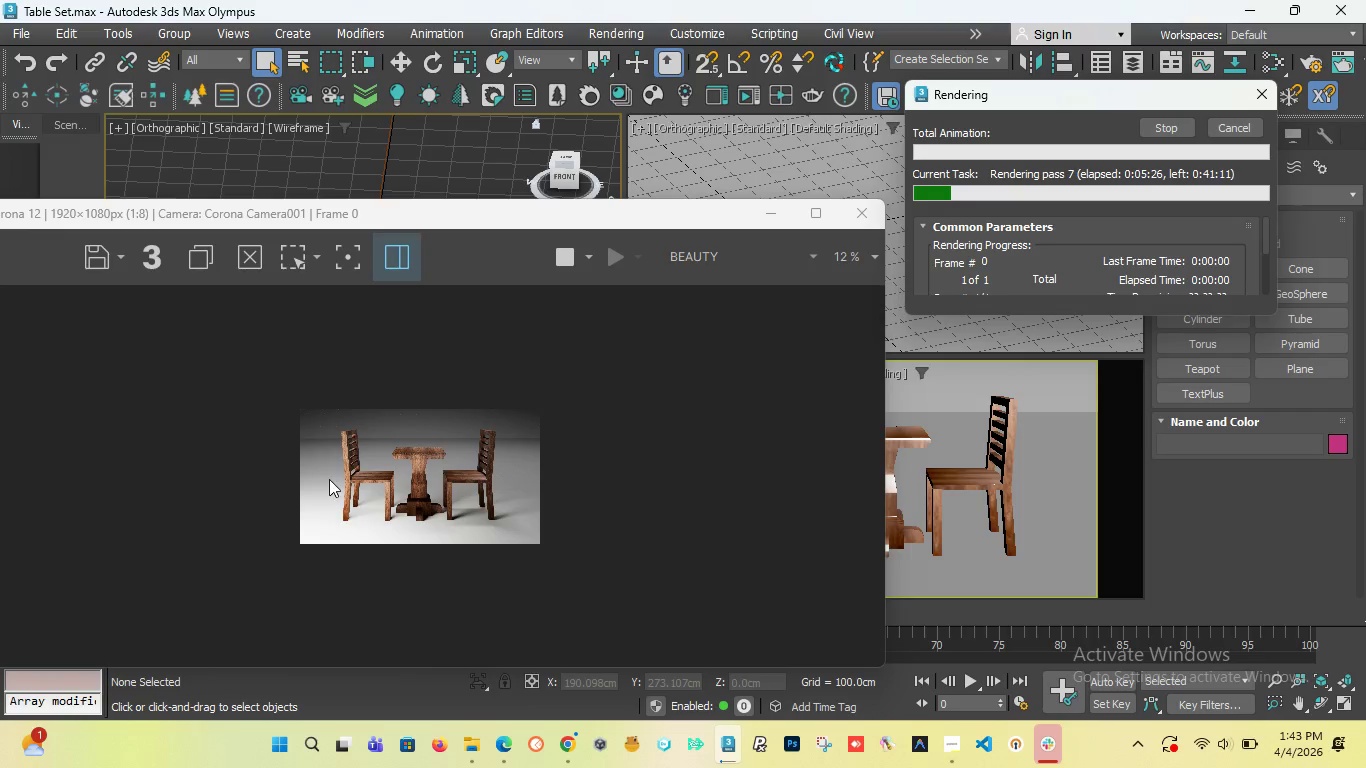 
scroll: coordinate [172, 475], scroll_direction: up, amount: 3.0
 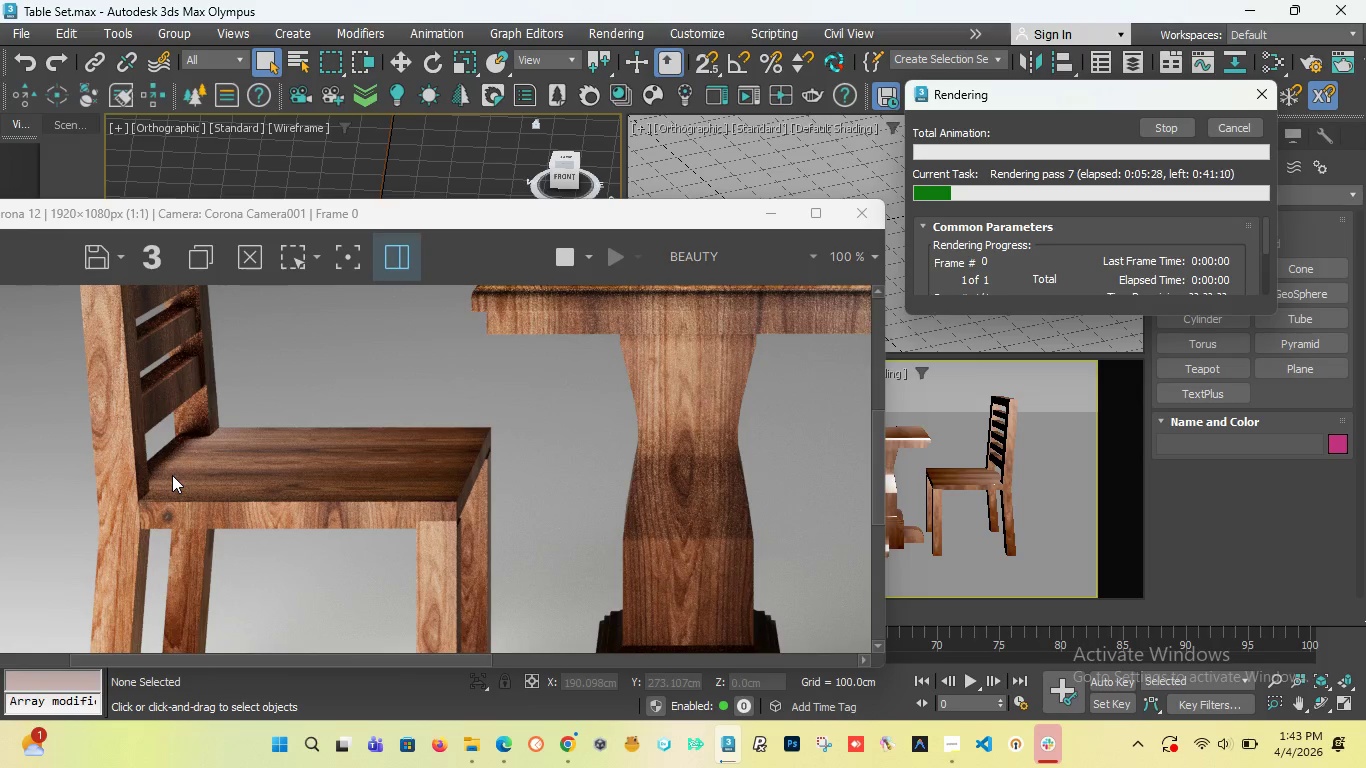 
scroll: coordinate [172, 475], scroll_direction: down, amount: 1.0
 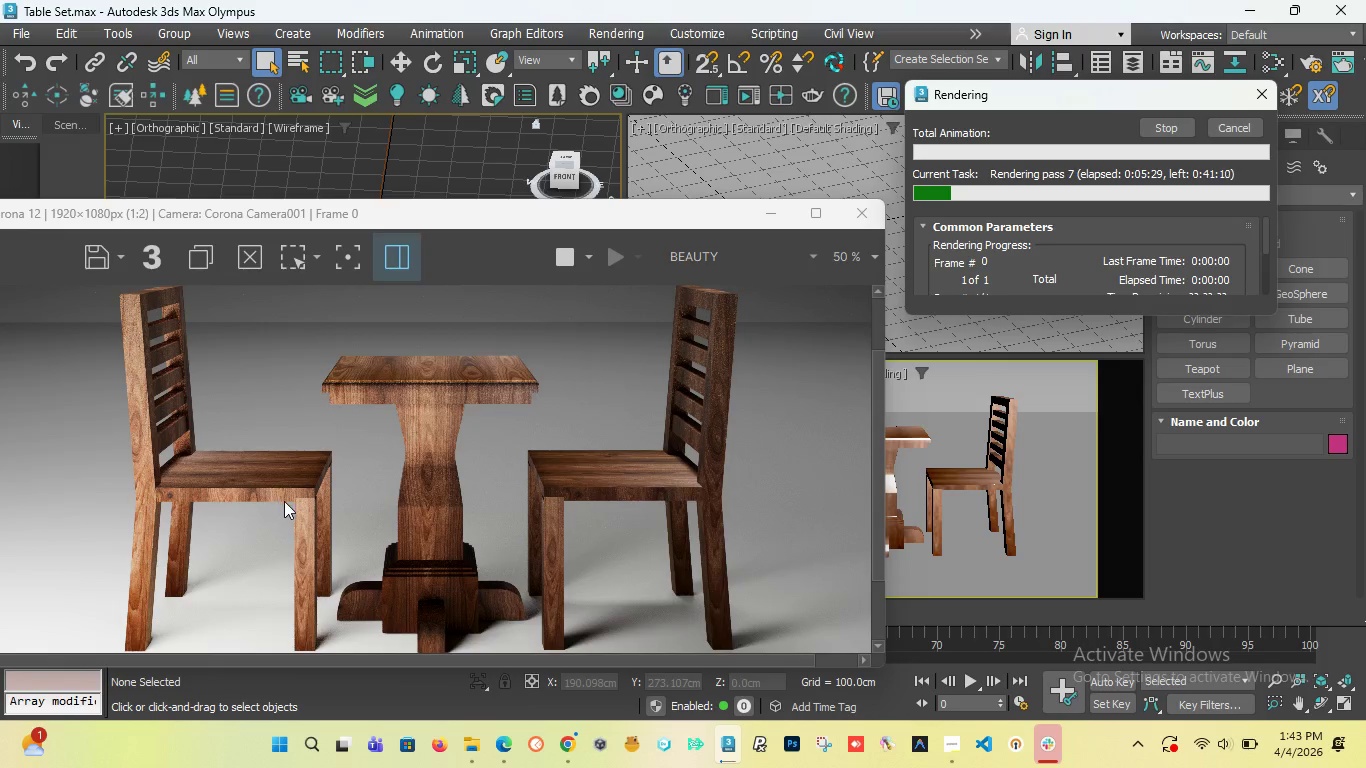 
scroll: coordinate [284, 501], scroll_direction: up, amount: 2.0
 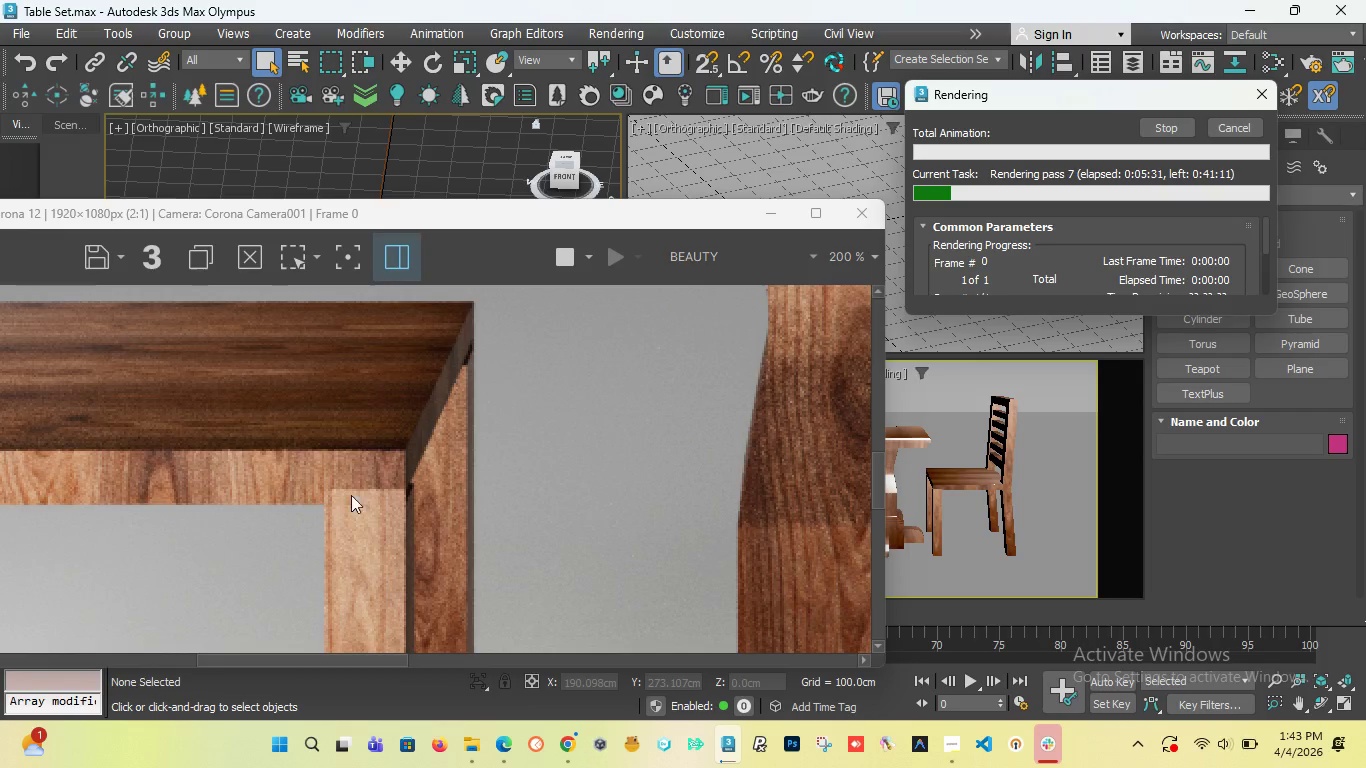 
scroll: coordinate [361, 474], scroll_direction: down, amount: 2.0
 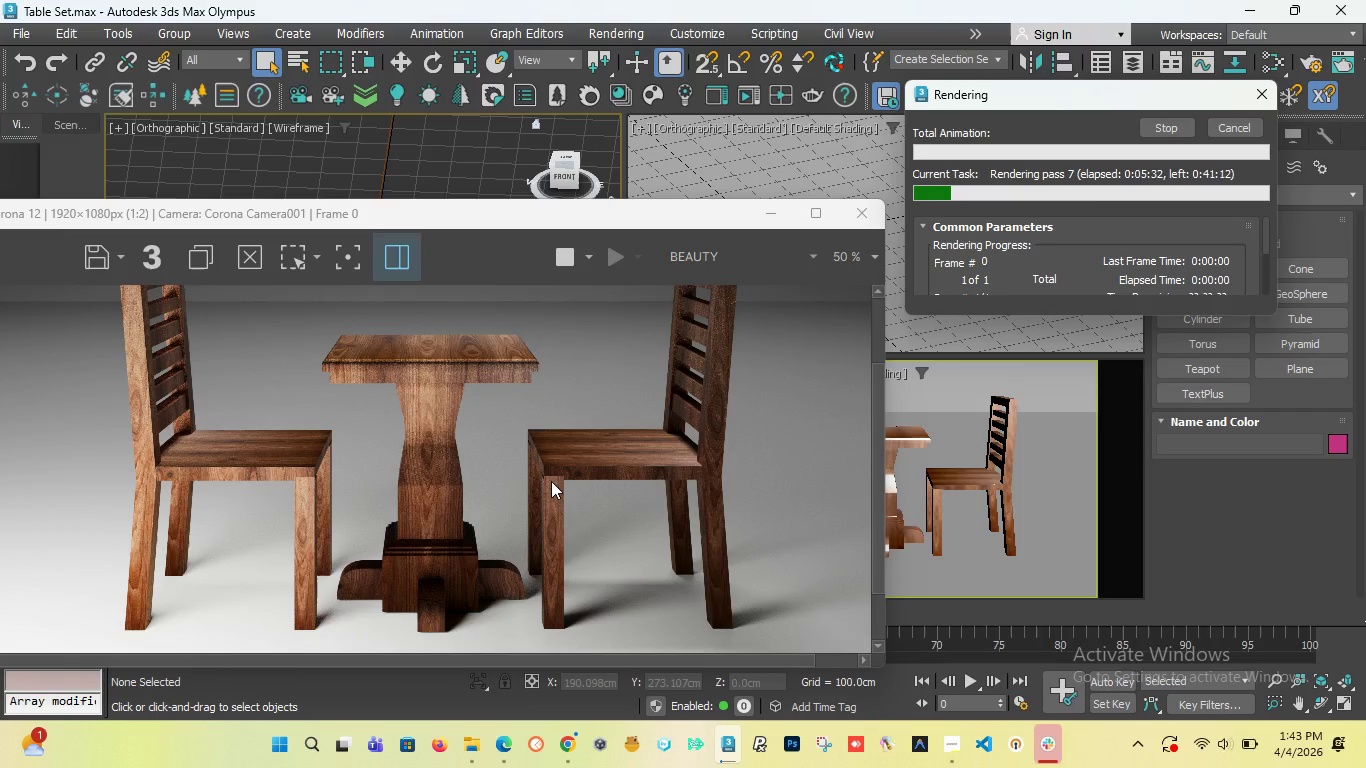 
scroll: coordinate [532, 488], scroll_direction: up, amount: 3.0
 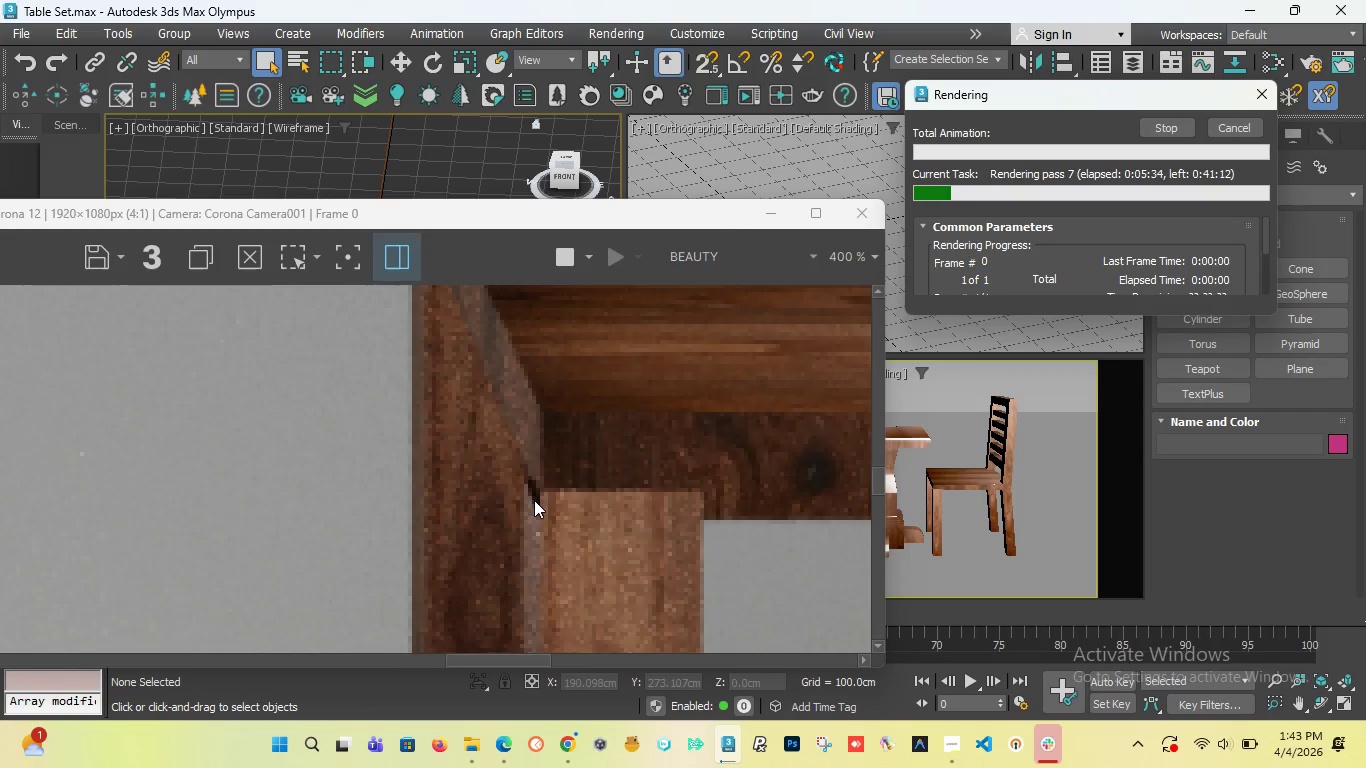 
scroll: coordinate [314, 501], scroll_direction: down, amount: 5.0
 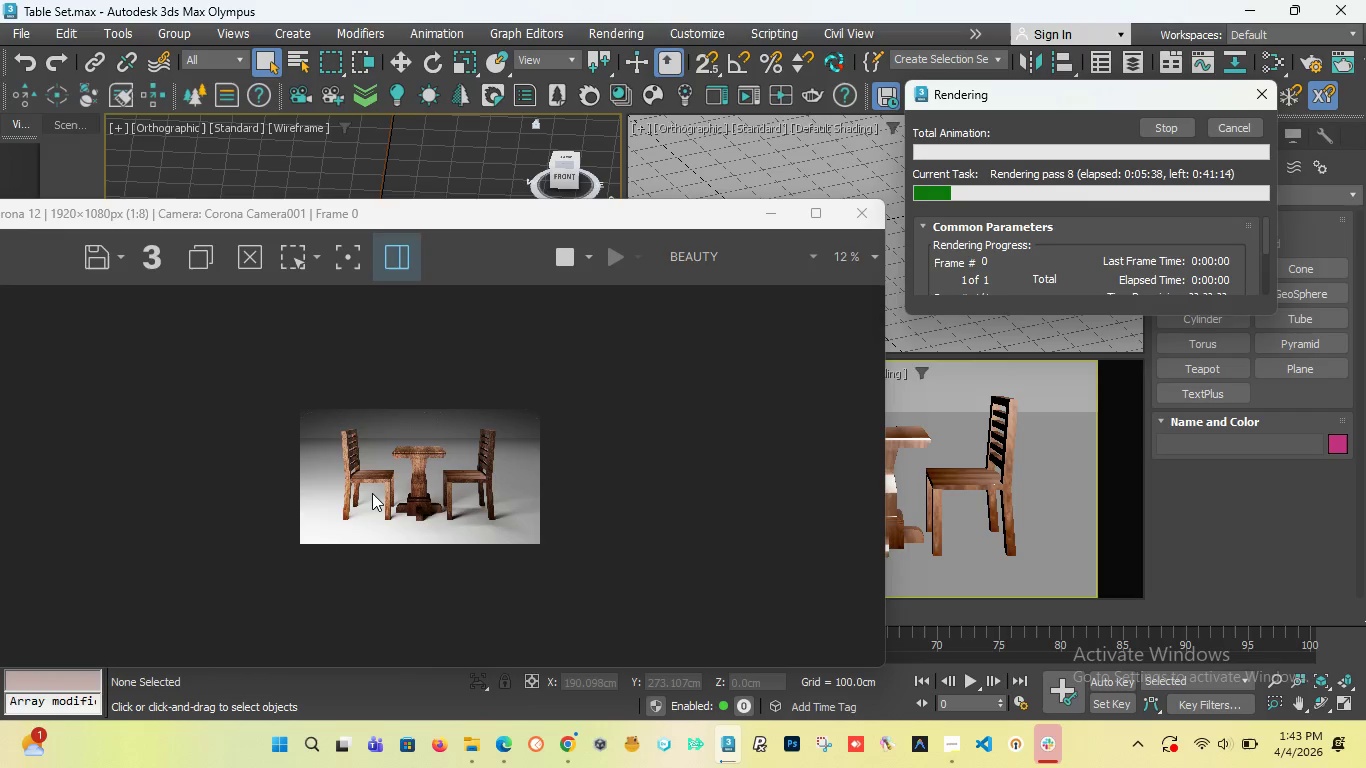 
scroll: coordinate [326, 583], scroll_direction: up, amount: 6.0
 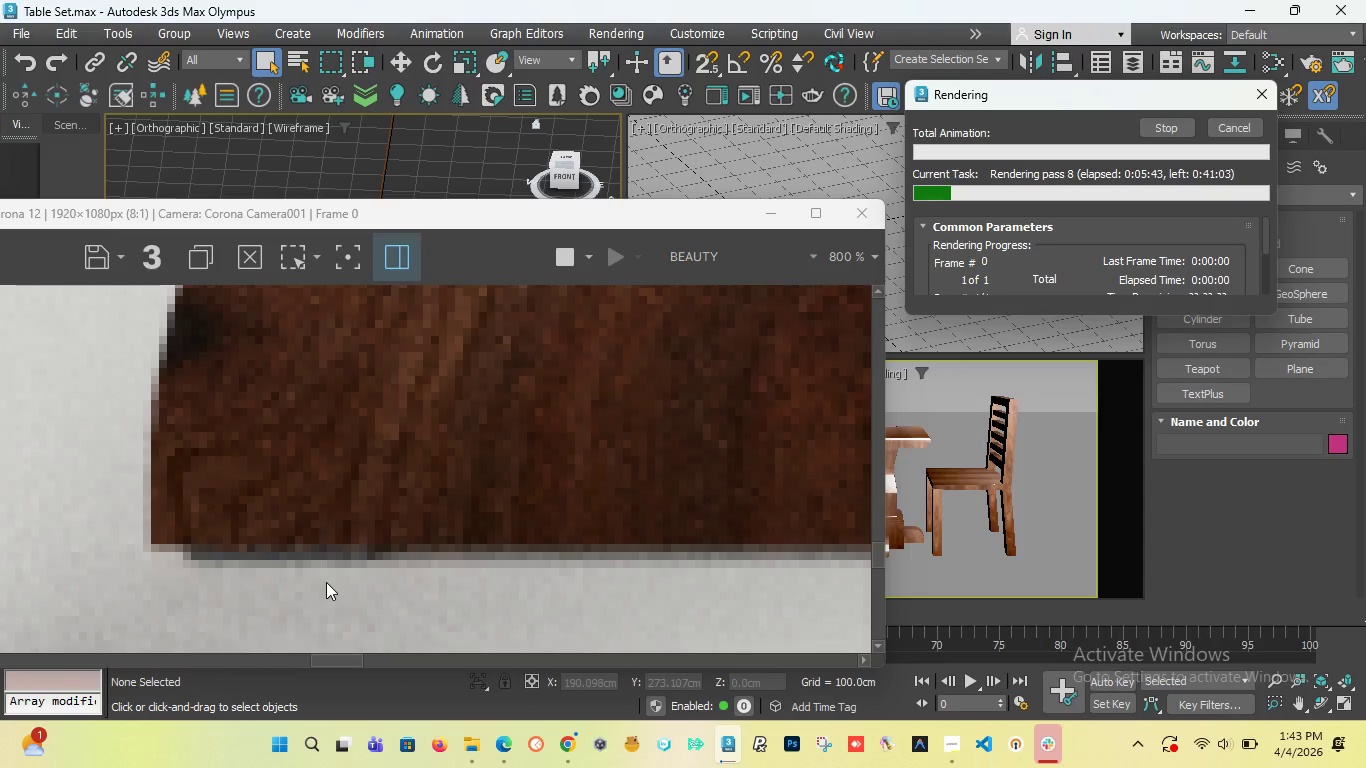 
scroll: coordinate [313, 462], scroll_direction: down, amount: 4.0
 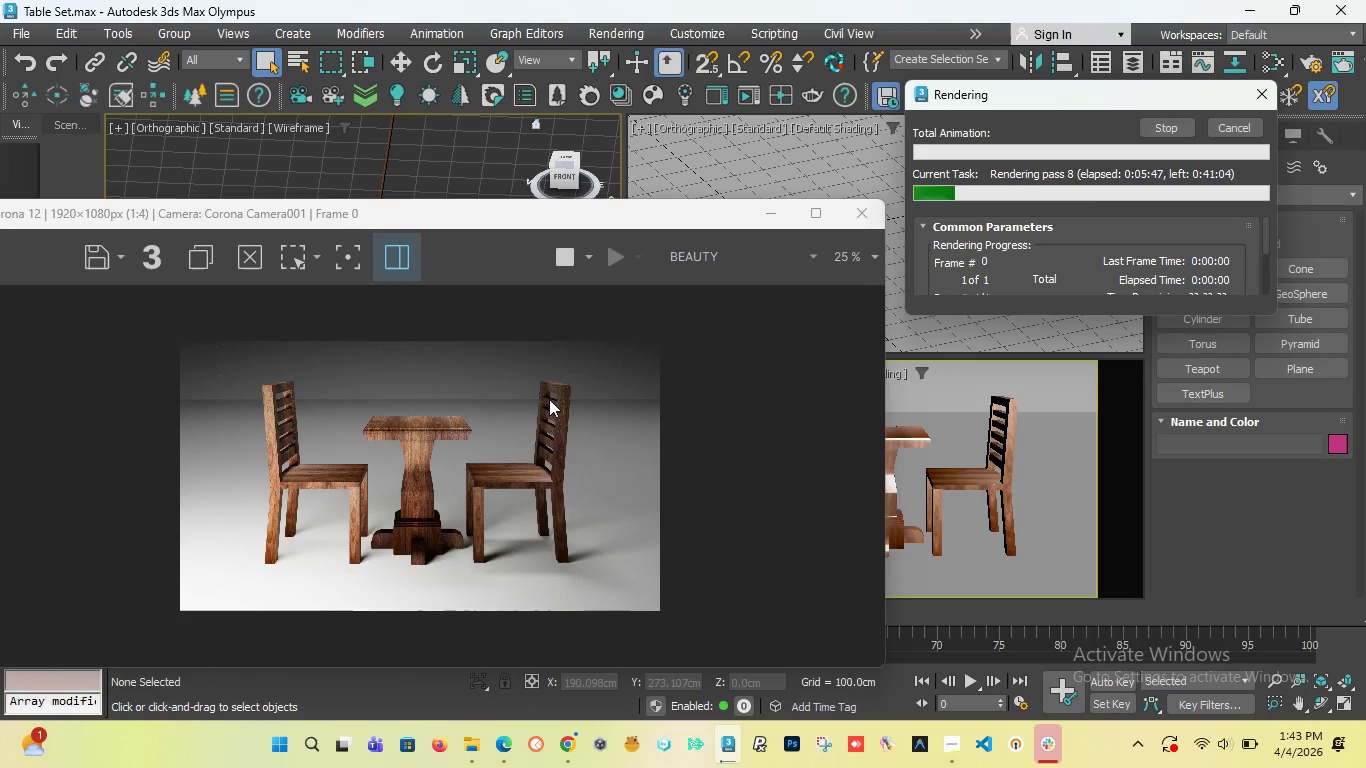 
scroll: coordinate [326, 489], scroll_direction: up, amount: 3.0
 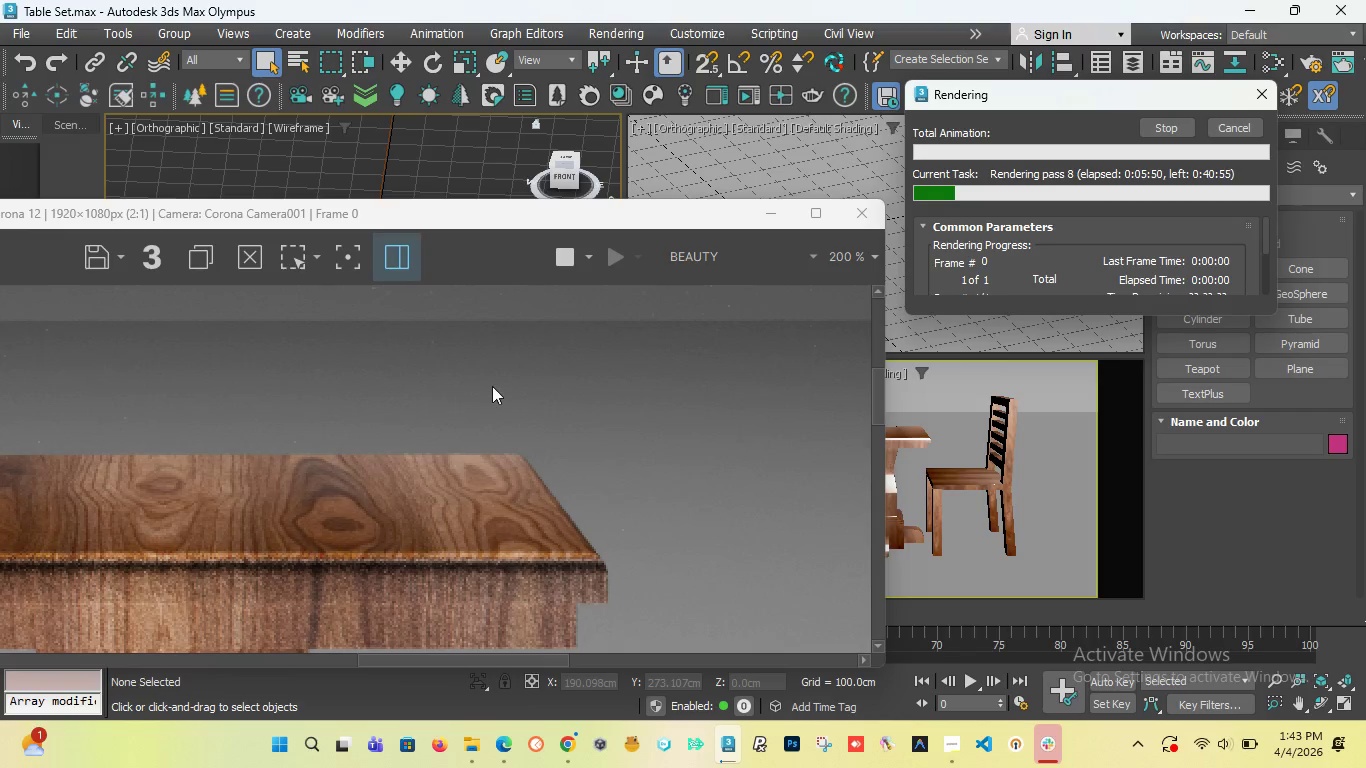 
left_click([556, 265])
 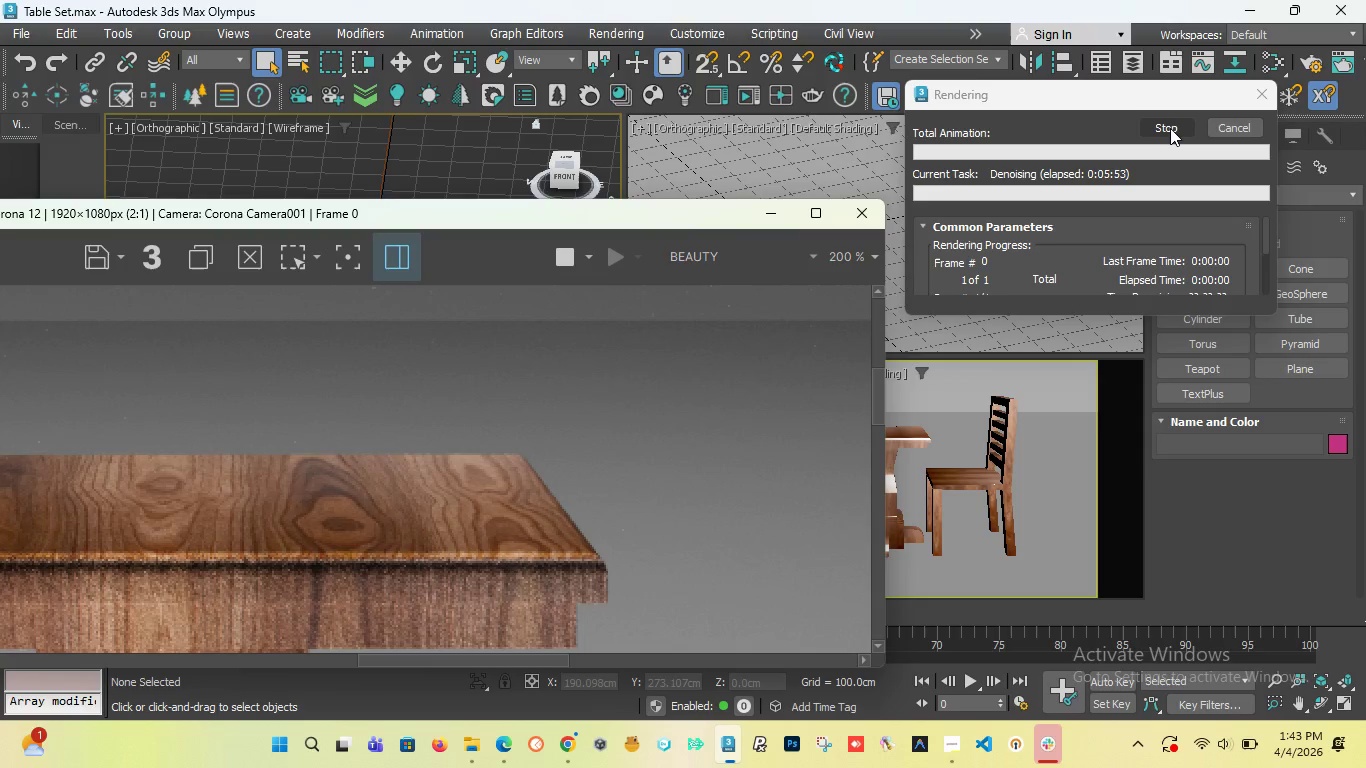 
left_click([1230, 128])
 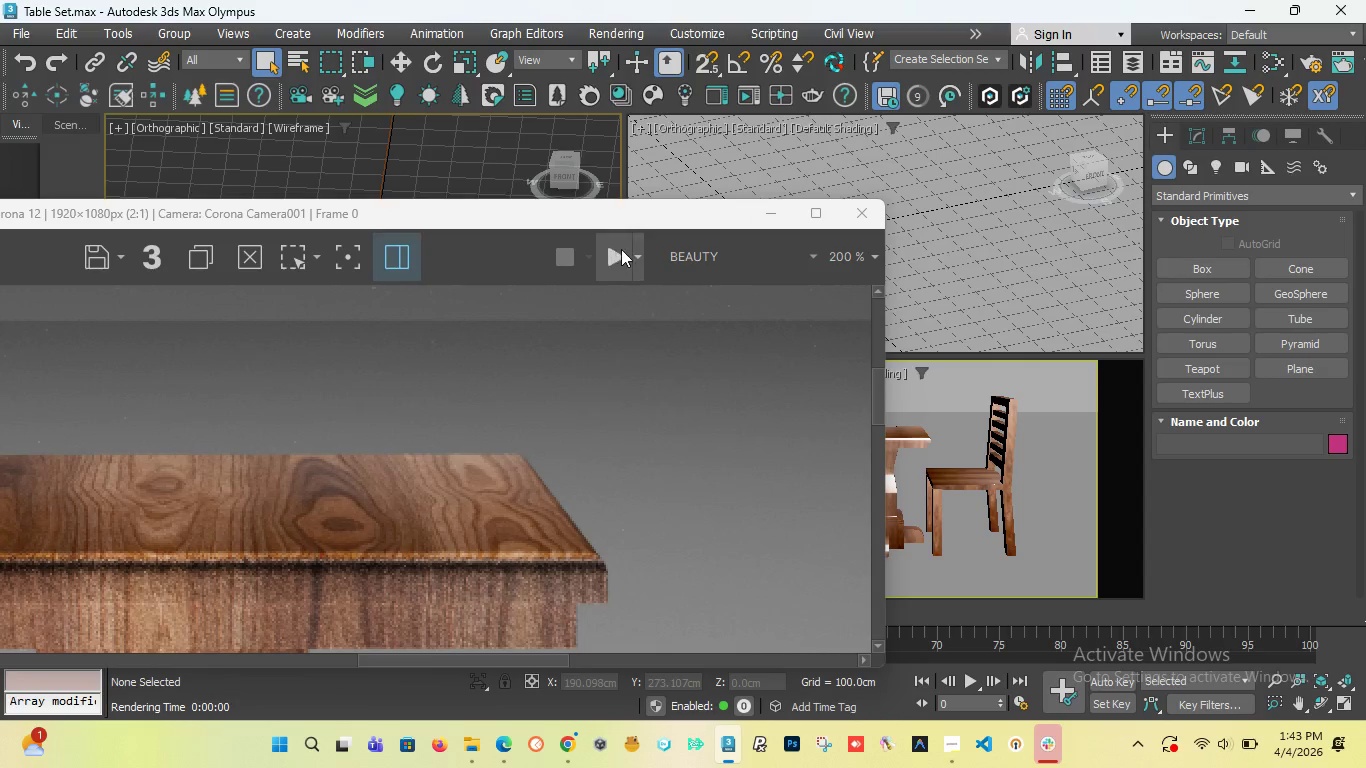 
scroll: coordinate [538, 337], scroll_direction: down, amount: 3.0
 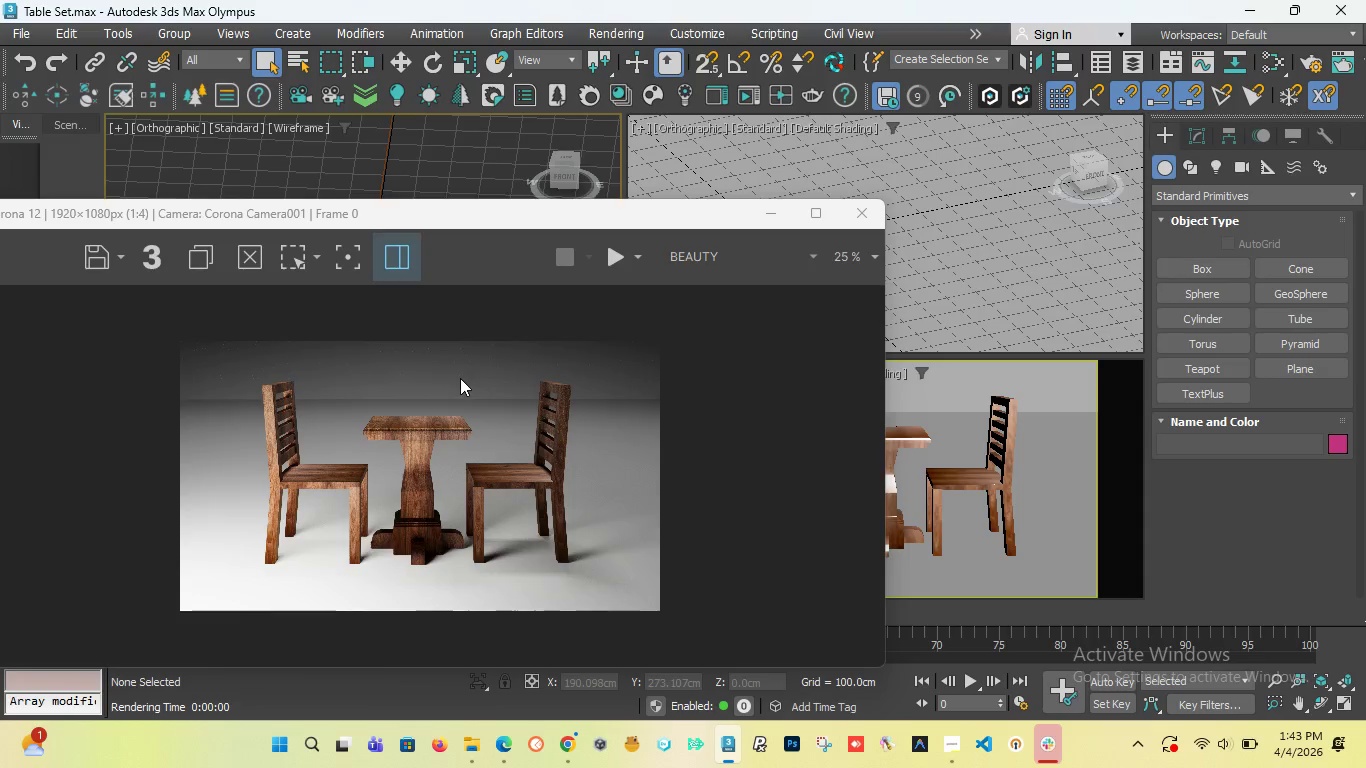 
scroll: coordinate [458, 379], scroll_direction: up, amount: 1.0
 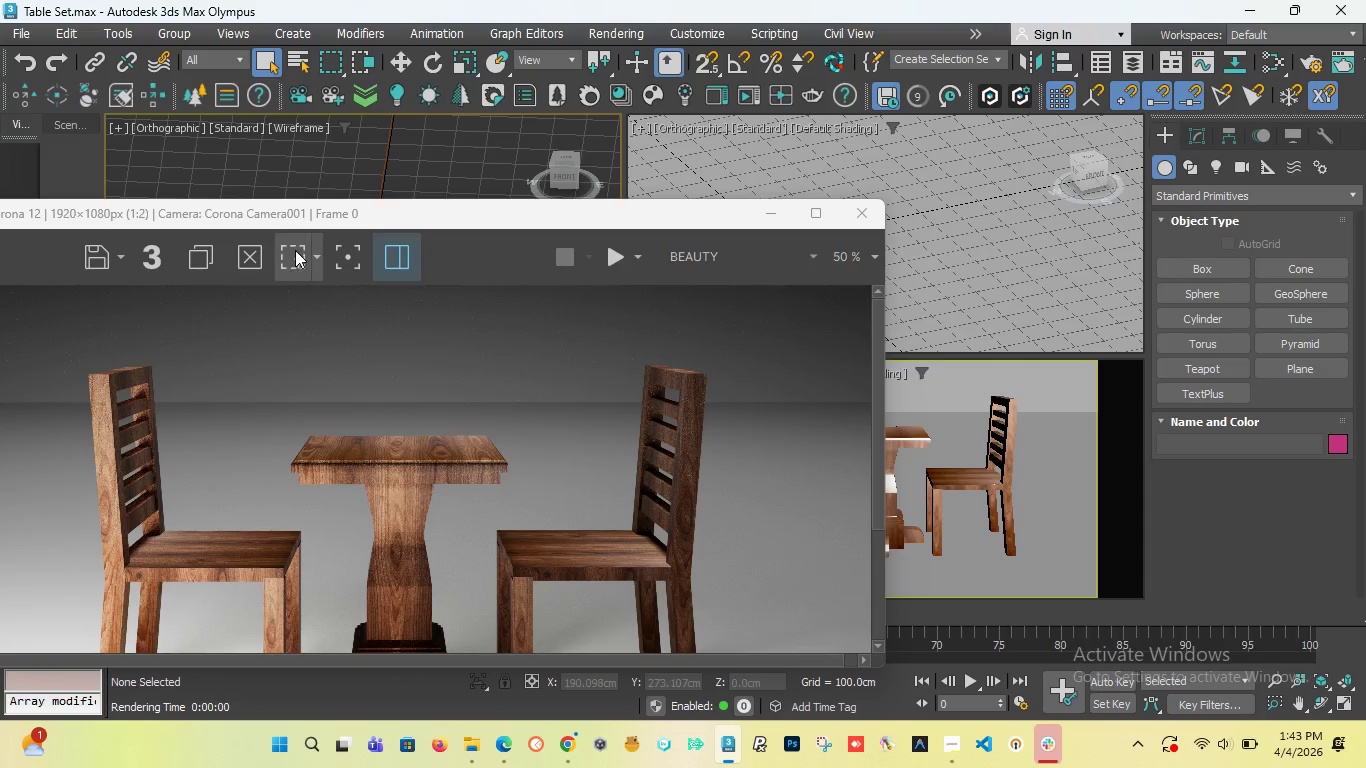 
left_click([291, 262])
 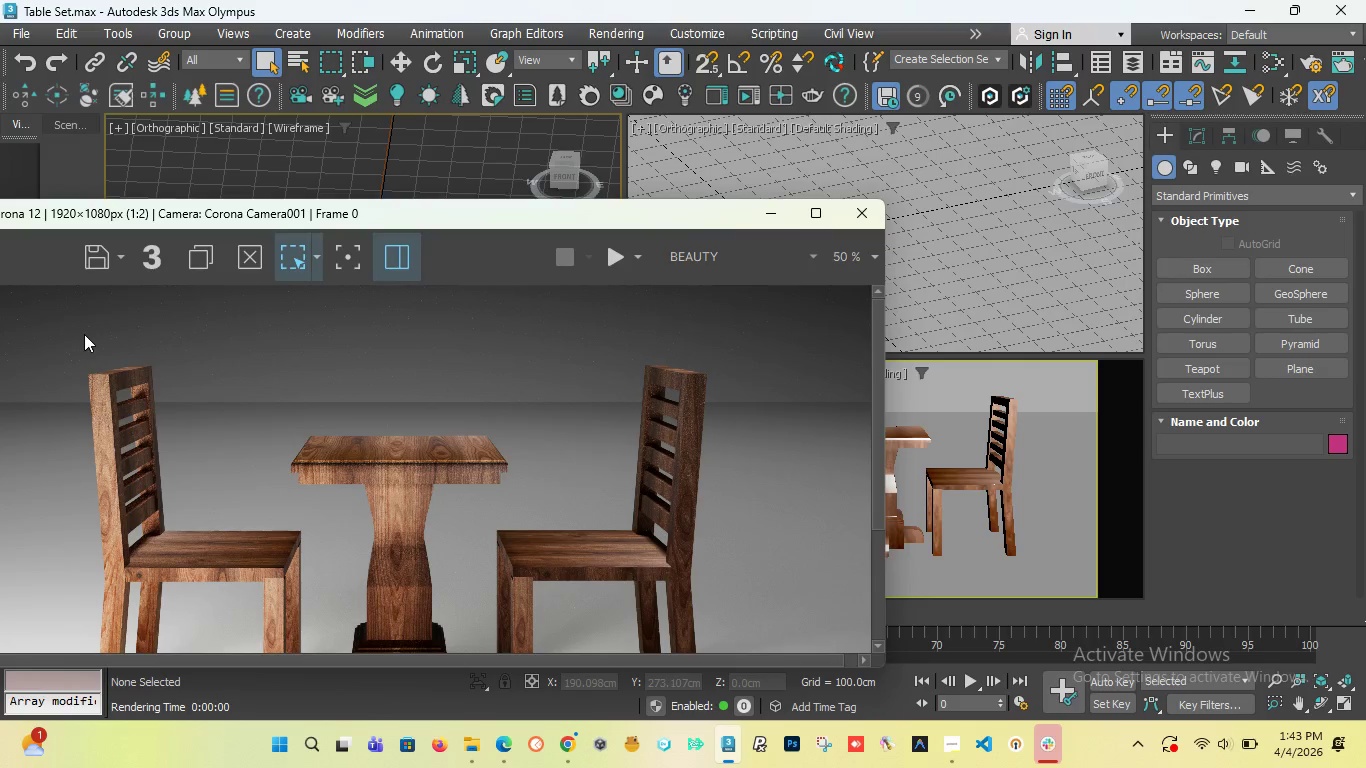 
left_click_drag(start_coordinate=[86, 334], to_coordinate=[347, 612])
 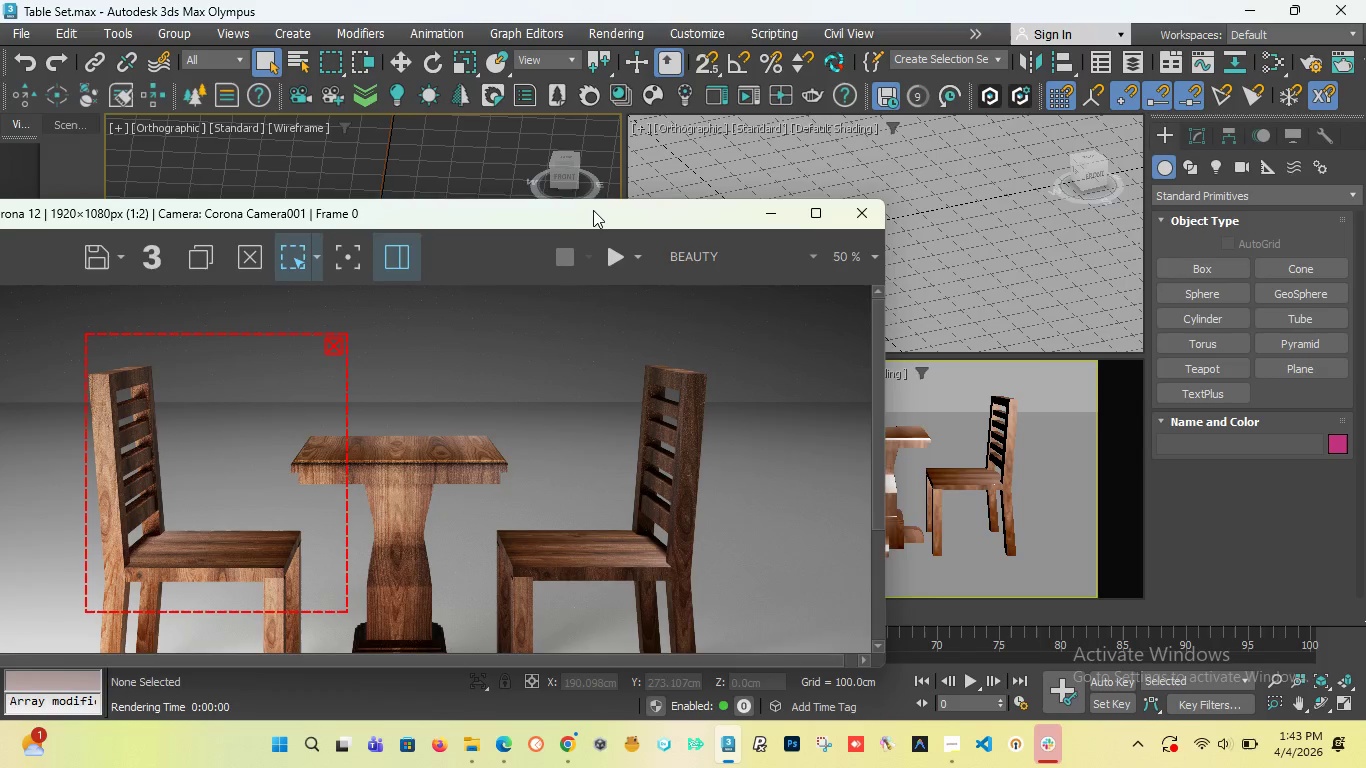 
left_click_drag(start_coordinate=[587, 210], to_coordinate=[657, 512])
 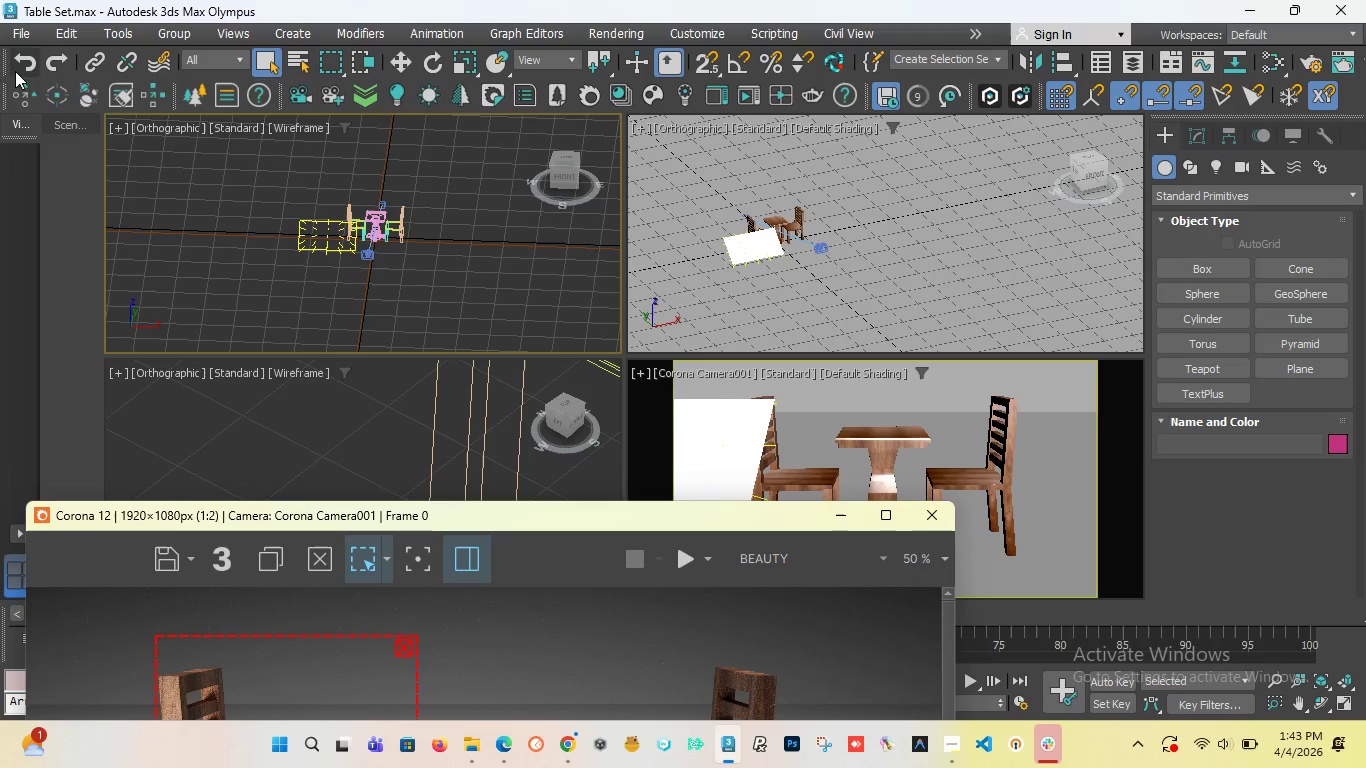 
left_click([19, 34])
 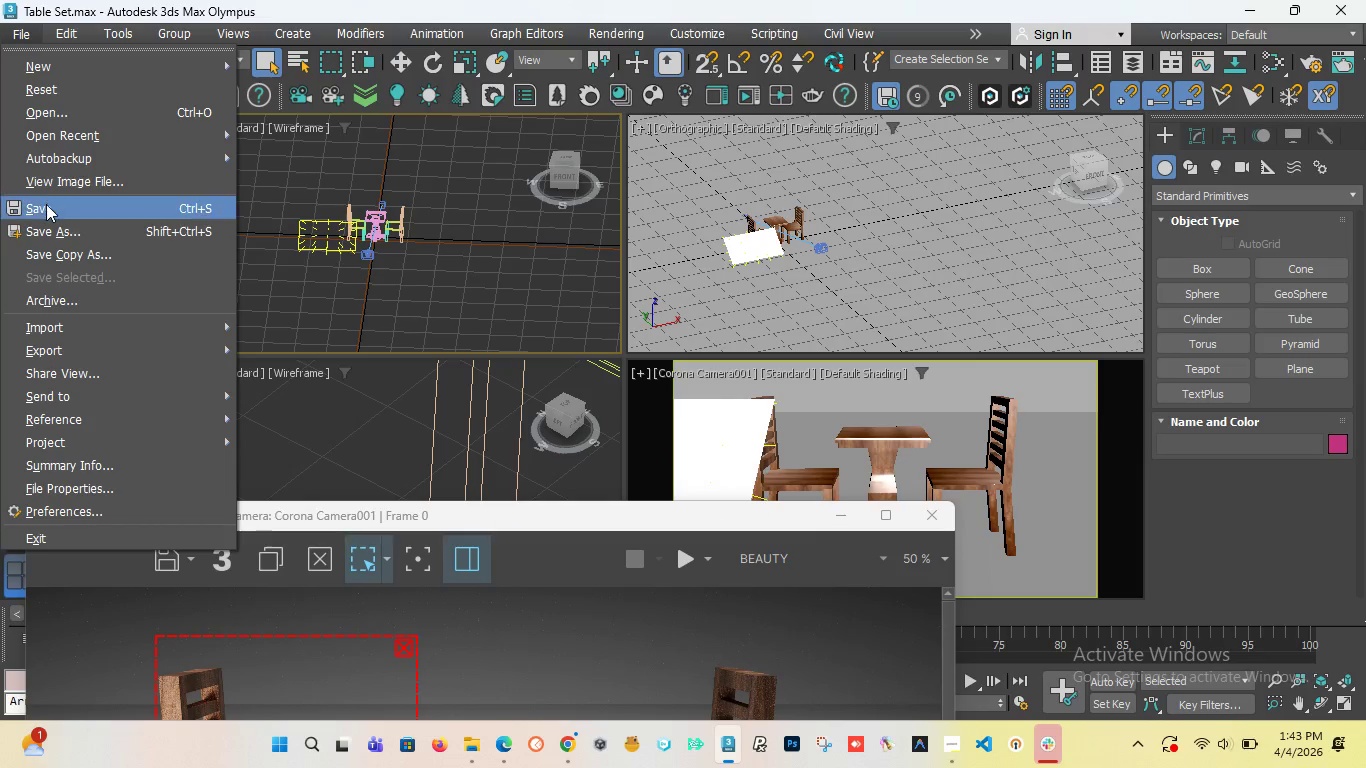 
left_click([46, 204])
 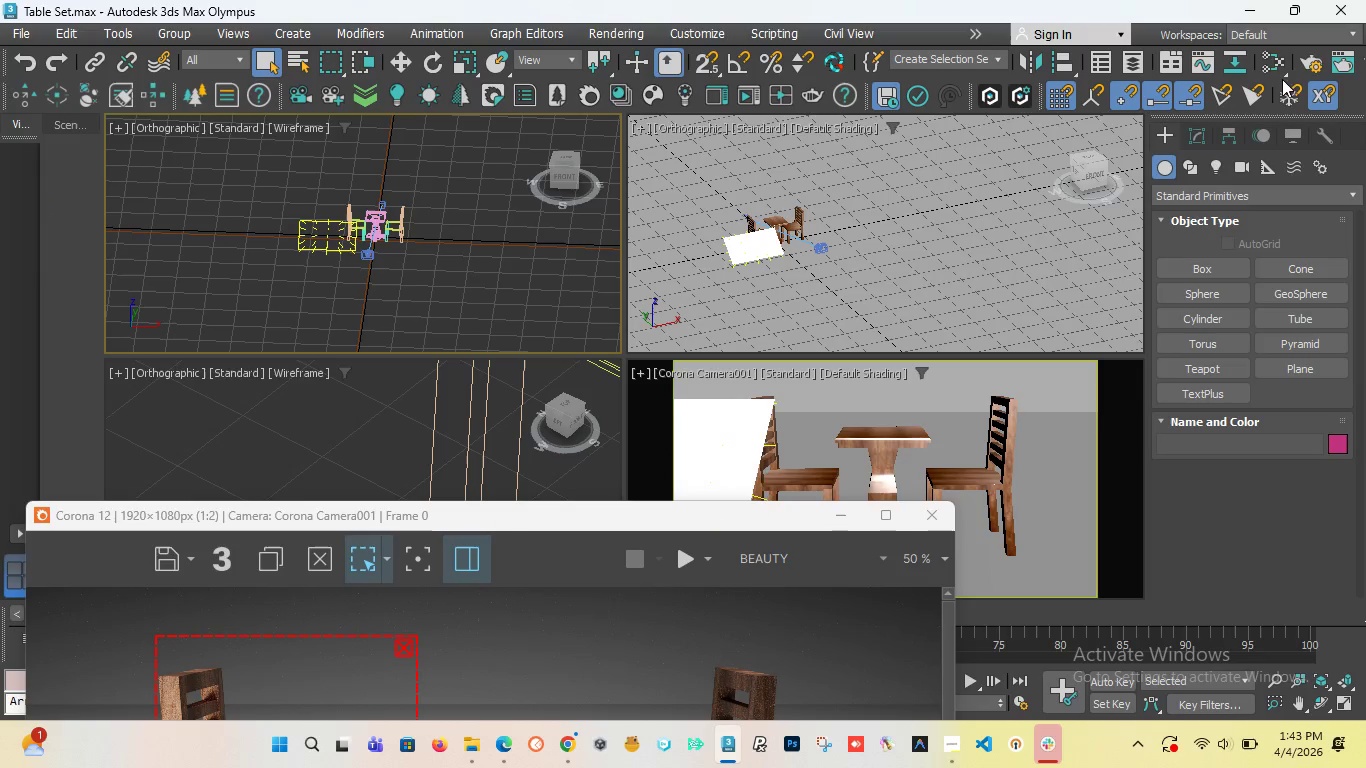 
left_click([1277, 65])
 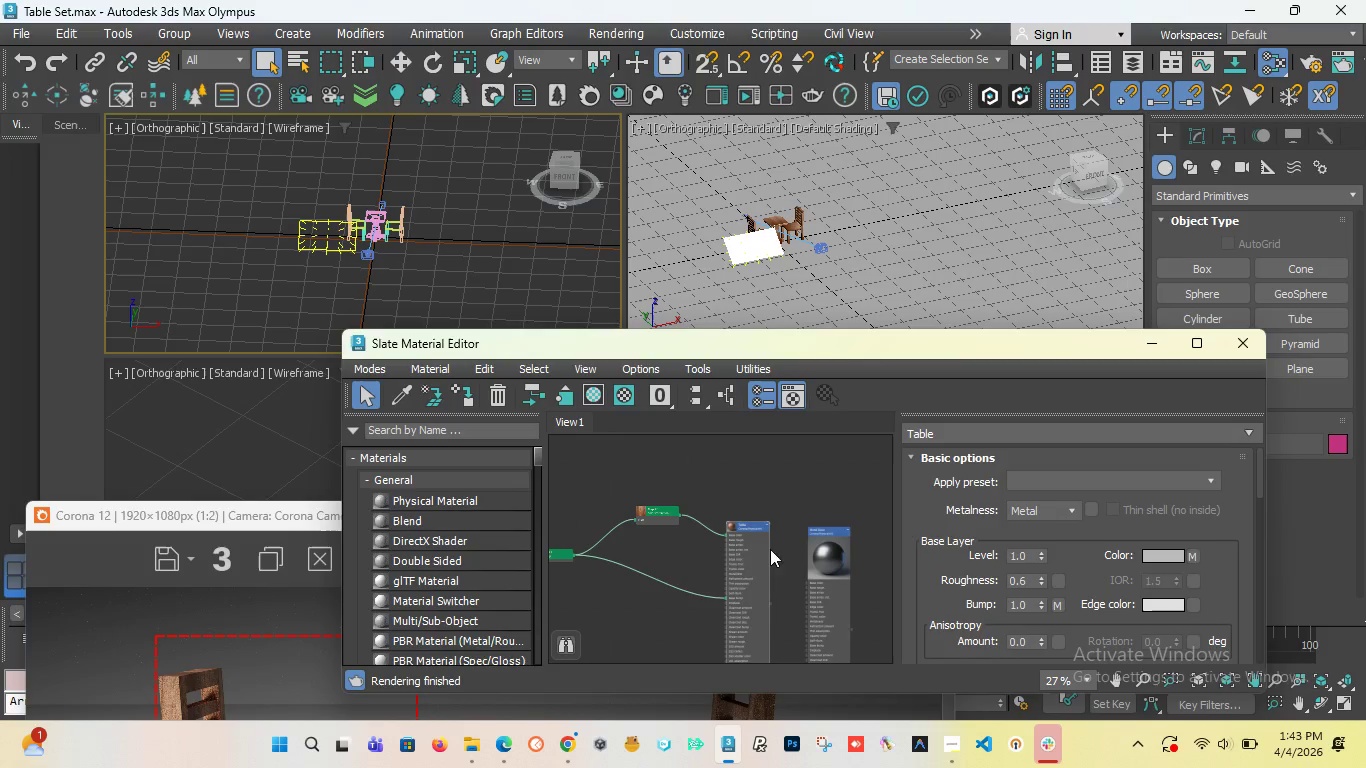 
left_click([738, 571])
 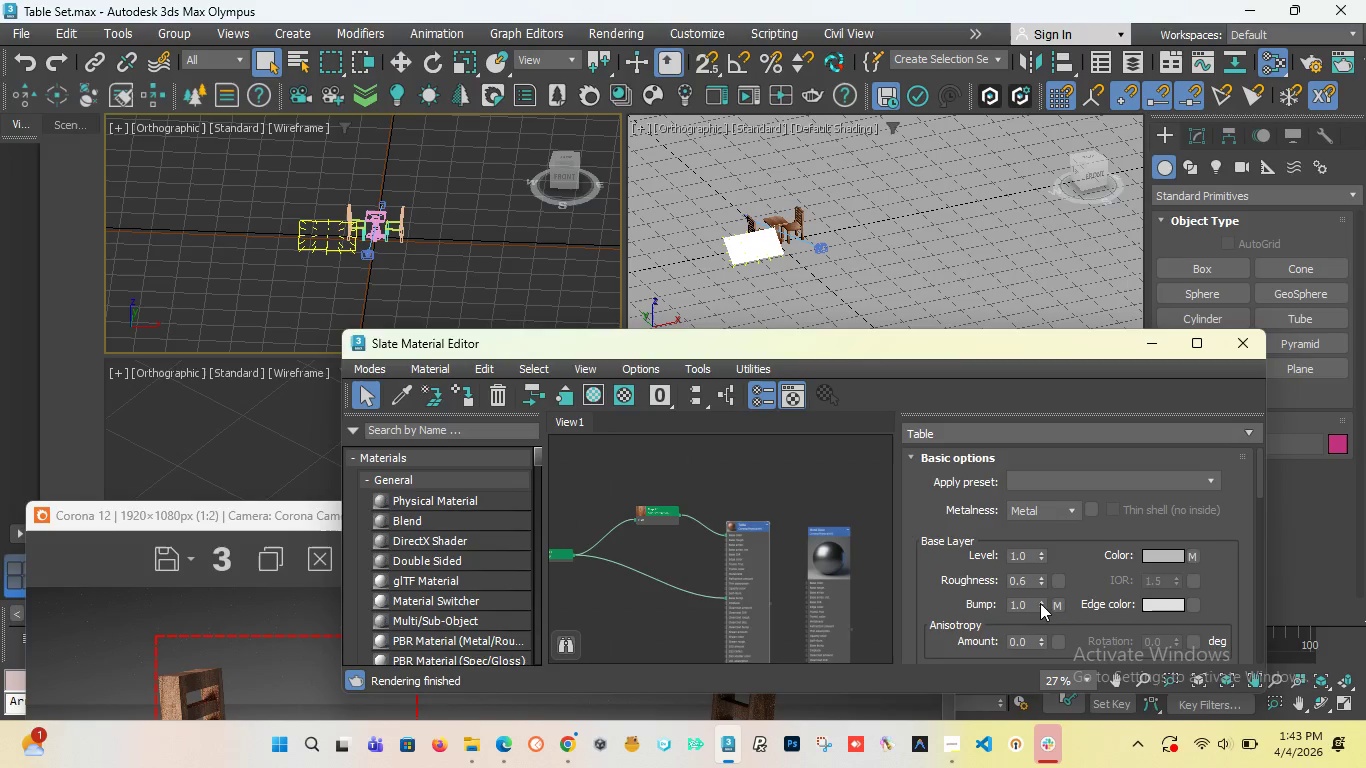 
left_click_drag(start_coordinate=[1041, 603], to_coordinate=[1055, 222])
 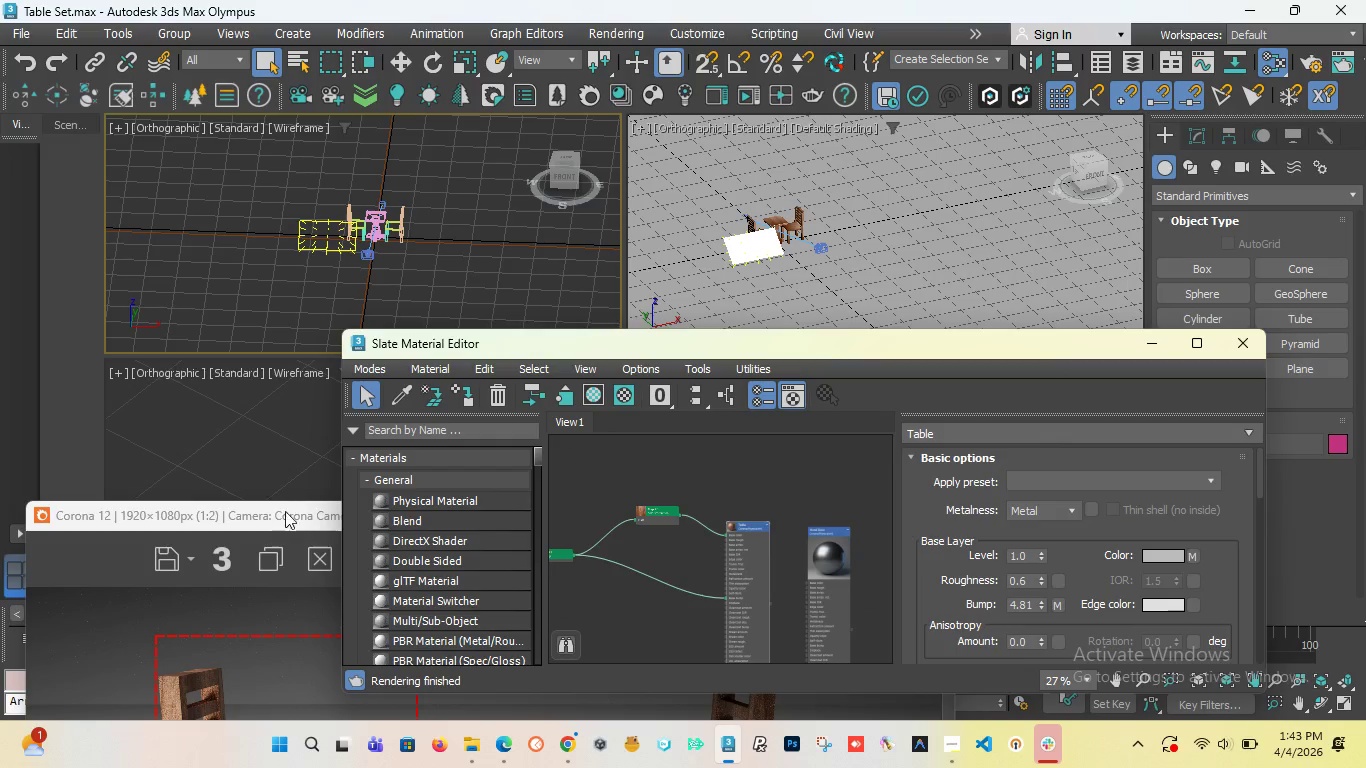 
left_click_drag(start_coordinate=[279, 515], to_coordinate=[308, 202])
 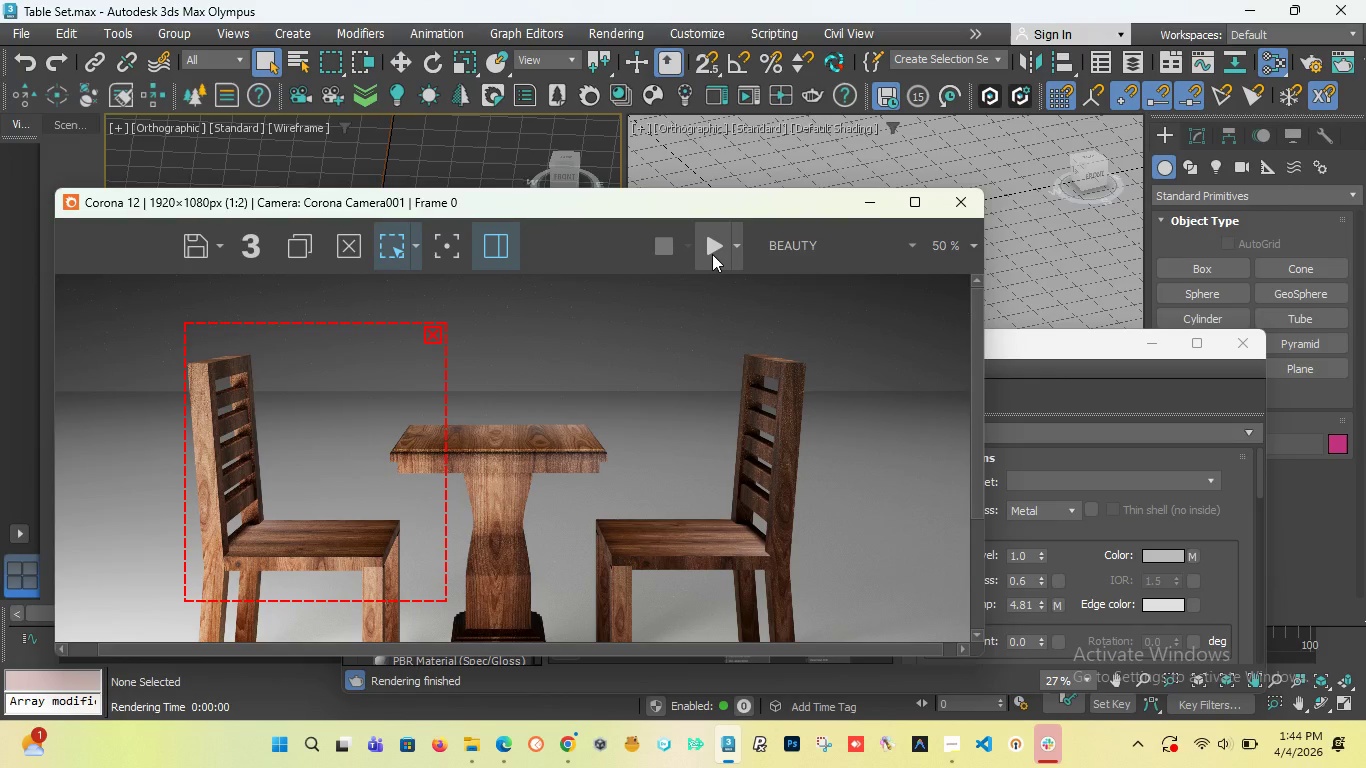 
left_click([712, 254])
 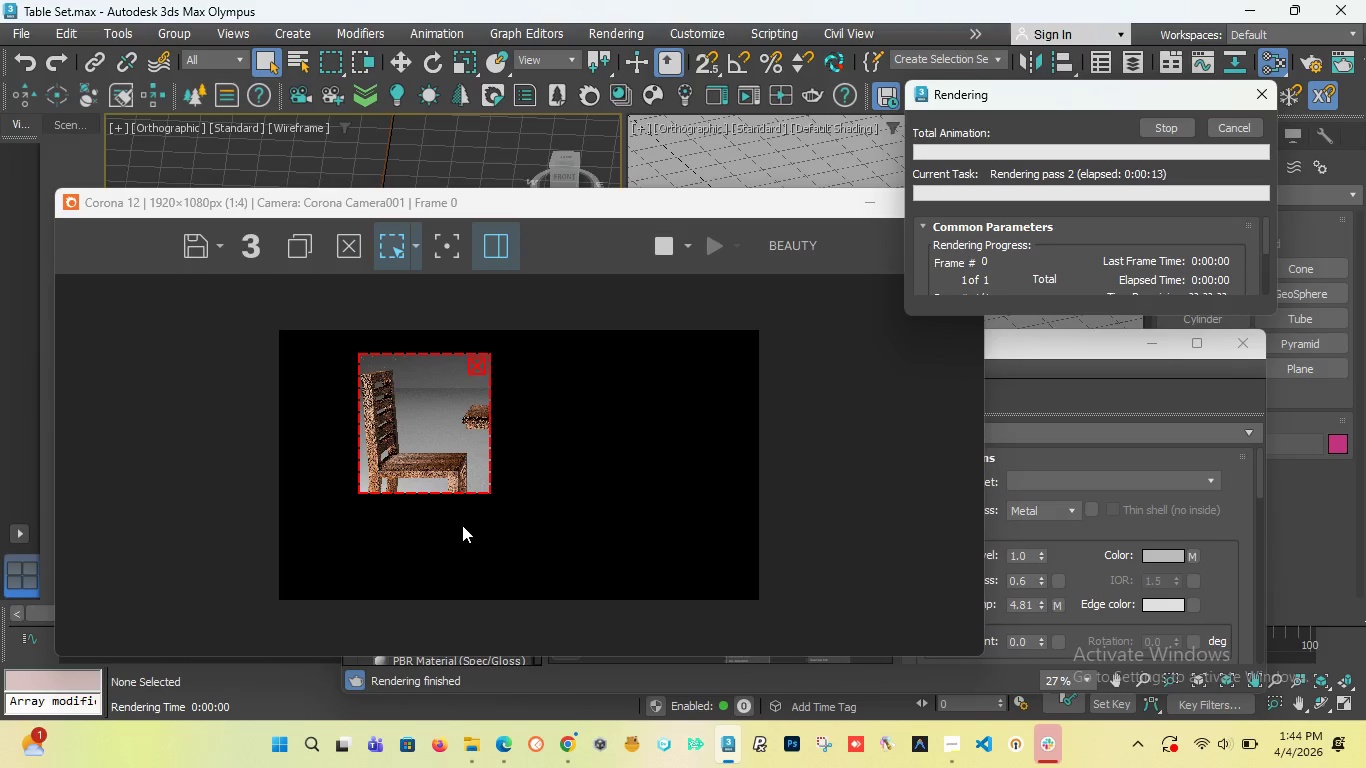 
wait(18.59)
 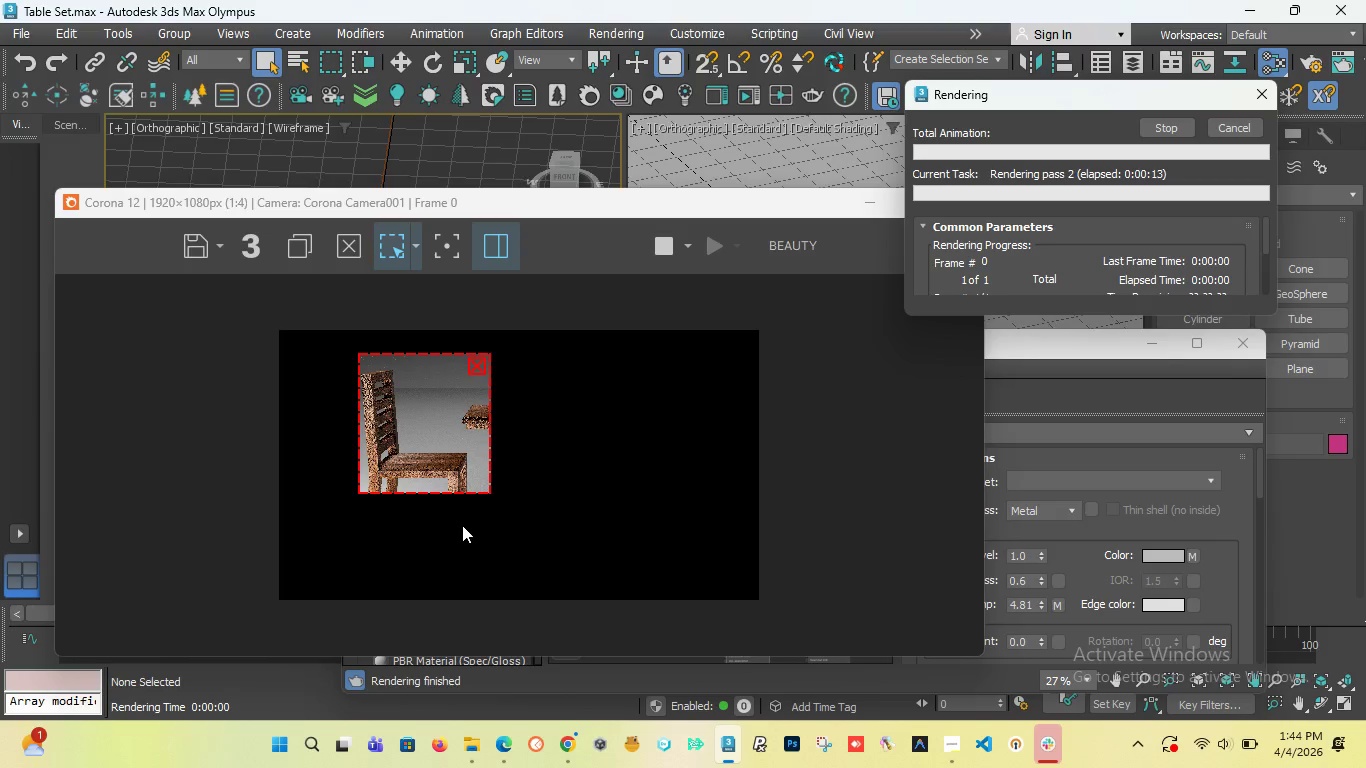 
scroll: coordinate [382, 398], scroll_direction: up, amount: 2.0
 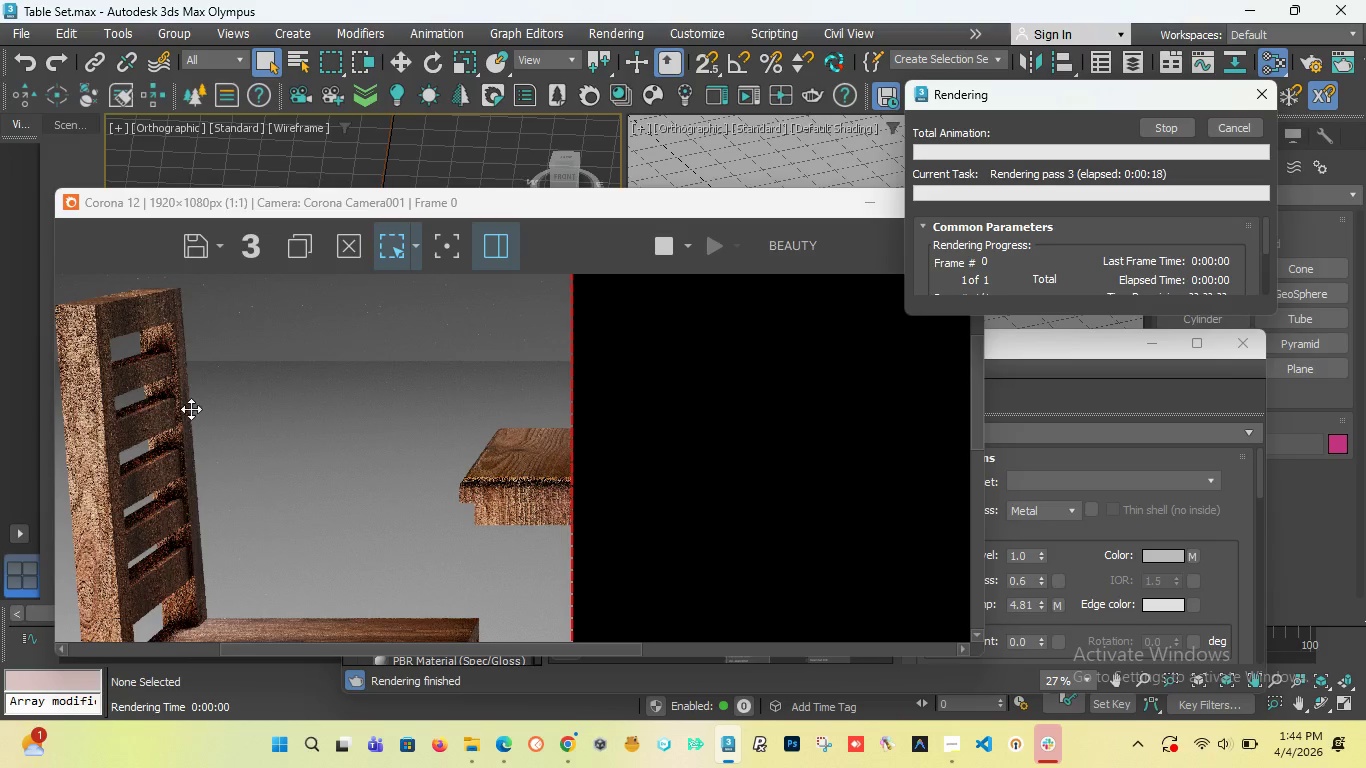 
scroll: coordinate [199, 409], scroll_direction: down, amount: 1.0
 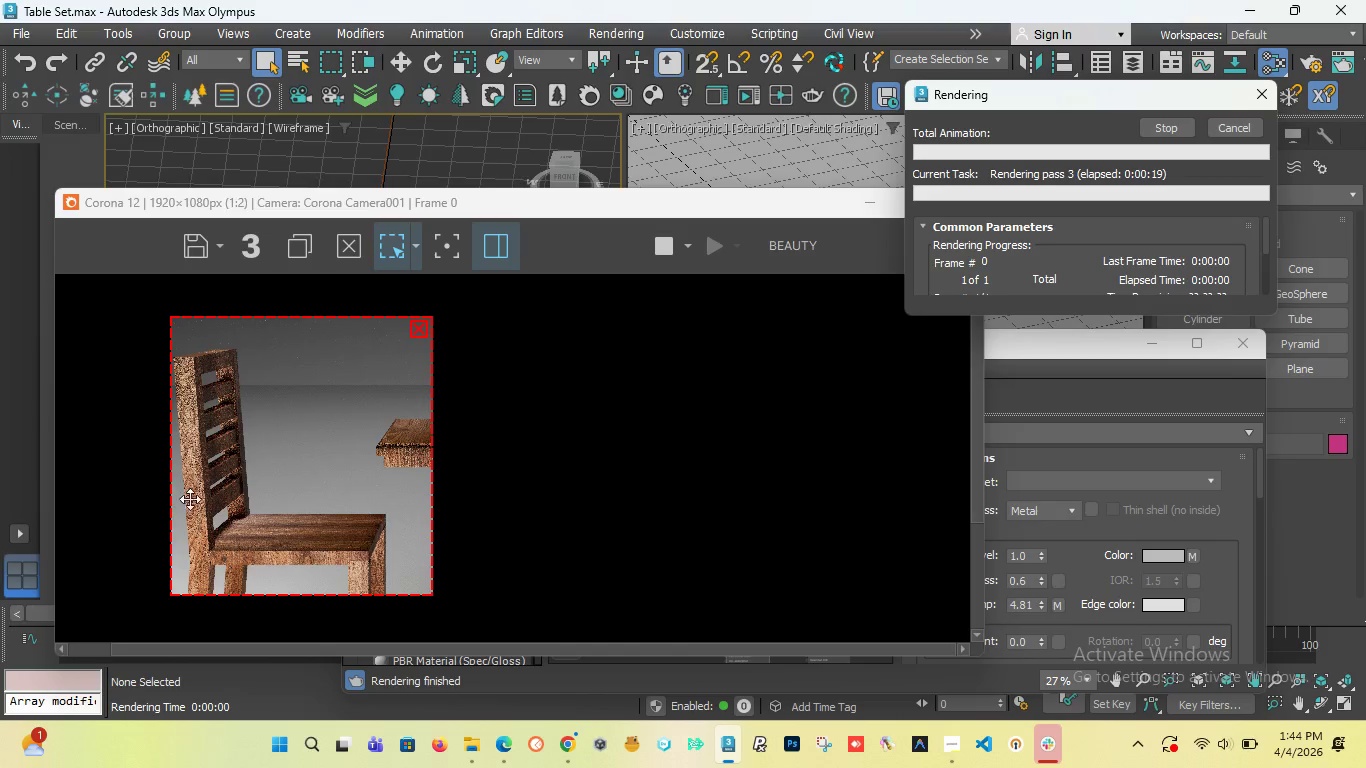 
scroll: coordinate [181, 545], scroll_direction: up, amount: 2.0
 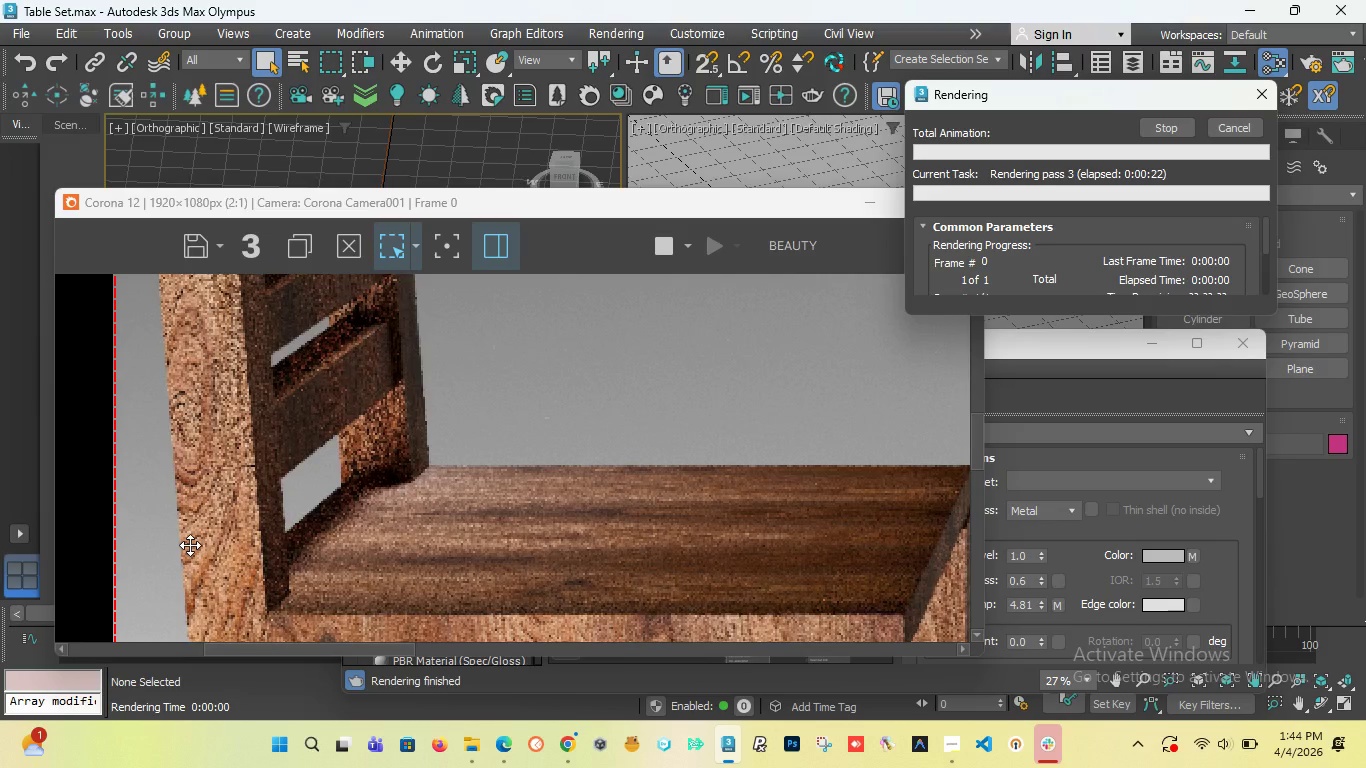 
scroll: coordinate [190, 545], scroll_direction: down, amount: 1.0
 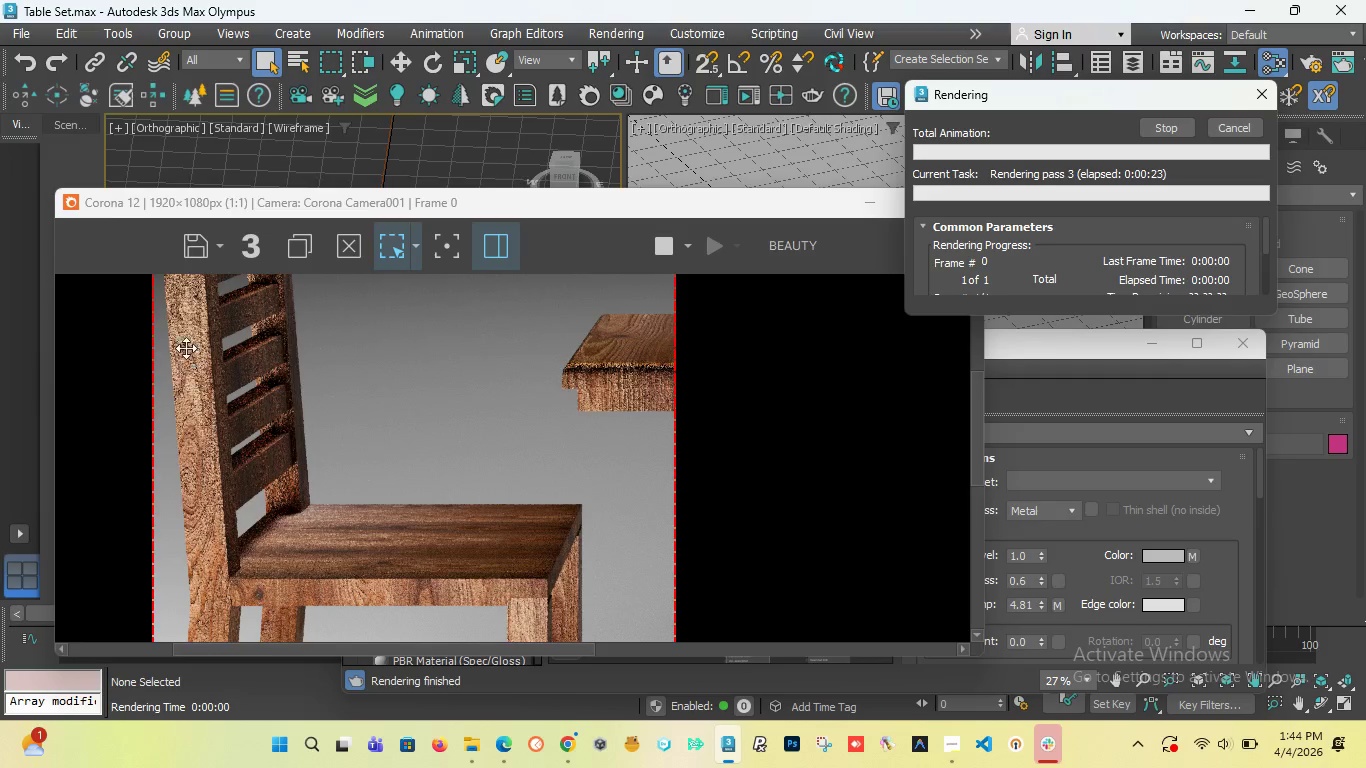 
scroll: coordinate [185, 336], scroll_direction: up, amount: 1.0
 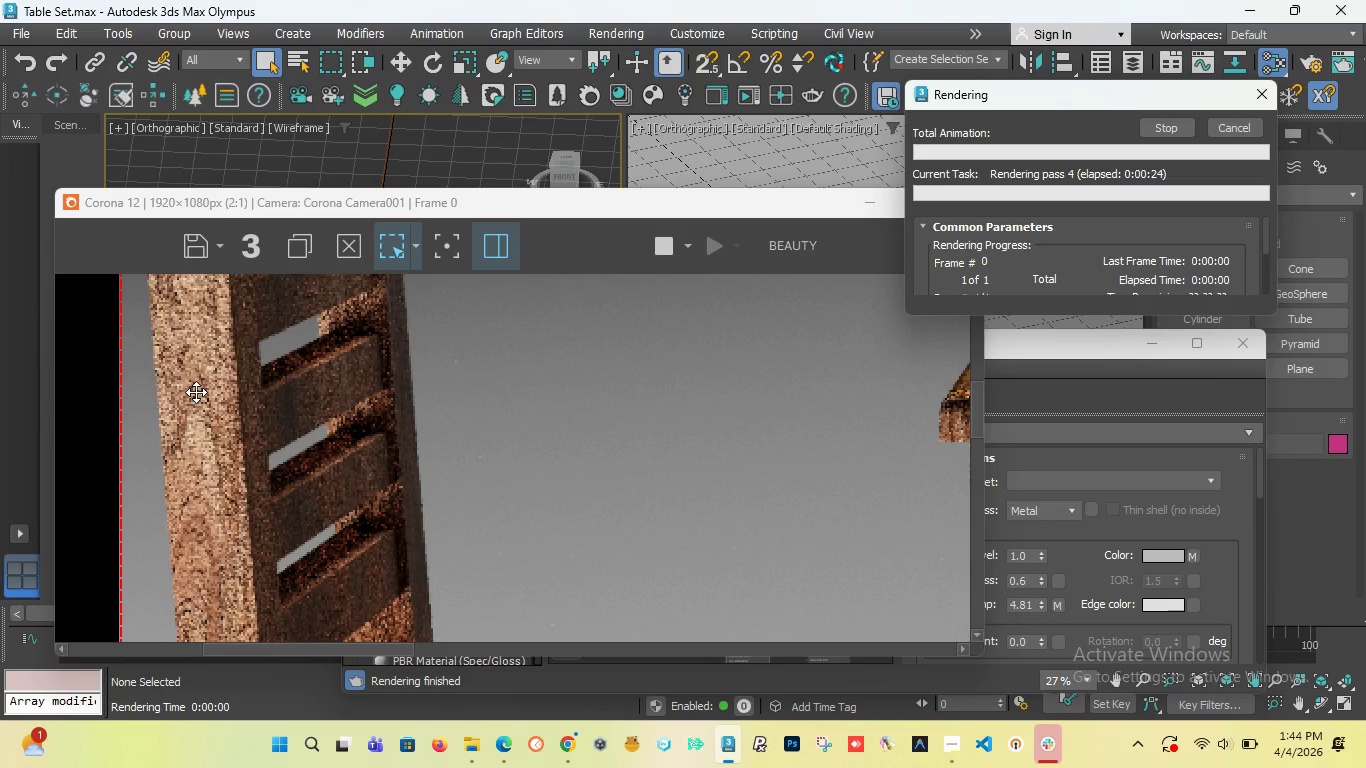 
scroll: coordinate [259, 463], scroll_direction: down, amount: 2.0
 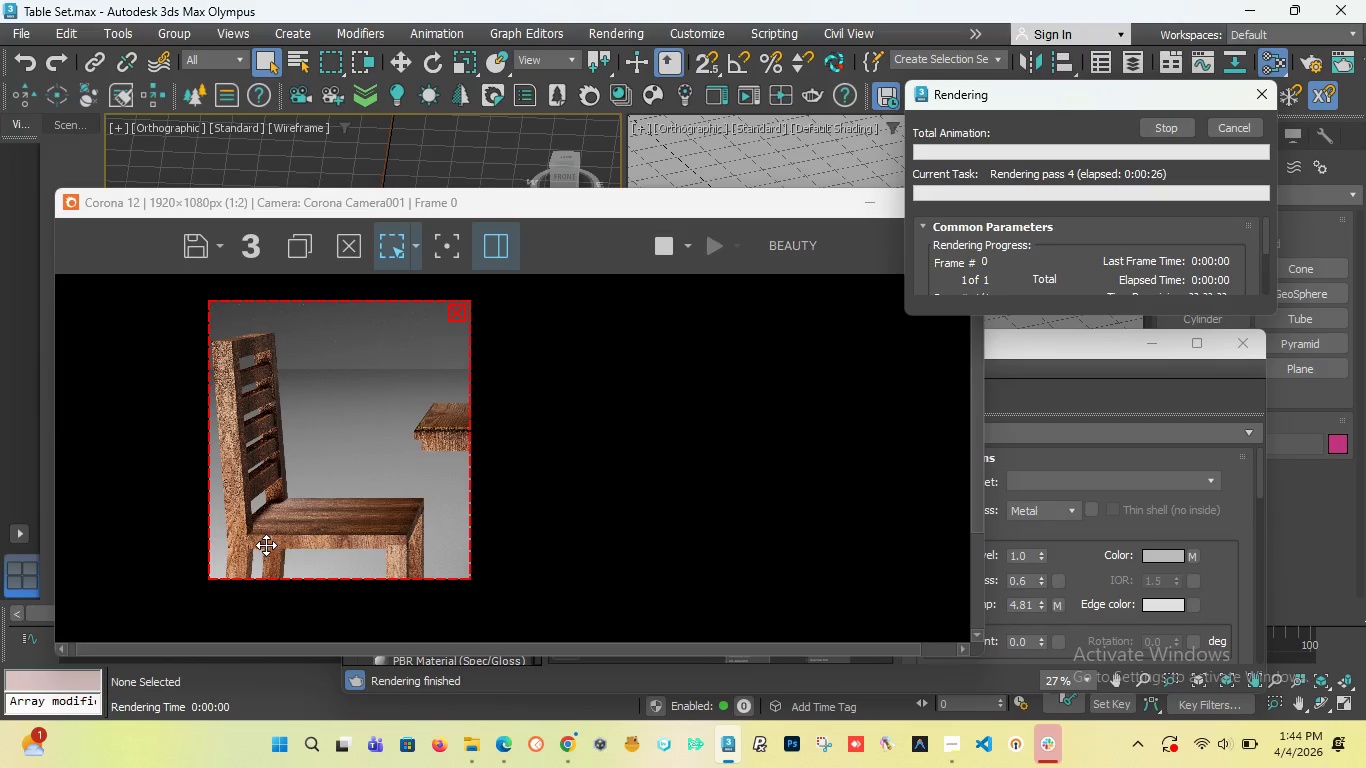 
scroll: coordinate [257, 545], scroll_direction: up, amount: 2.0
 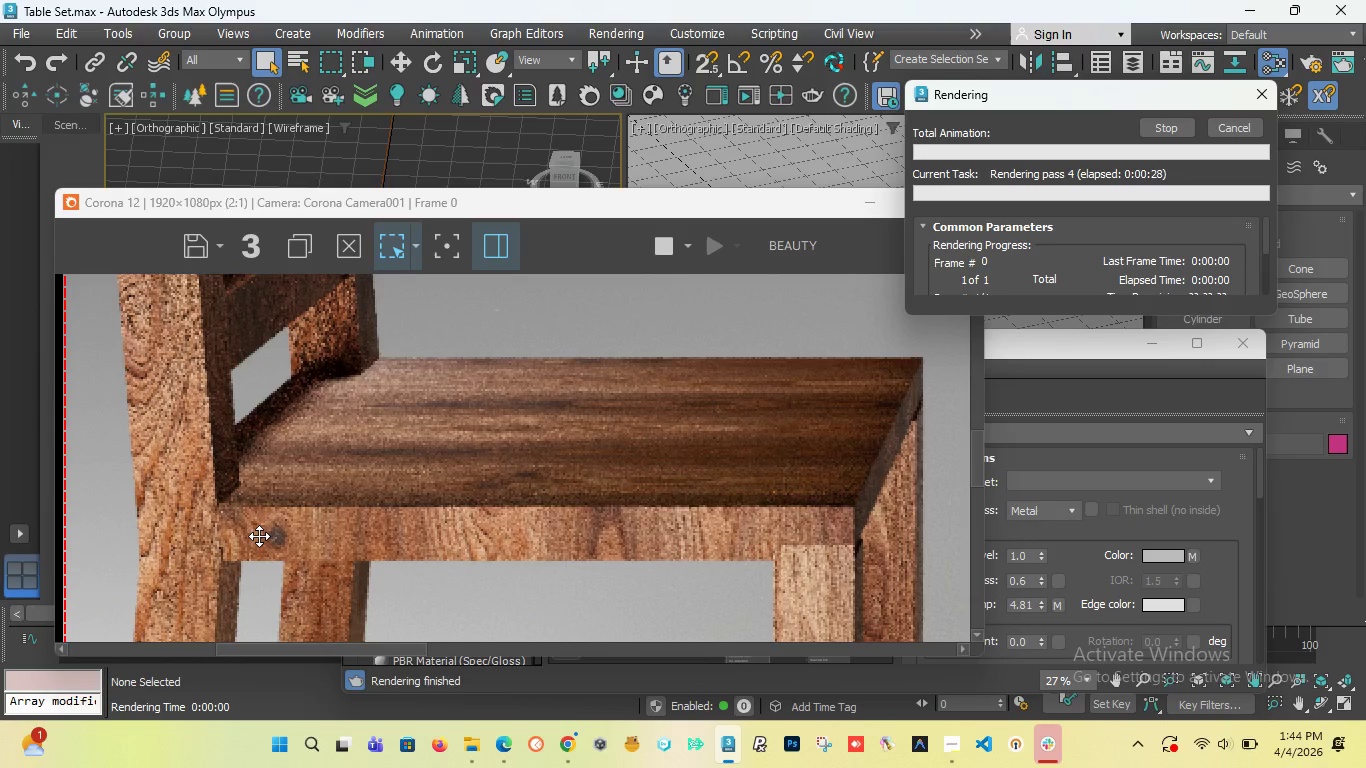 
scroll: coordinate [488, 382], scroll_direction: down, amount: 2.0
 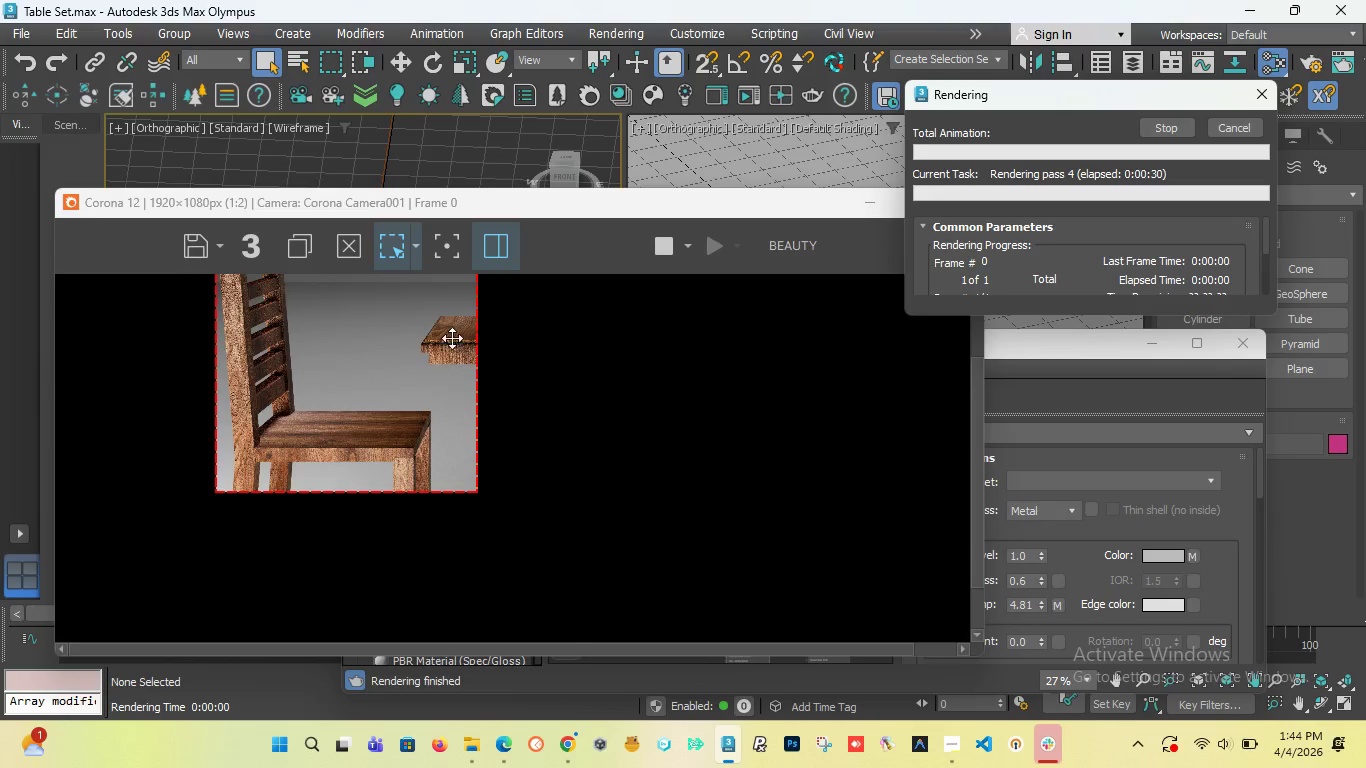 
scroll: coordinate [446, 349], scroll_direction: up, amount: 2.0
 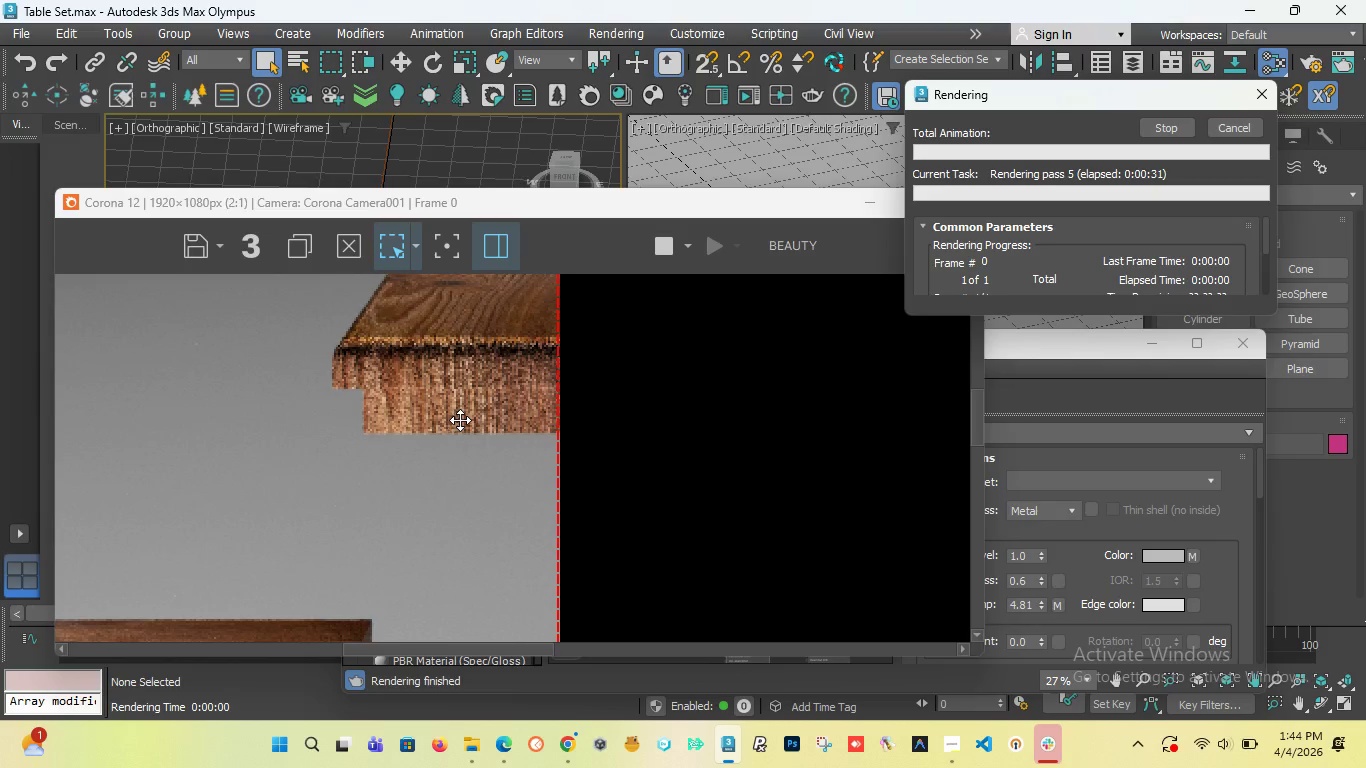 
scroll: coordinate [469, 403], scroll_direction: down, amount: 1.0
 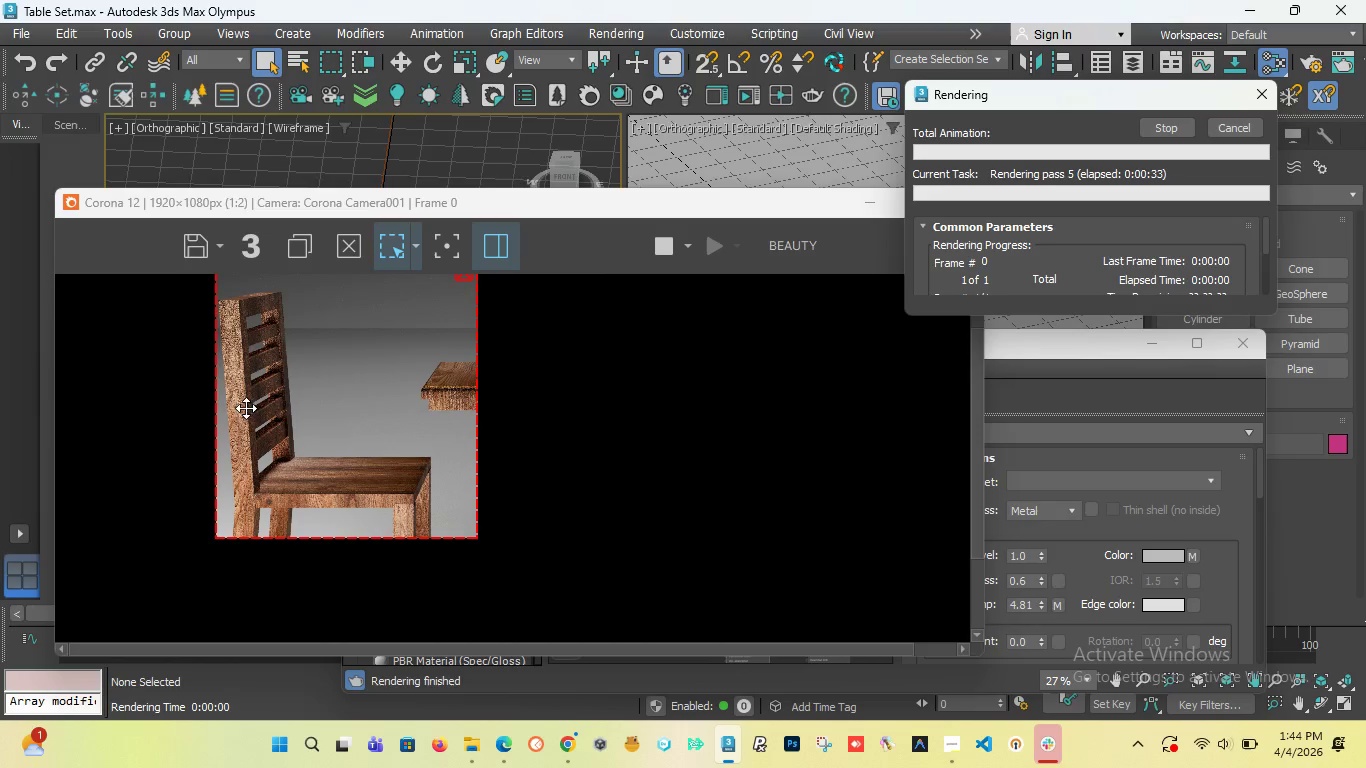 
scroll: coordinate [252, 500], scroll_direction: up, amount: 2.0
 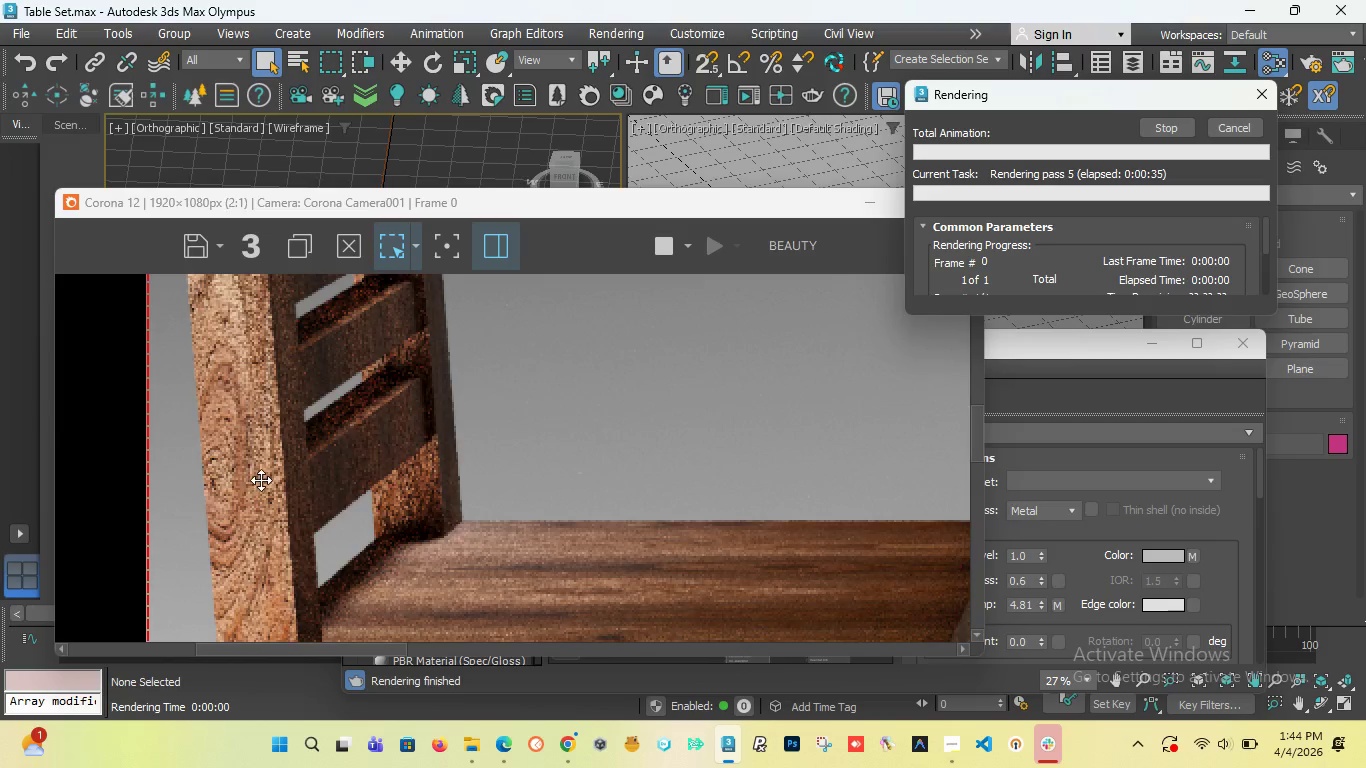 
scroll: coordinate [261, 479], scroll_direction: down, amount: 1.0
 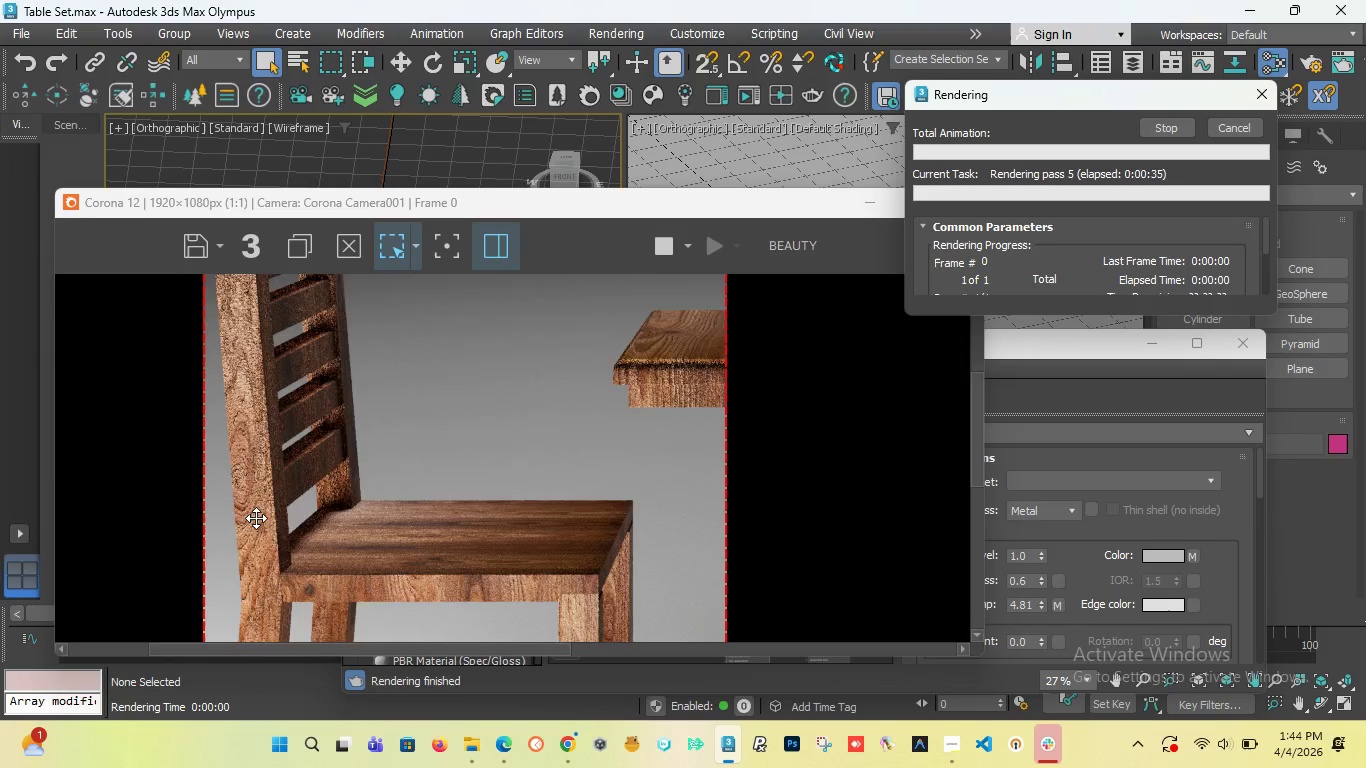 
scroll: coordinate [255, 518], scroll_direction: up, amount: 2.0
 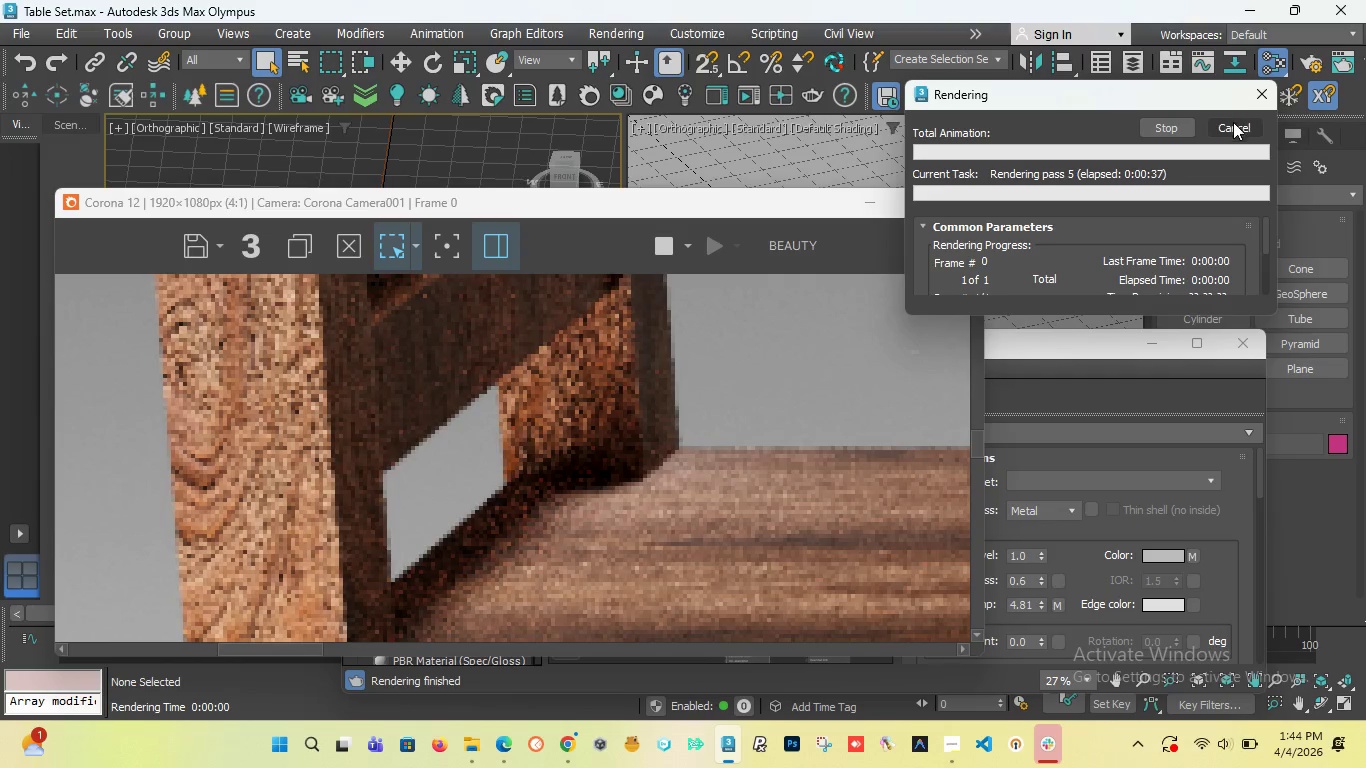 
left_click([1231, 126])
 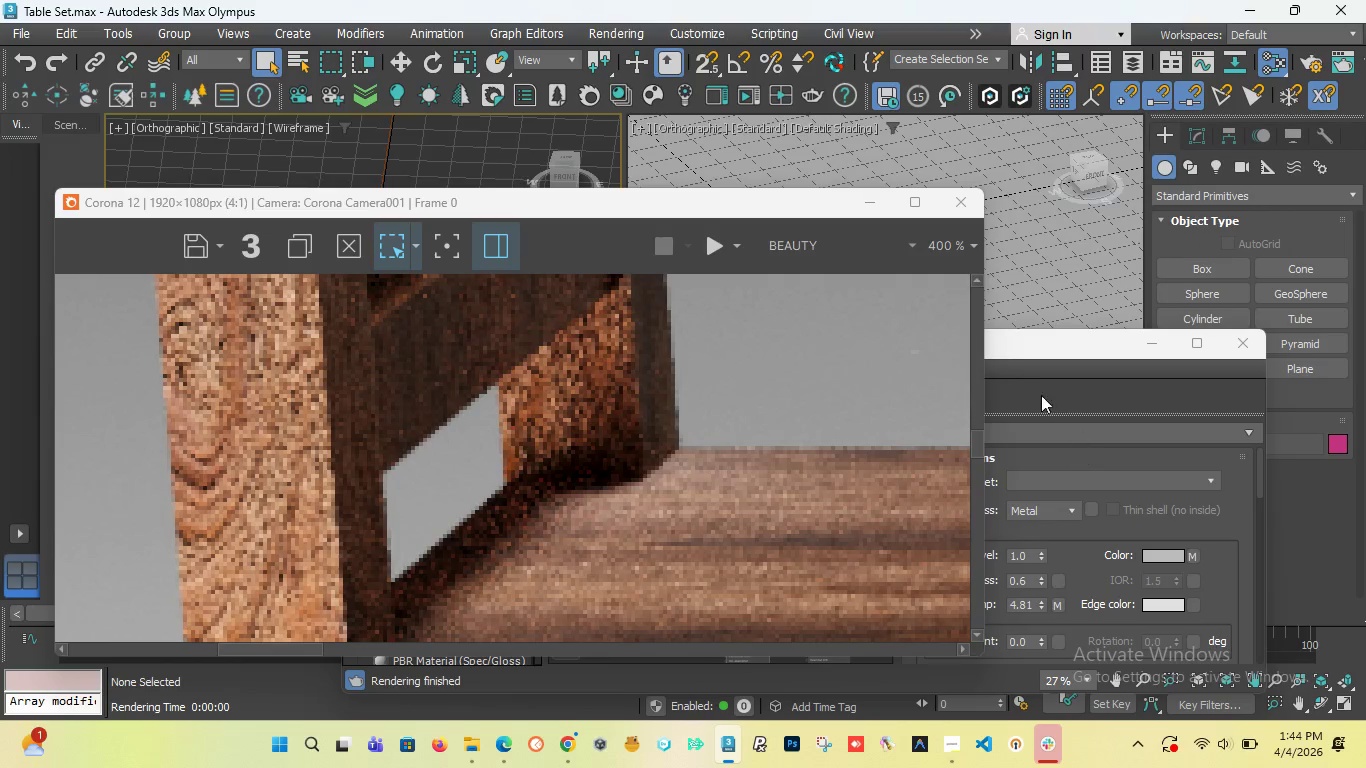 
left_click([1037, 345])
 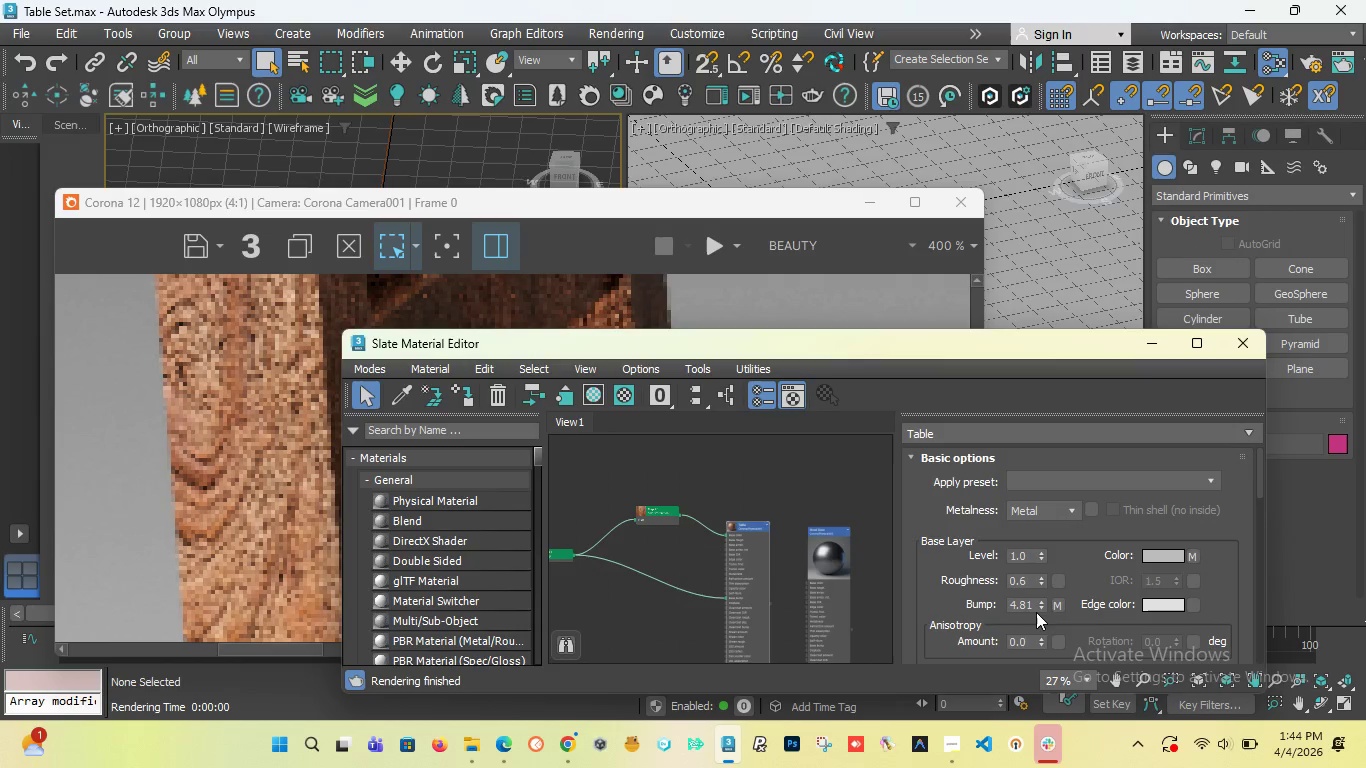 
left_click_drag(start_coordinate=[1030, 604], to_coordinate=[974, 604])
 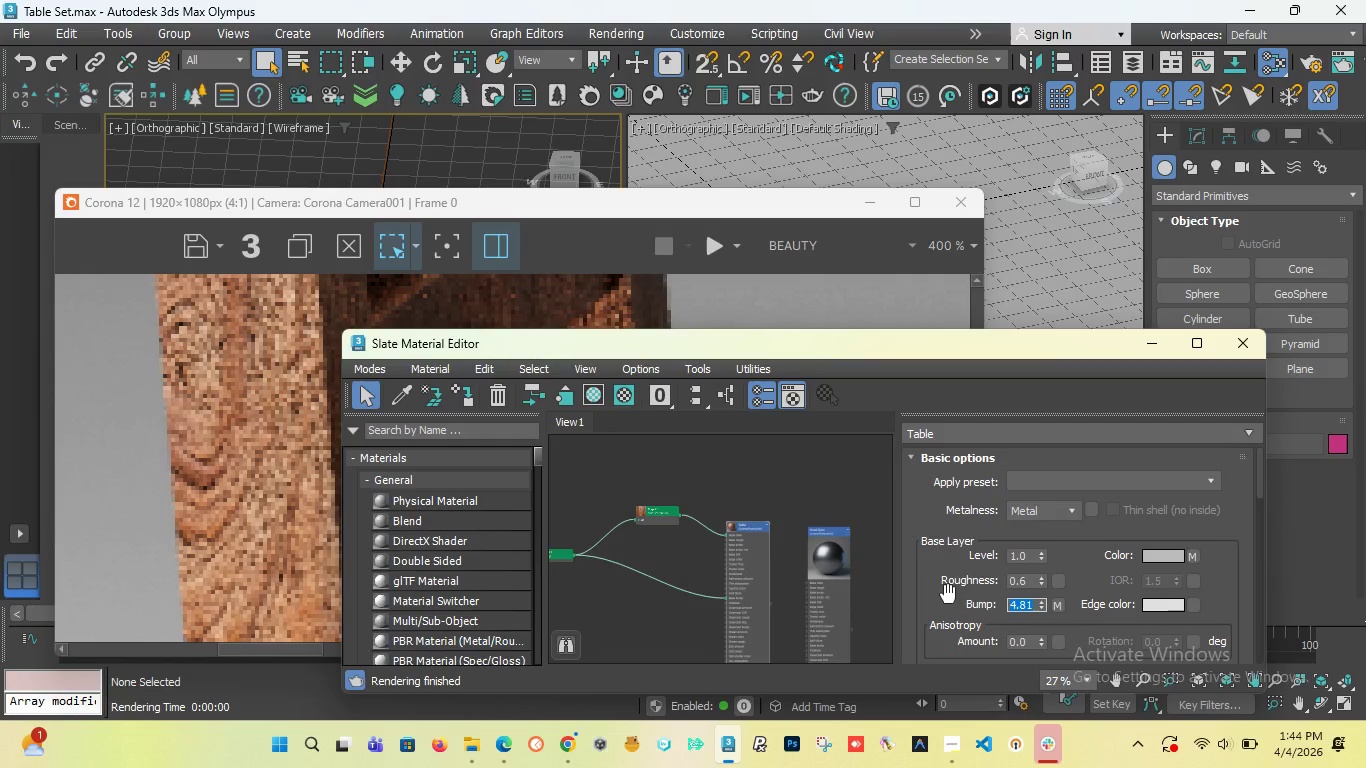 
key(3)
 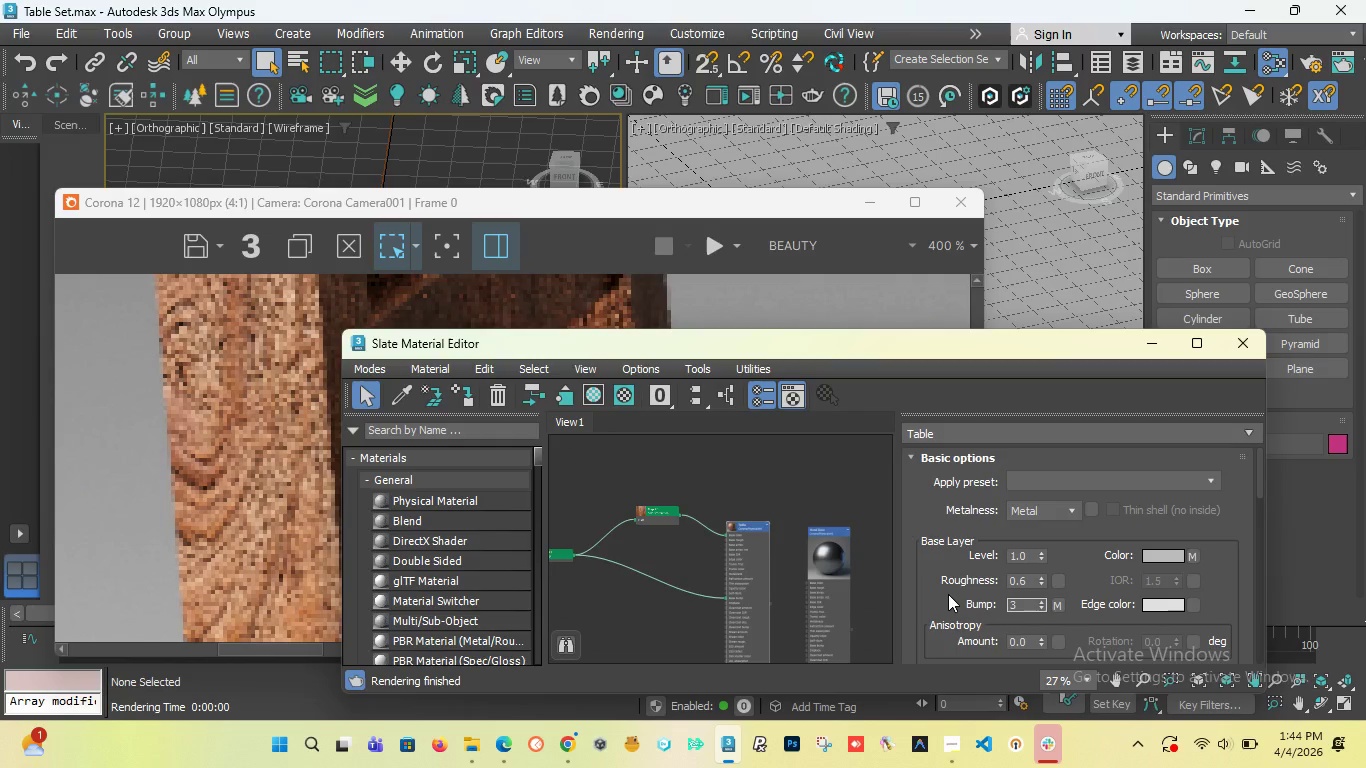 
key(Enter)
 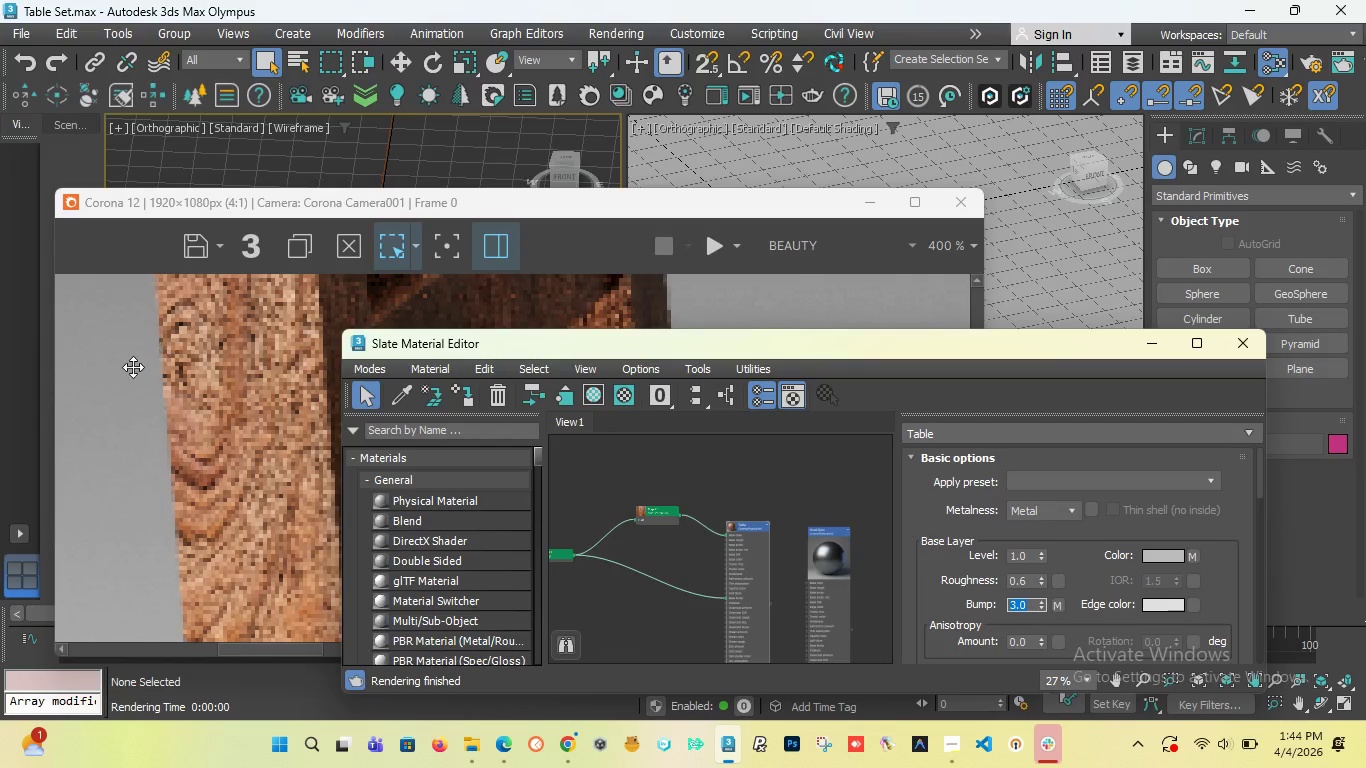 
left_click([192, 397])
 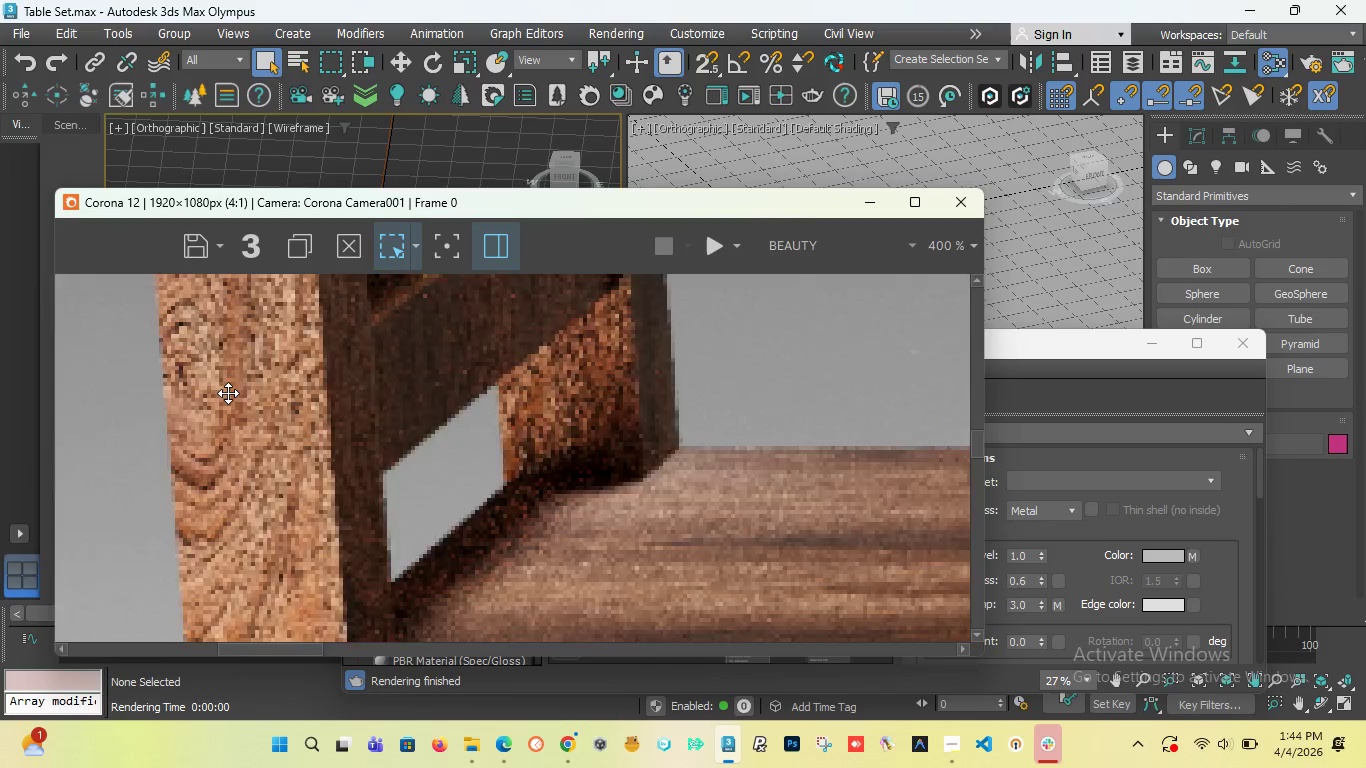 
scroll: coordinate [228, 393], scroll_direction: down, amount: 2.0
 